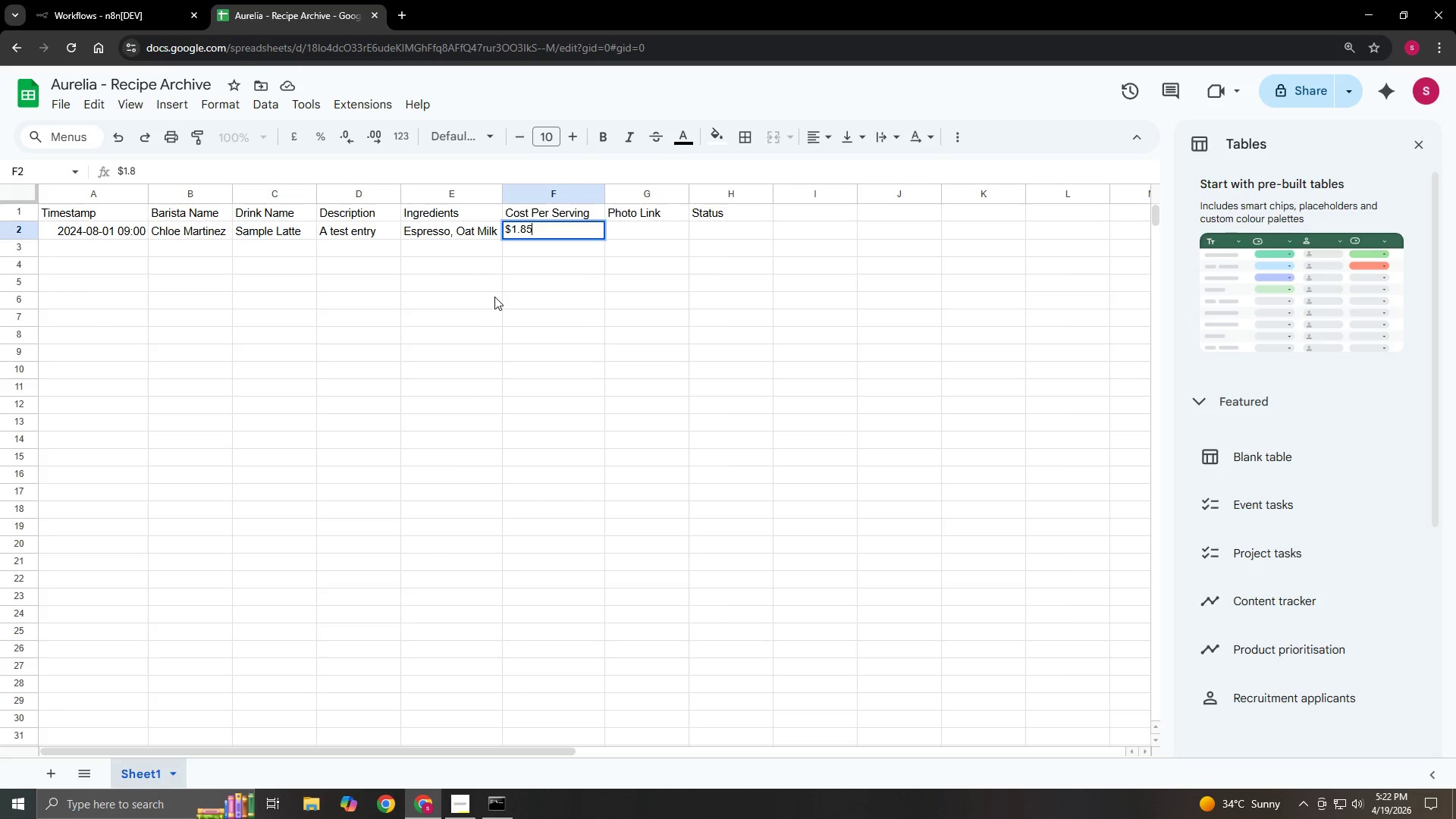 
key(Numpad5)
 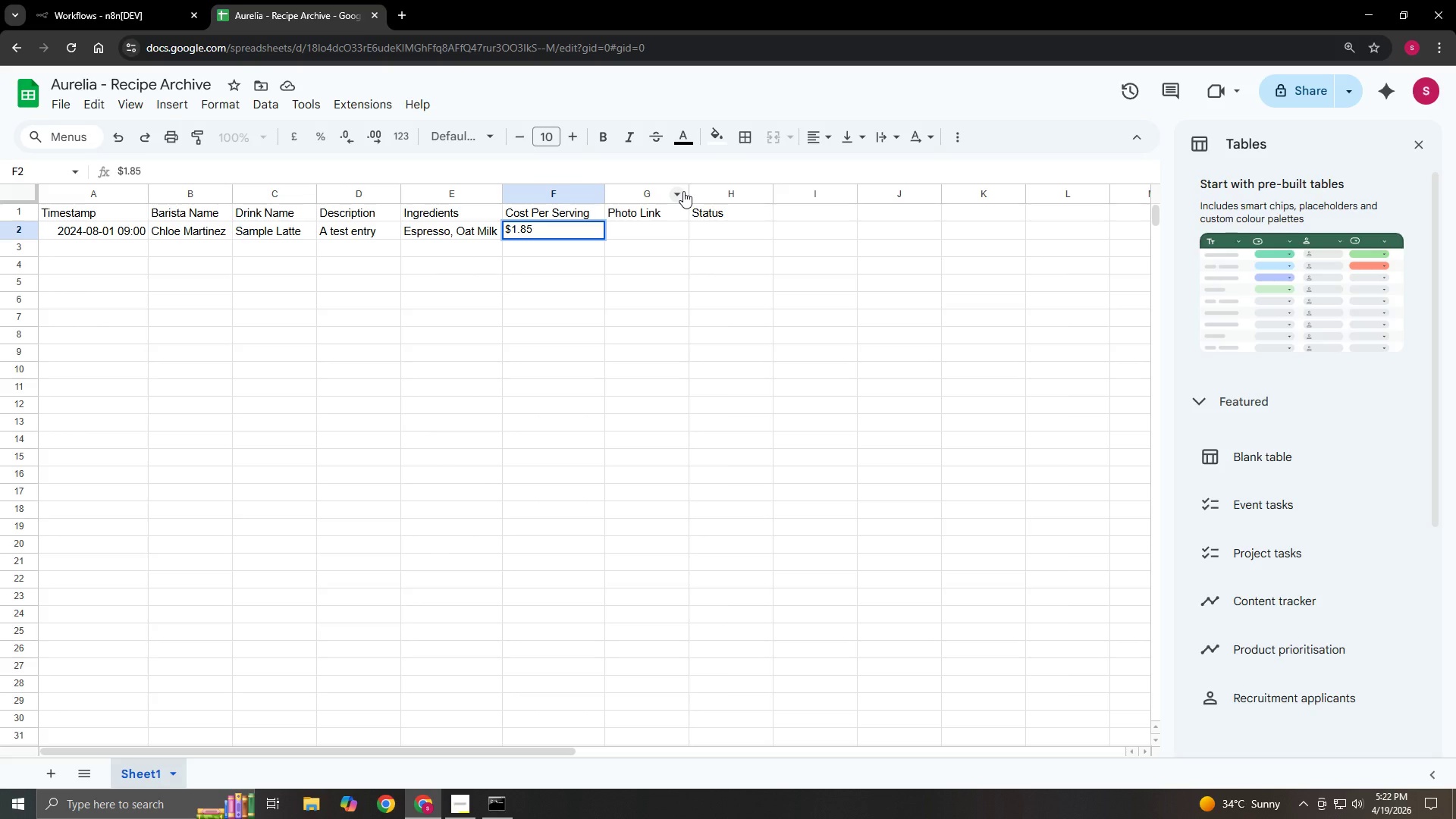 
left_click_drag(start_coordinate=[689, 190], to_coordinate=[719, 196])
 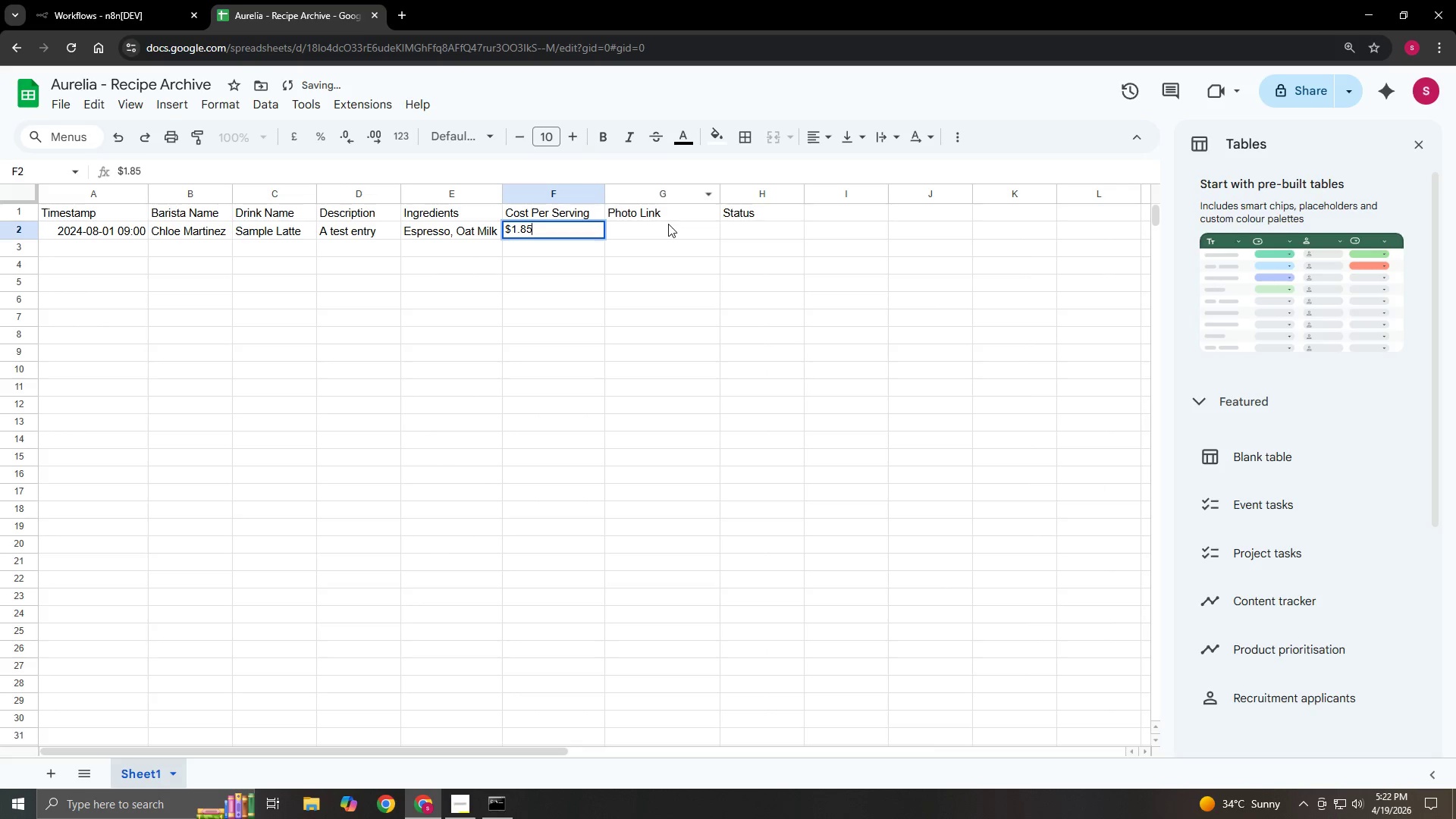 
left_click([668, 224])
 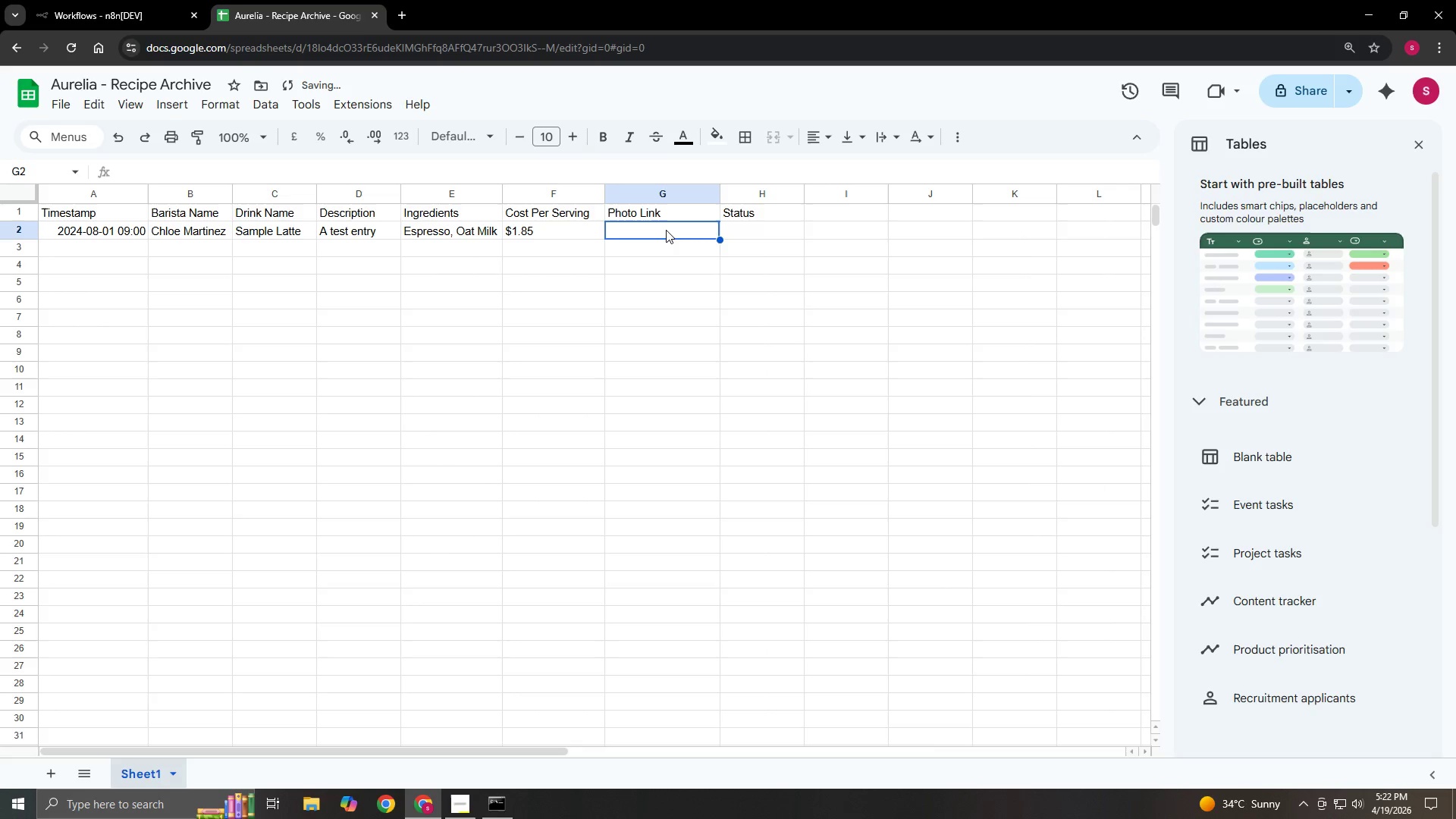 
double_click([666, 230])
 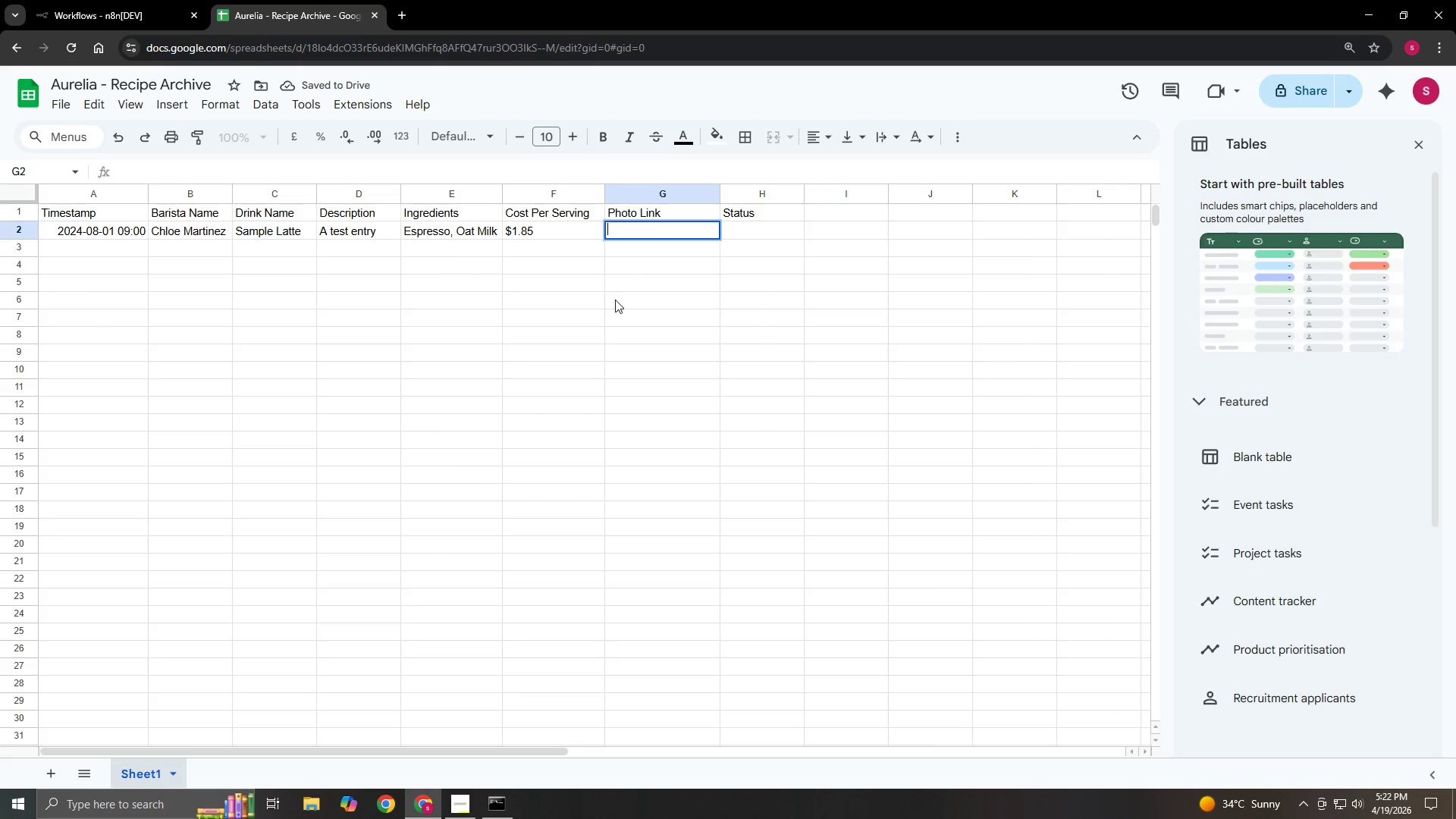 
type(drive.google.com/sample)
 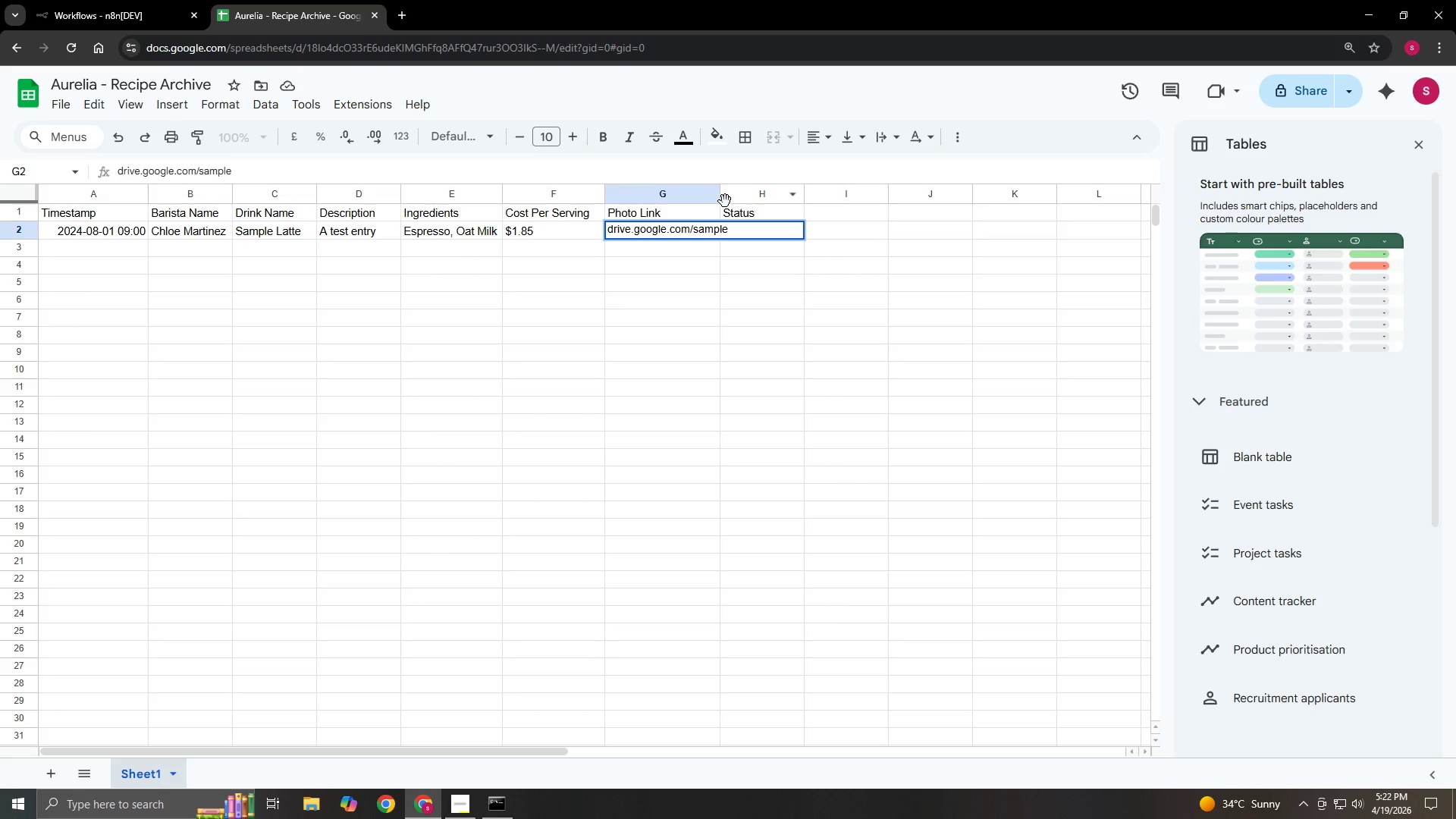 
left_click_drag(start_coordinate=[720, 195], to_coordinate=[740, 193])
 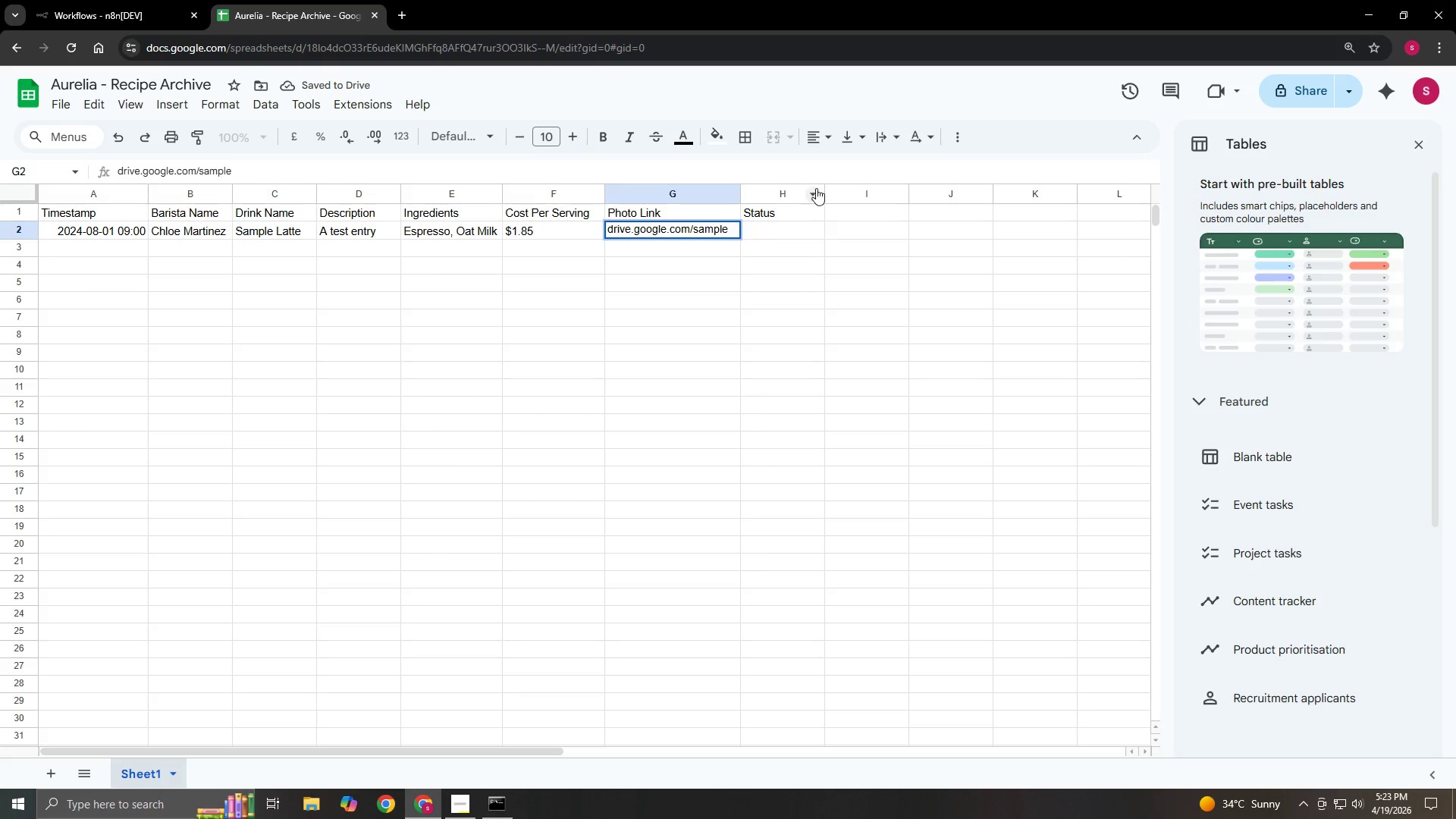 
left_click_drag(start_coordinate=[826, 193], to_coordinate=[843, 196])
 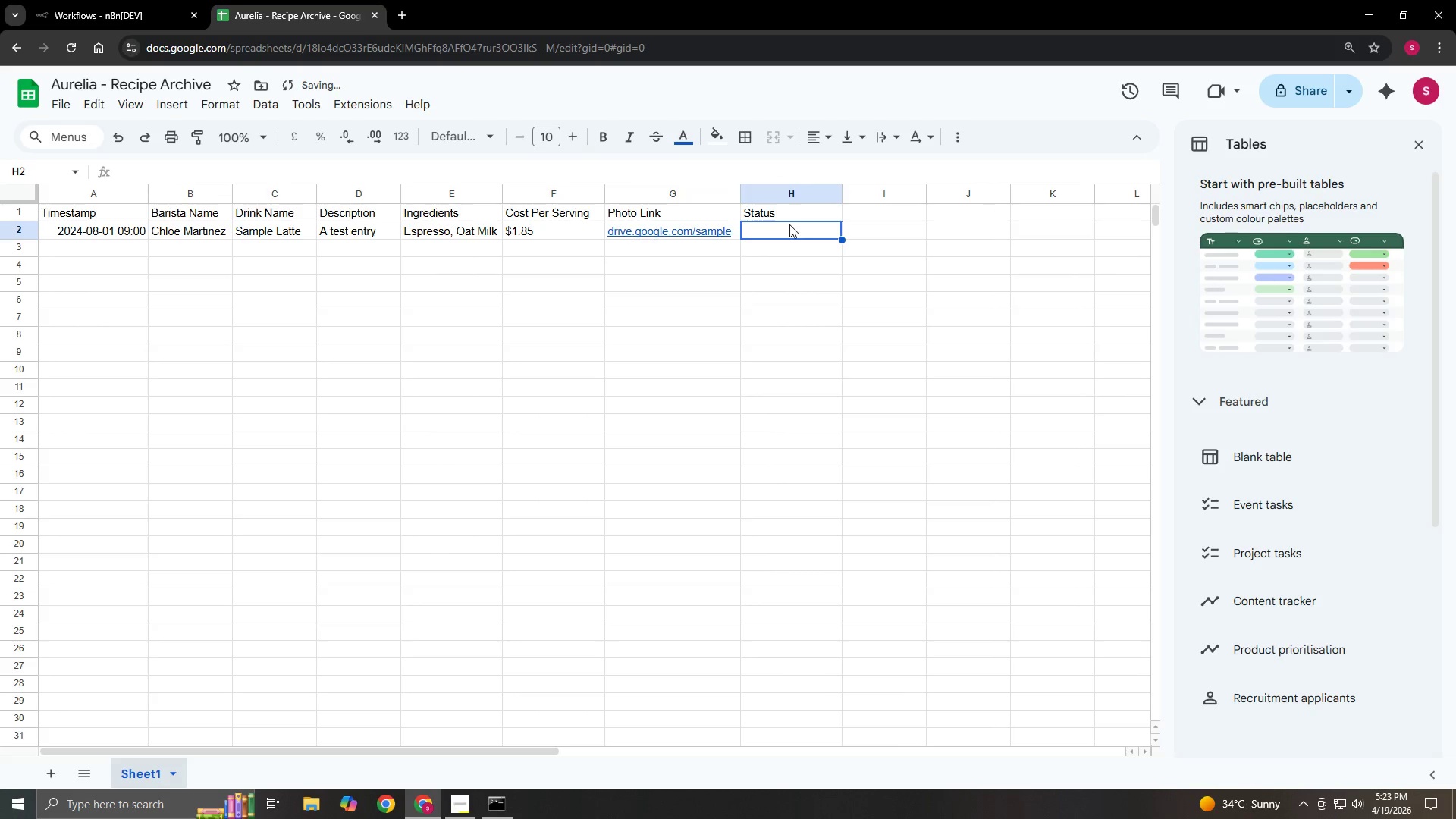 
double_click([789, 224])
 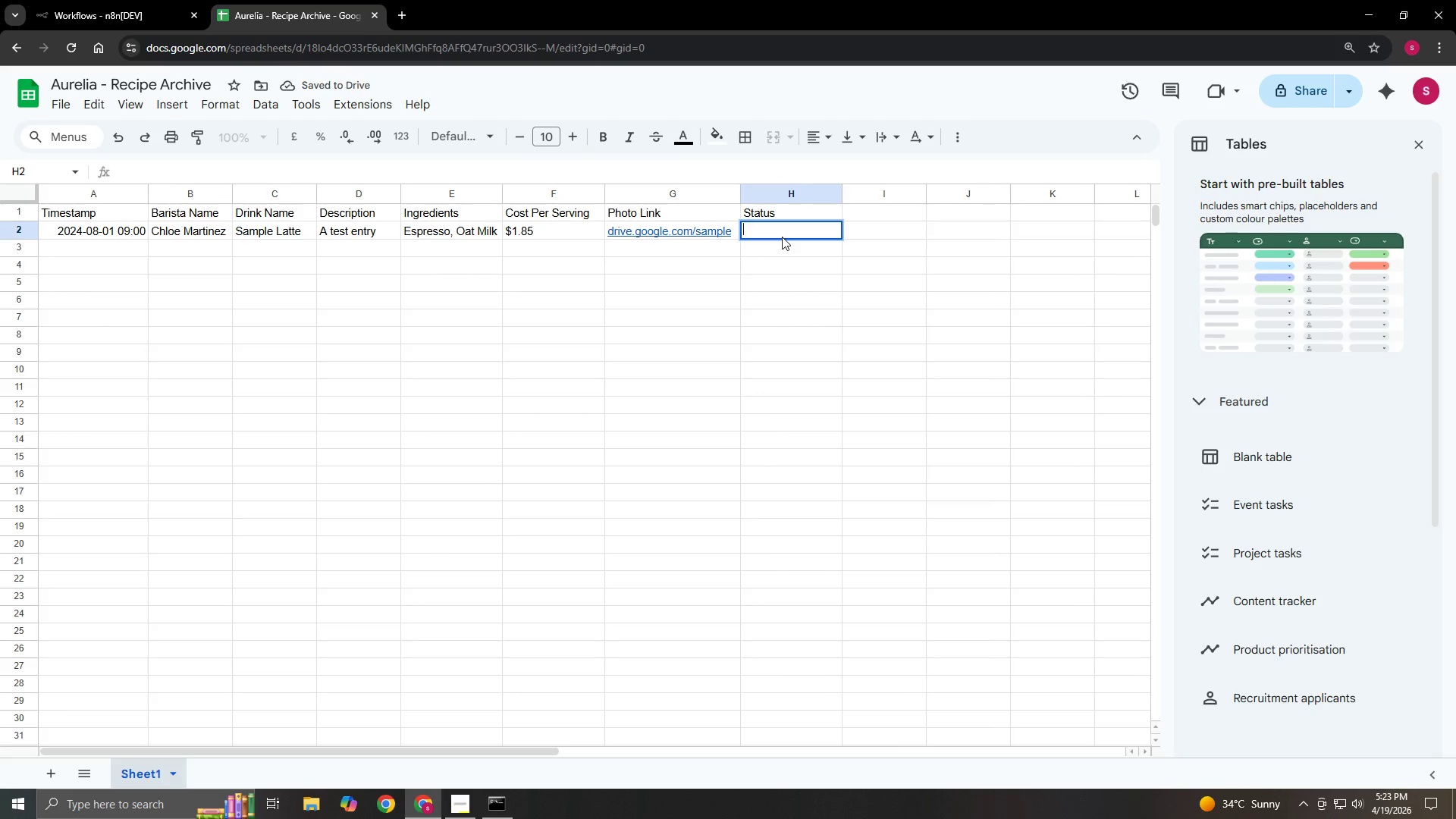 
type(Approved for Tasting)
 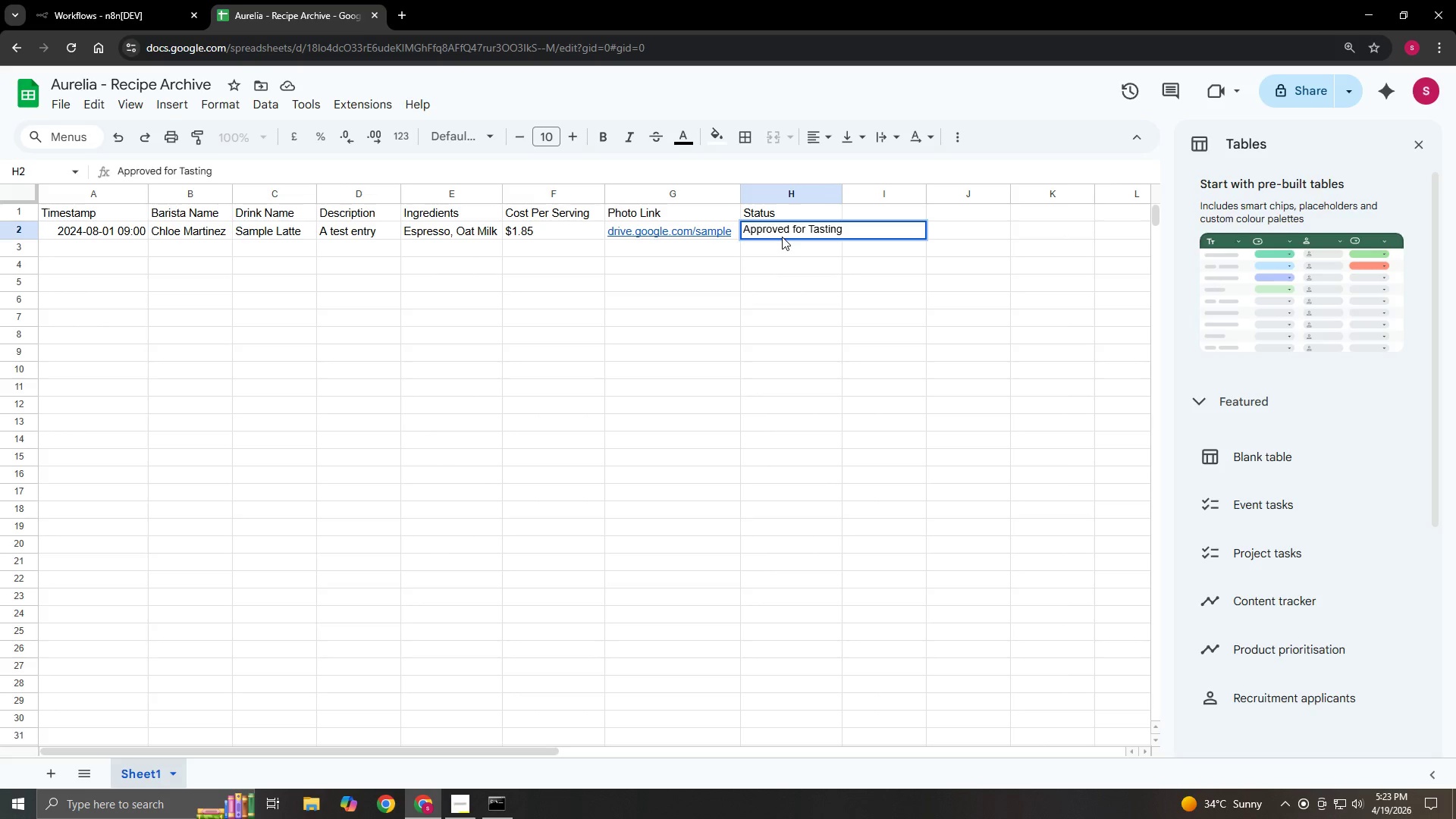 
left_click([782, 237])
 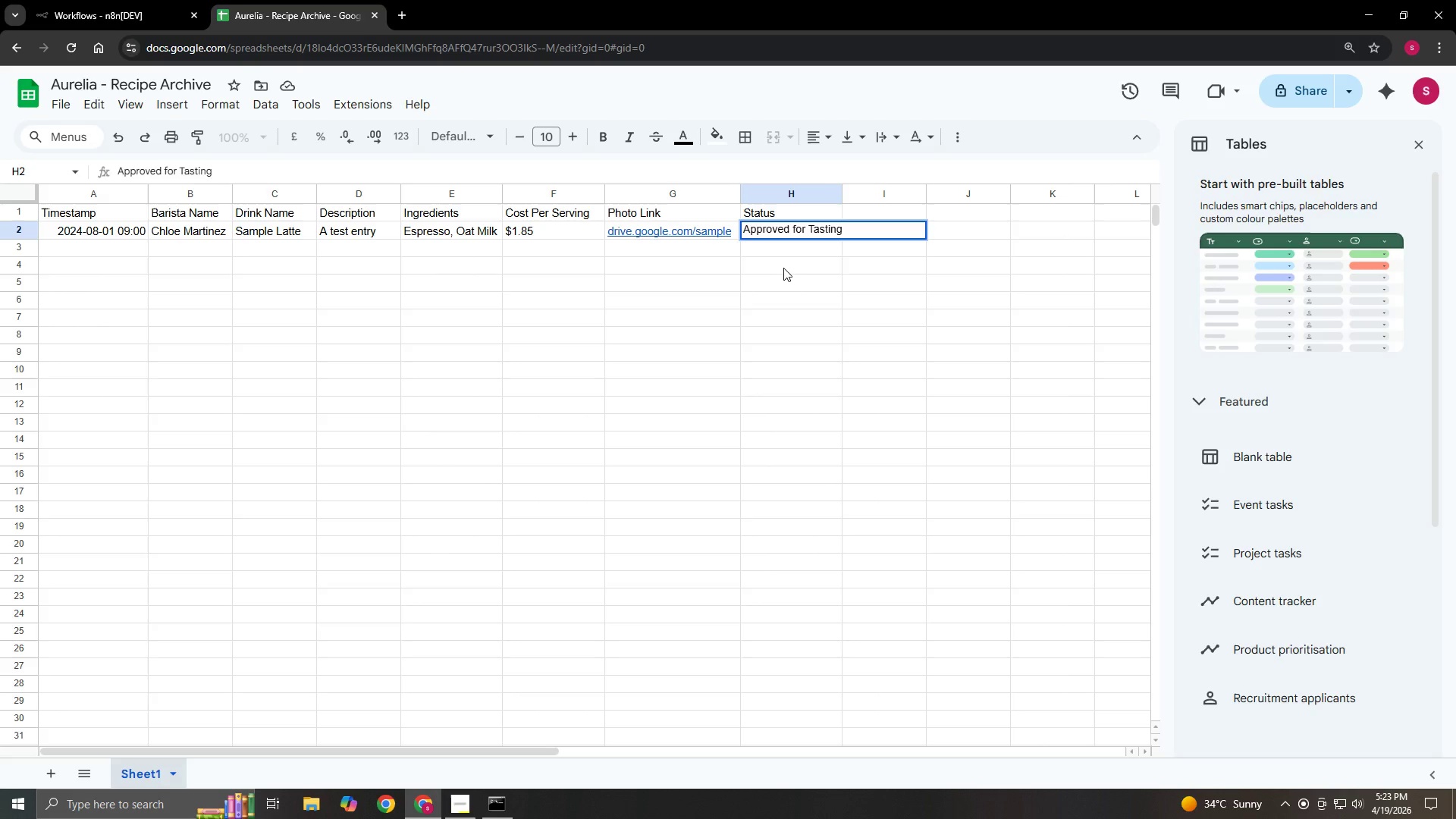 
left_click([783, 268])
 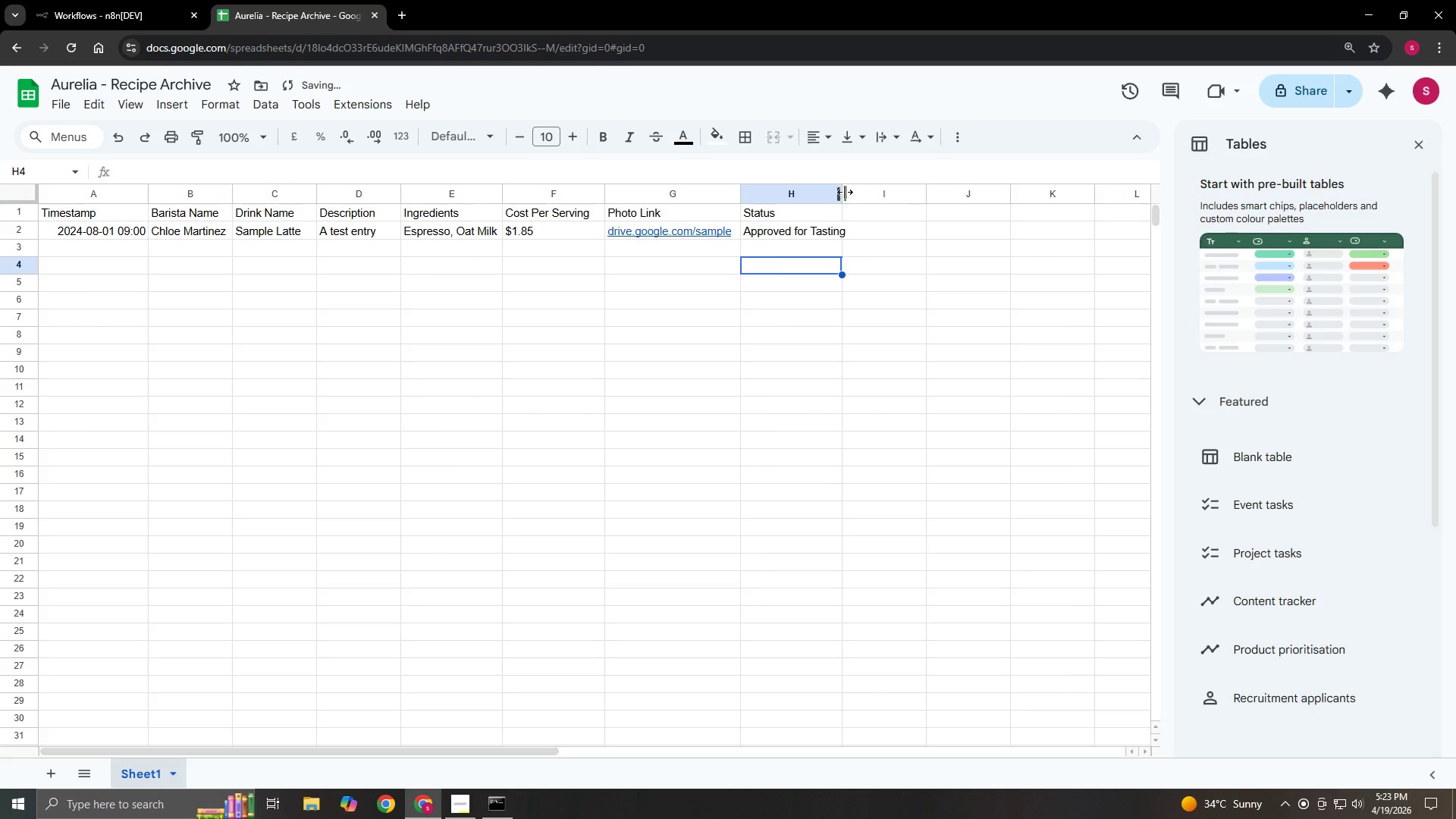 
left_click_drag(start_coordinate=[845, 192], to_coordinate=[853, 191])
 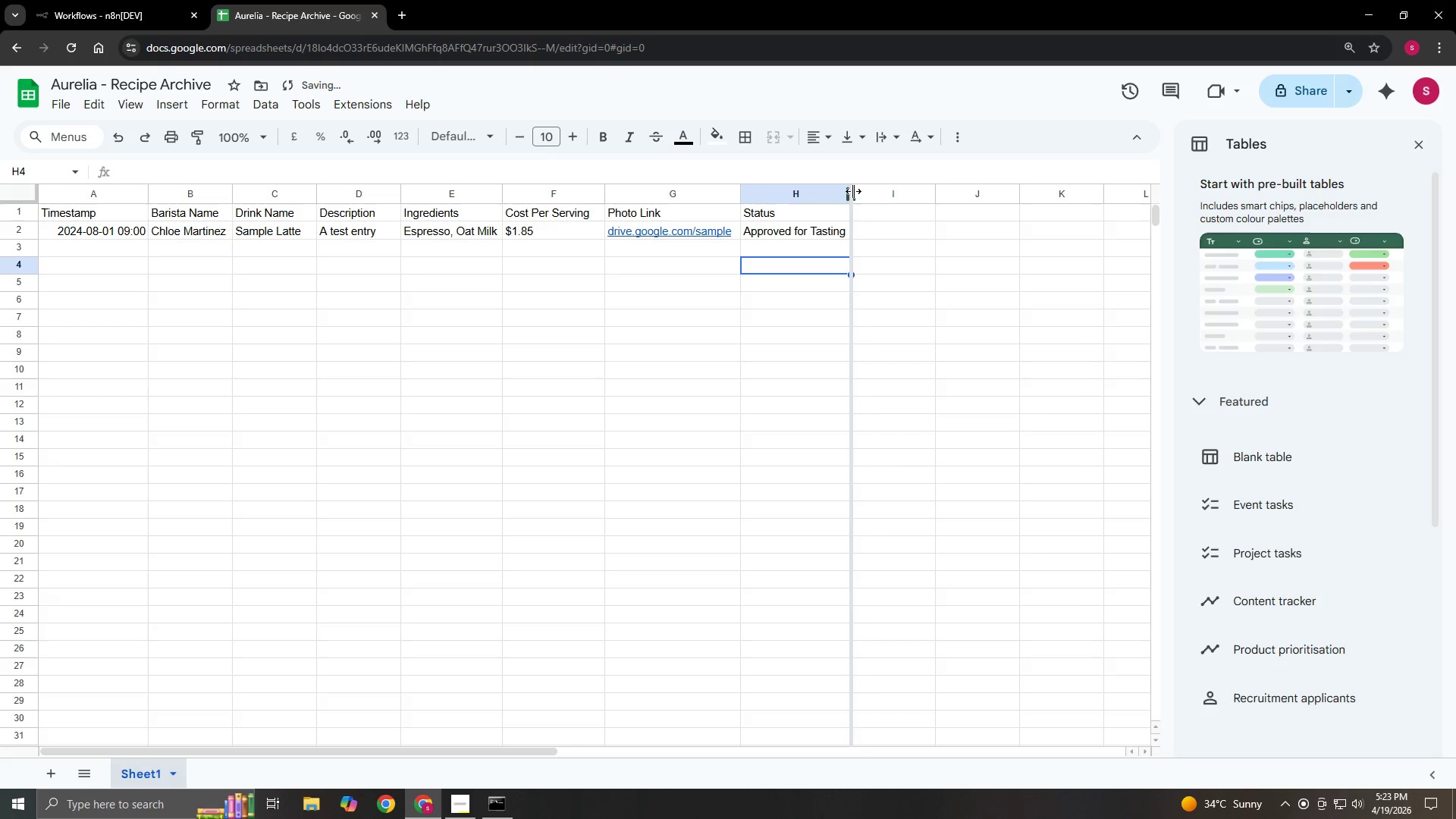 
left_click_drag(start_coordinate=[853, 191], to_coordinate=[872, 189])
 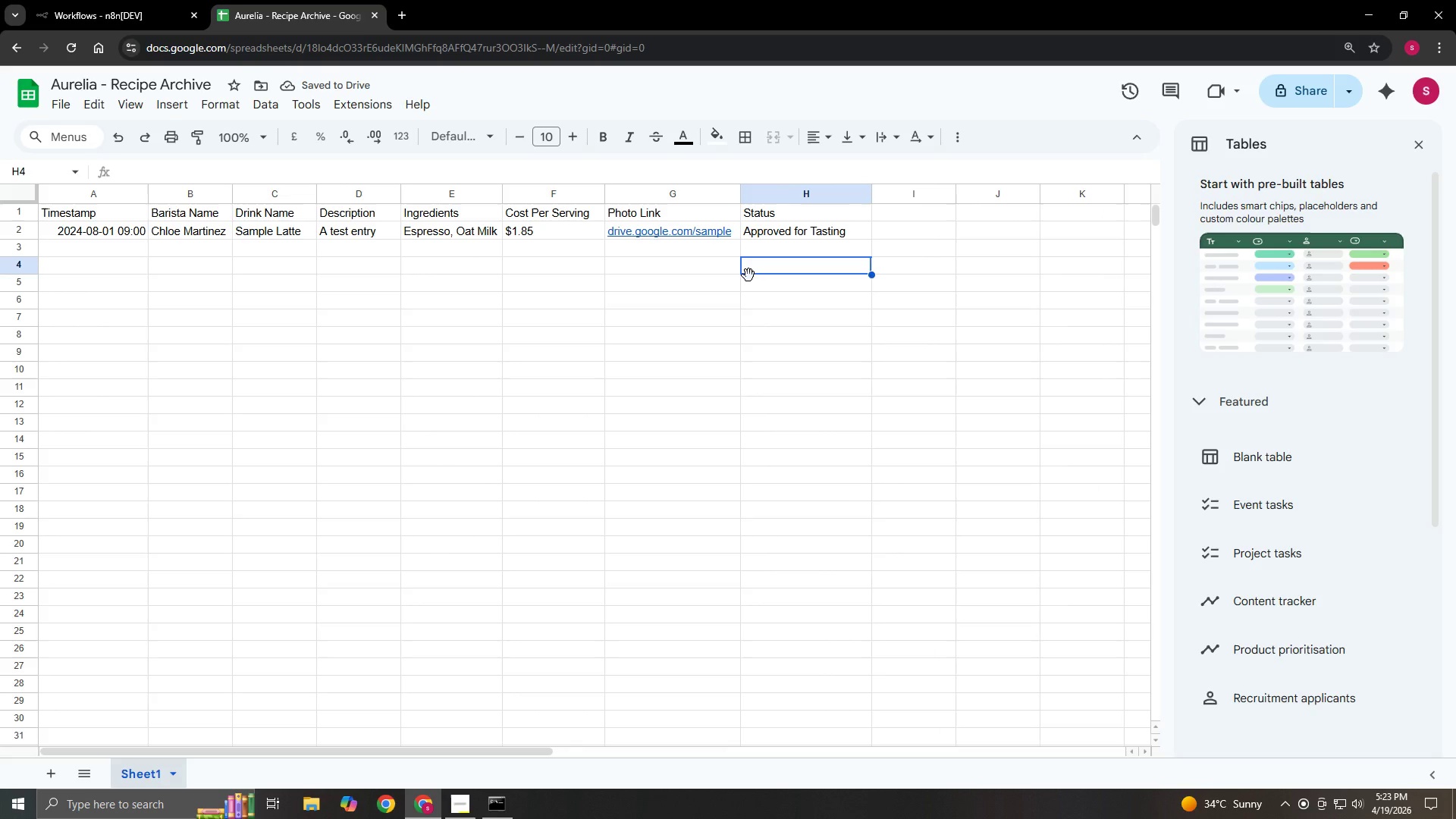 
wait(9.91)
 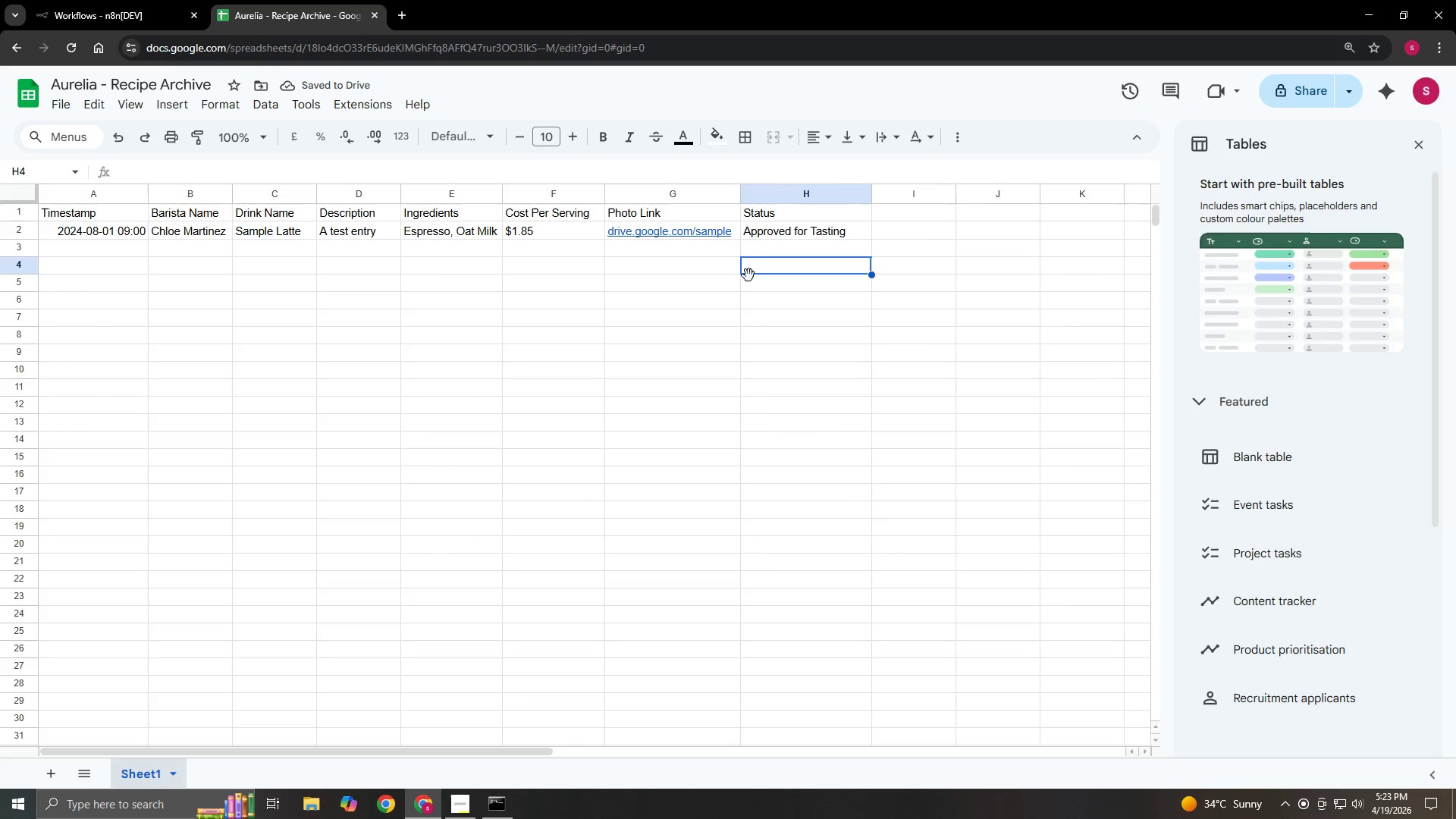 
left_click([53, 773])
 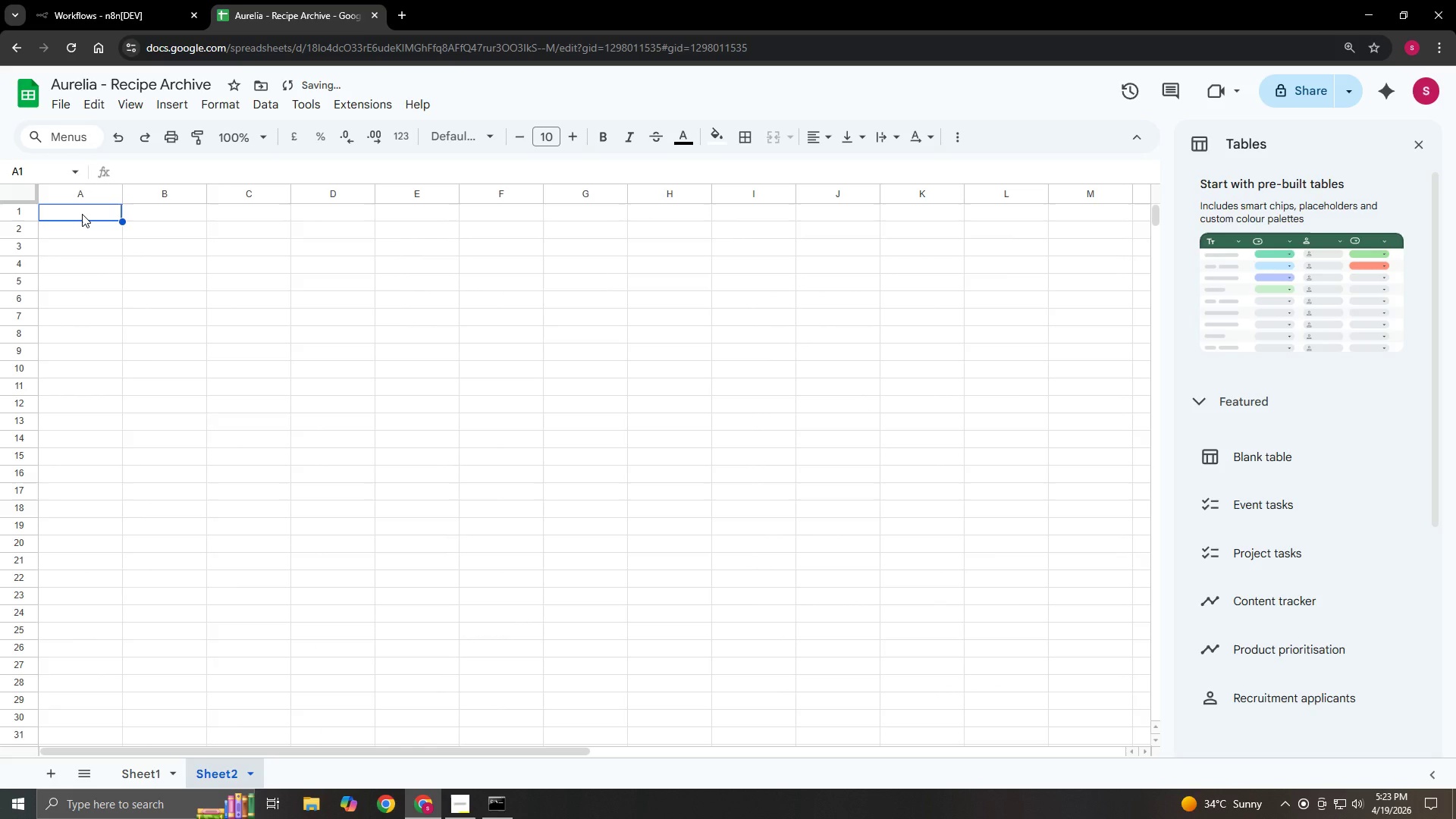 
double_click([82, 214])
 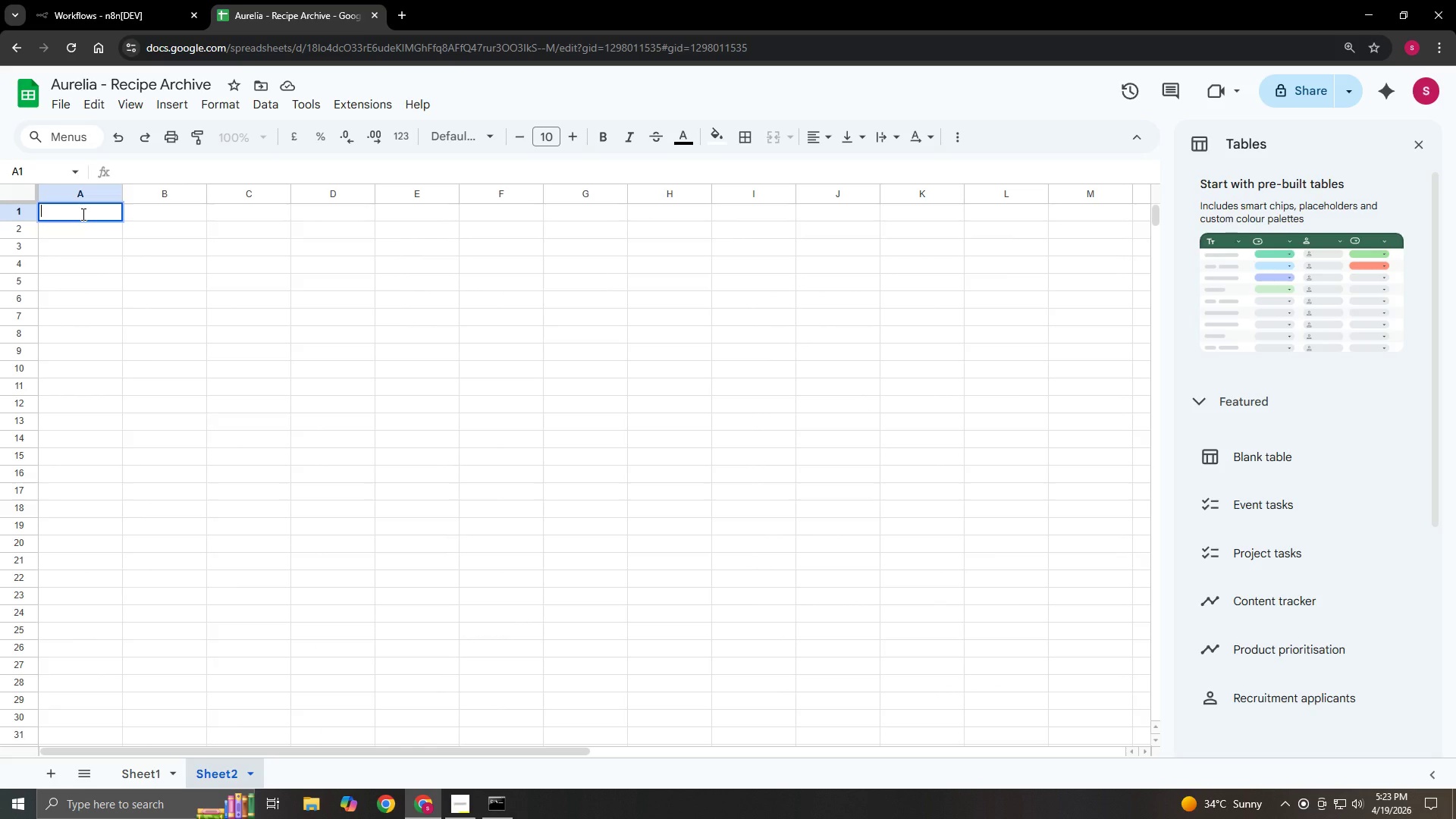 
wait(6.31)
 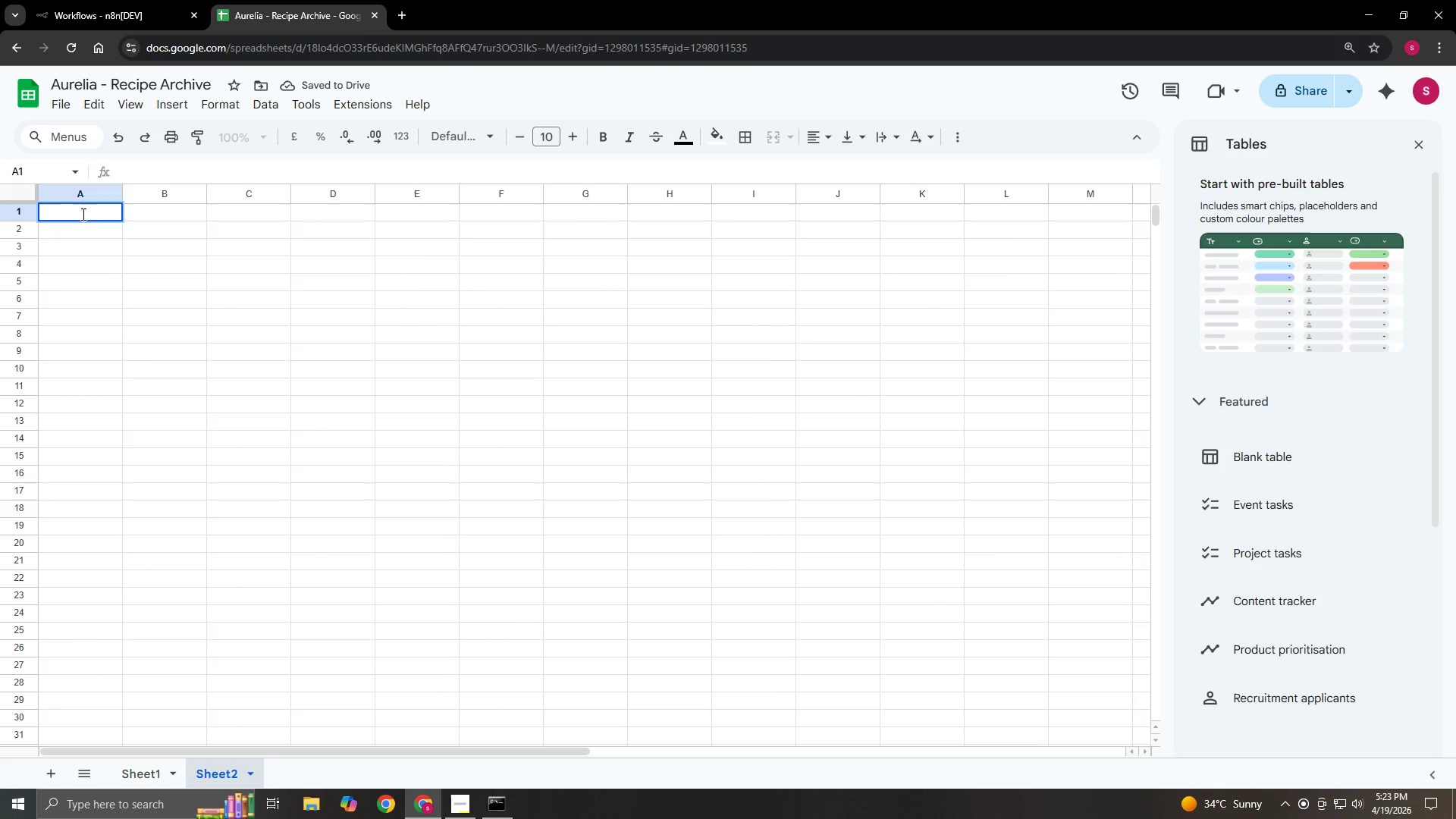 
type(Timestamp)
 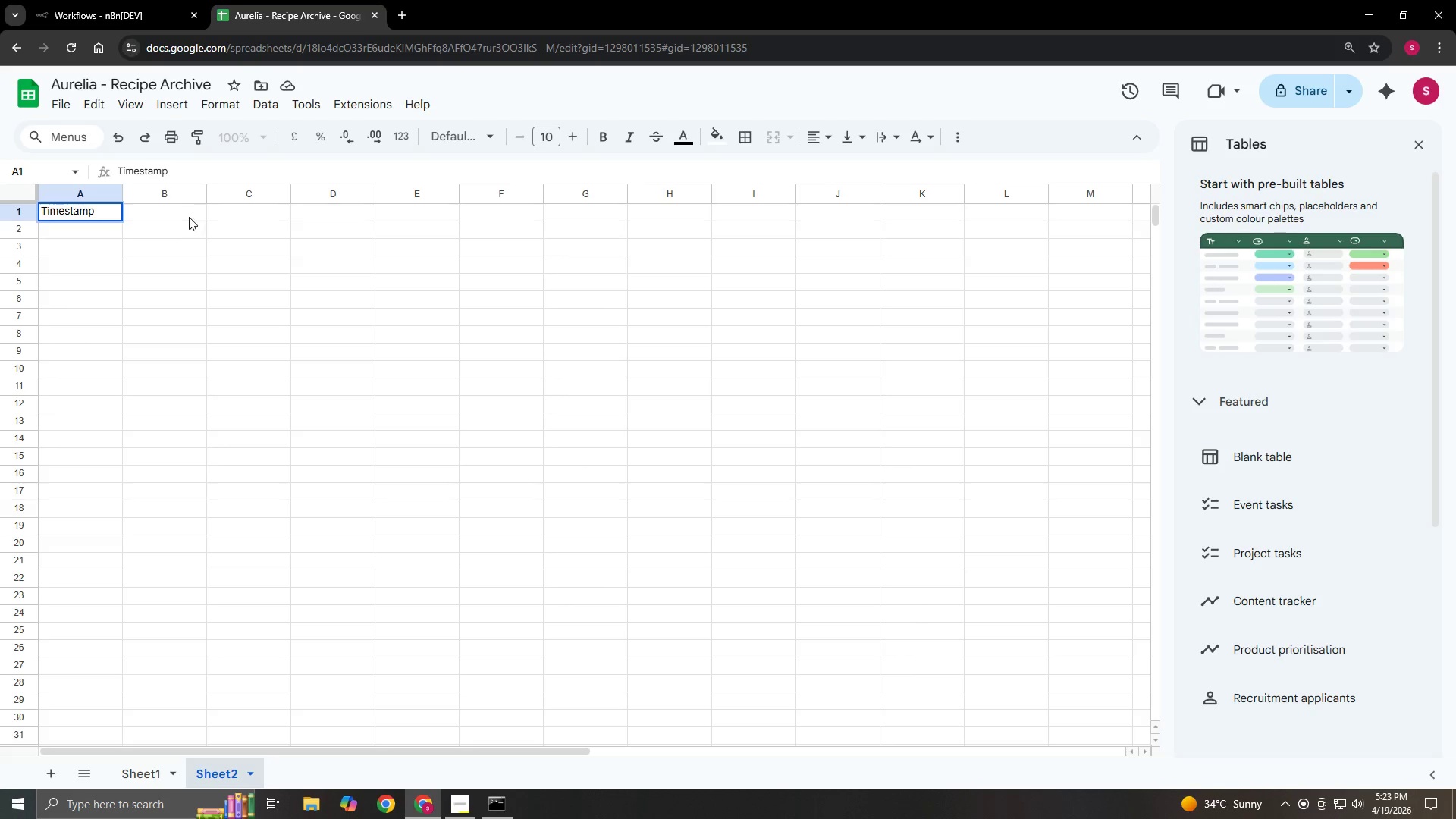 
left_click([184, 215])
 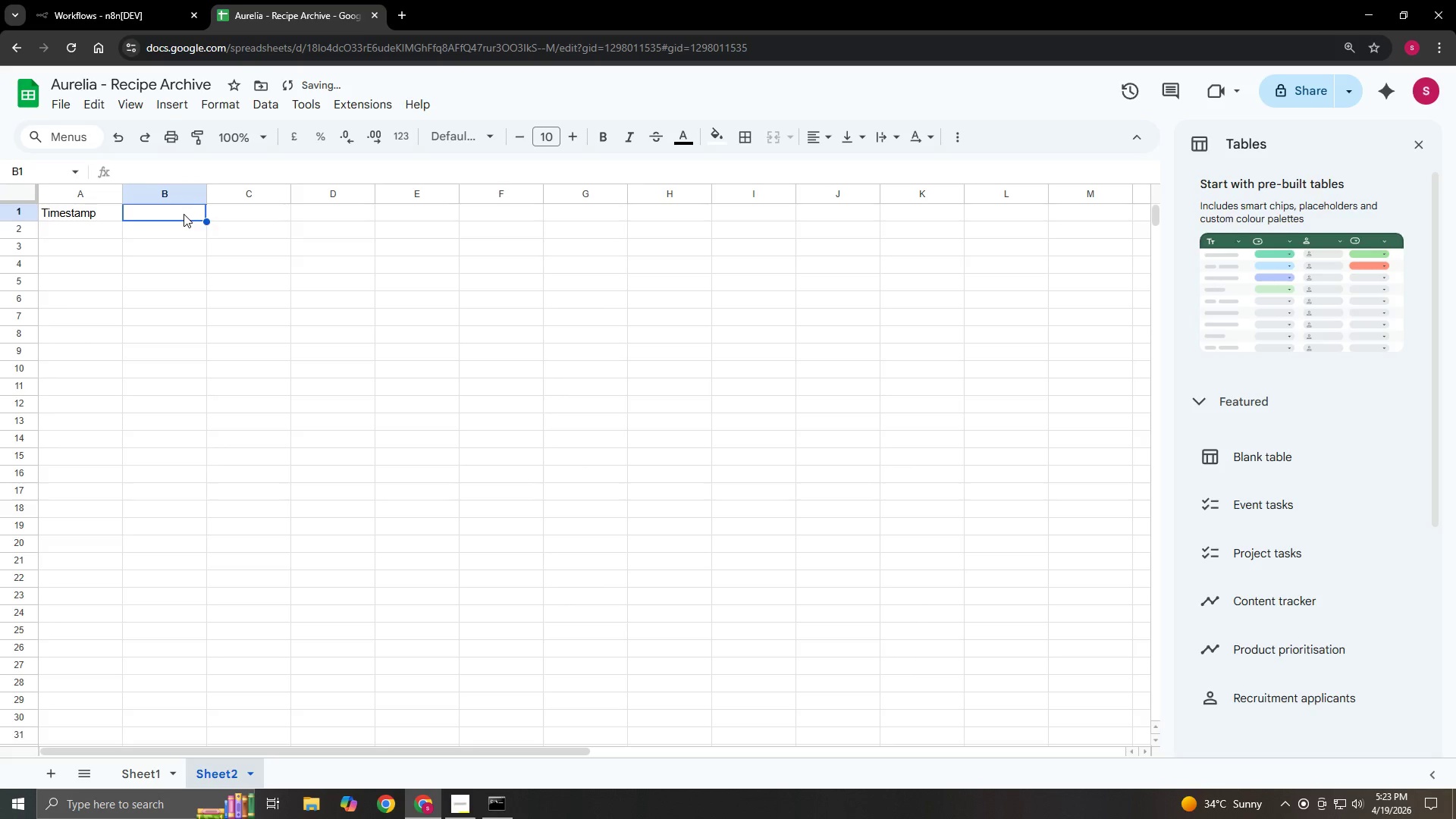 
double_click([184, 214])
 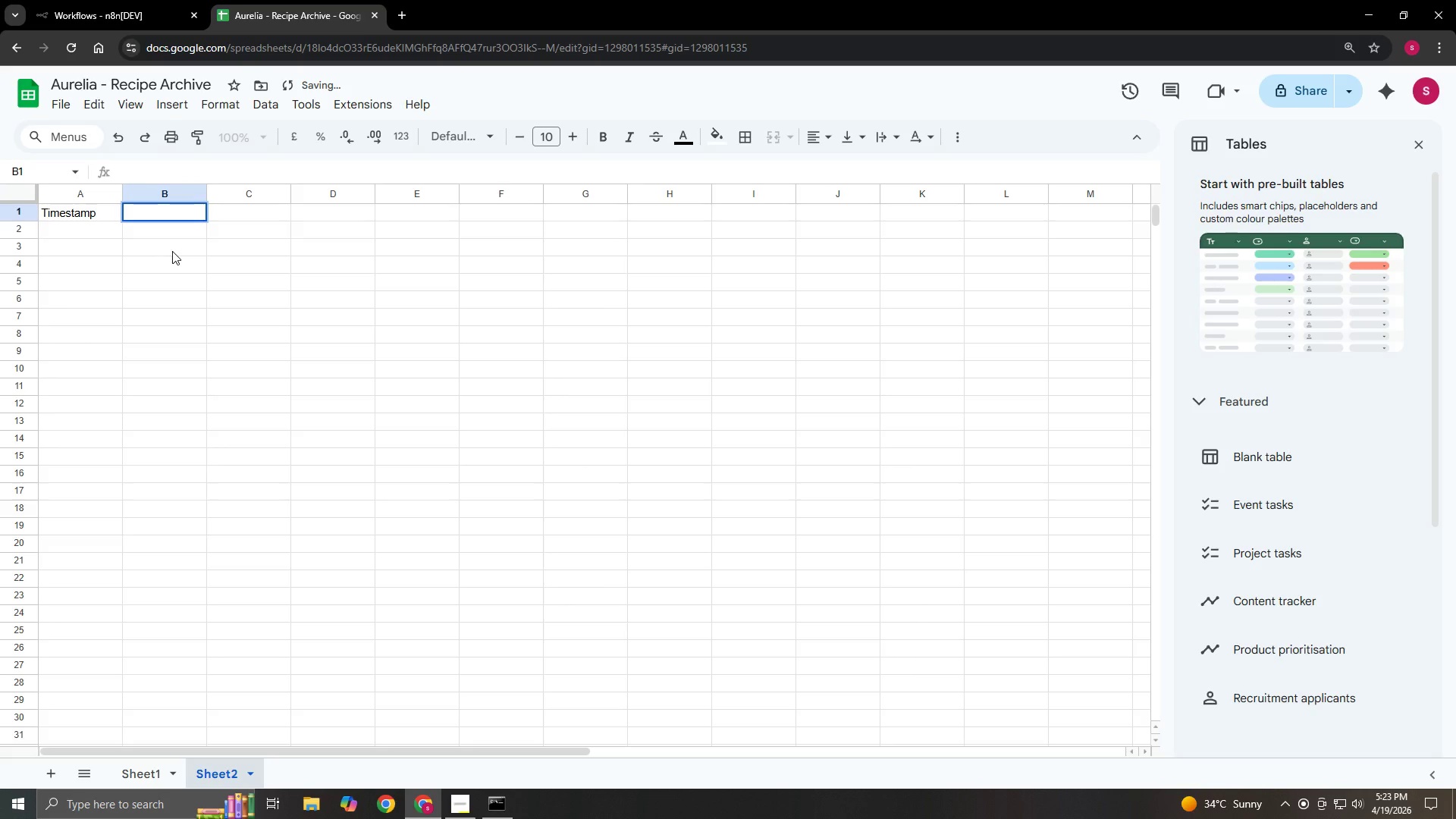 
type(Workflow)
 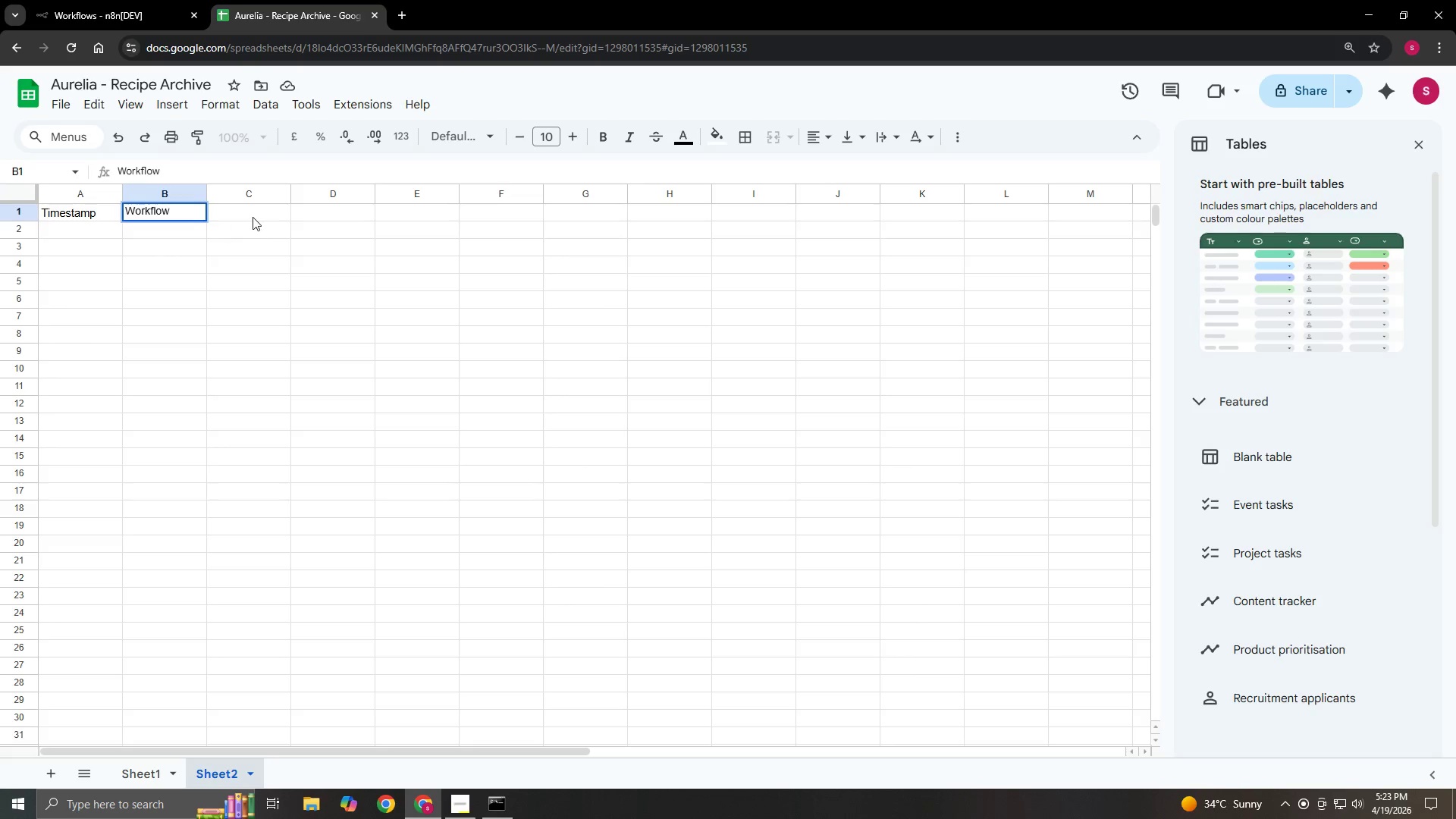 
double_click([251, 213])
 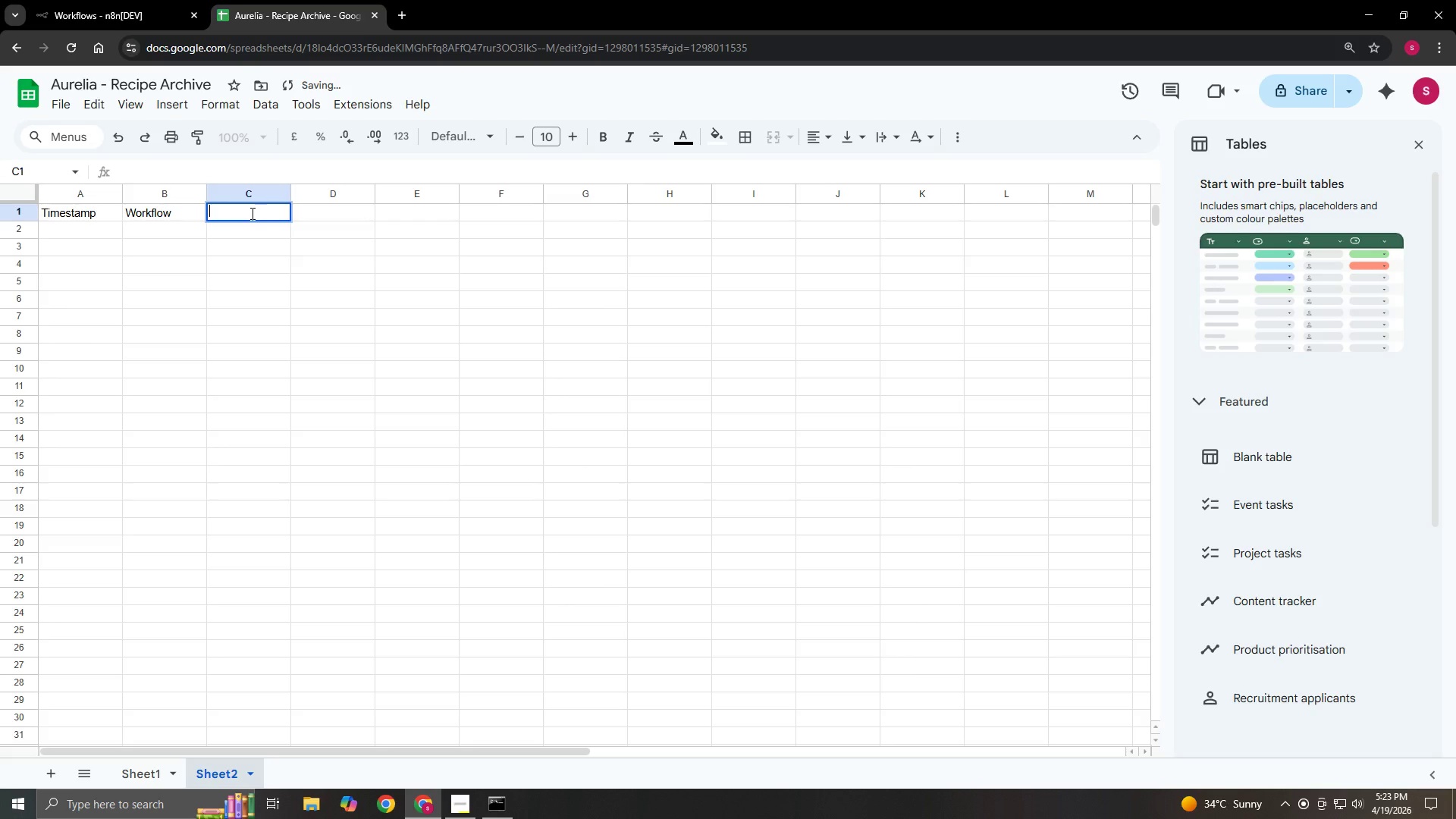 
type(Error Message)
 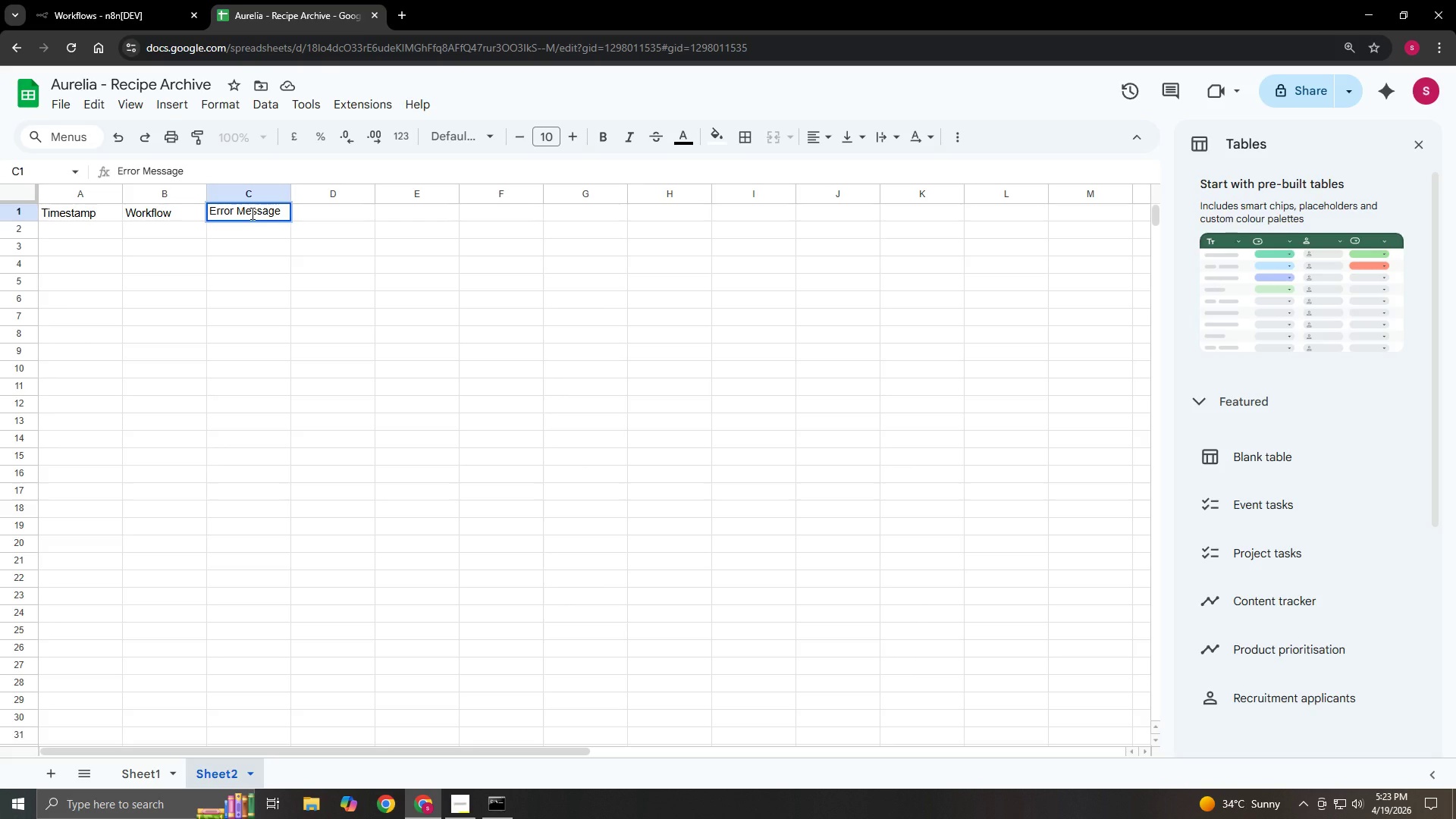 
double_click([345, 209])
 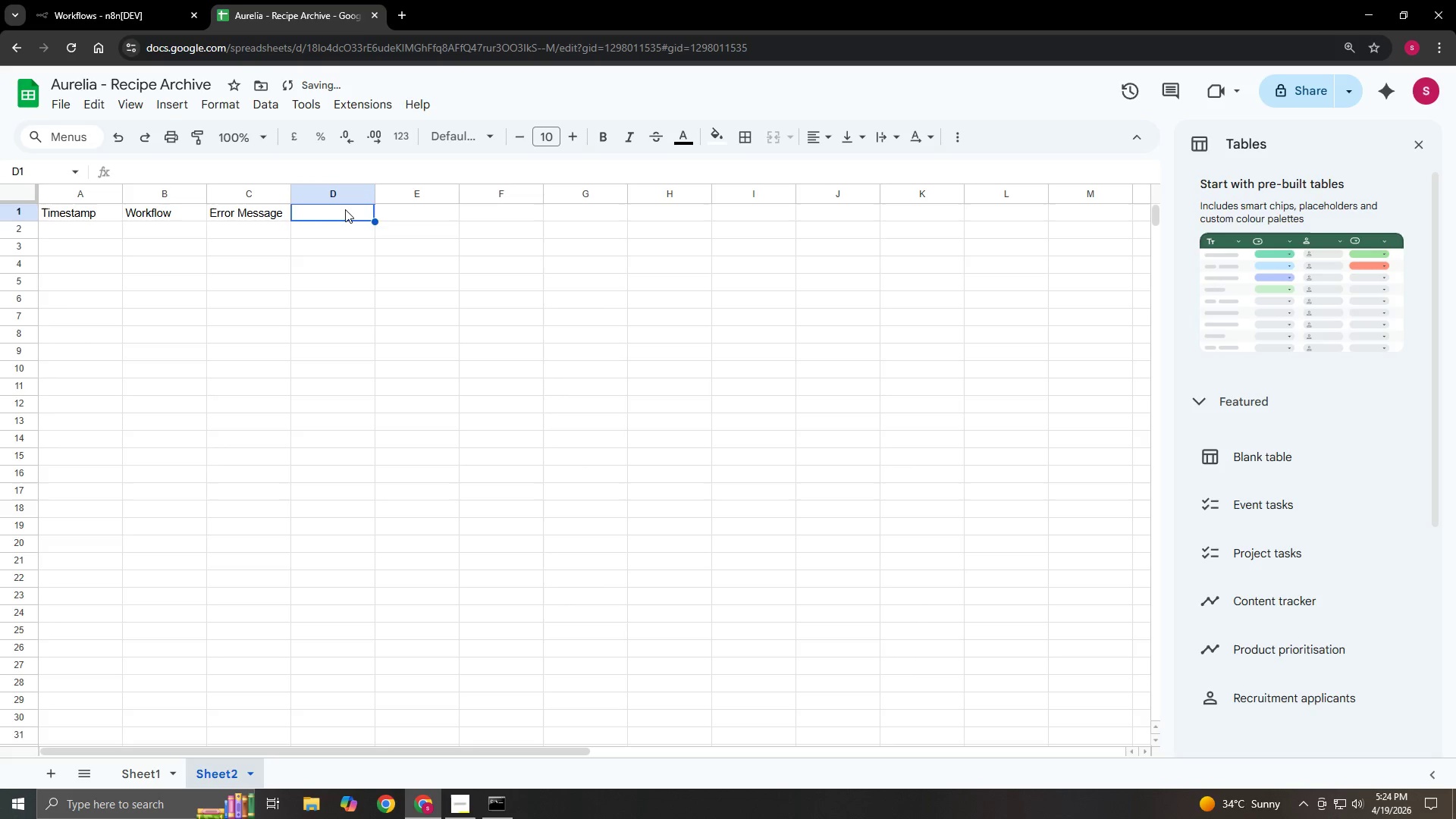 
double_click([345, 209])
 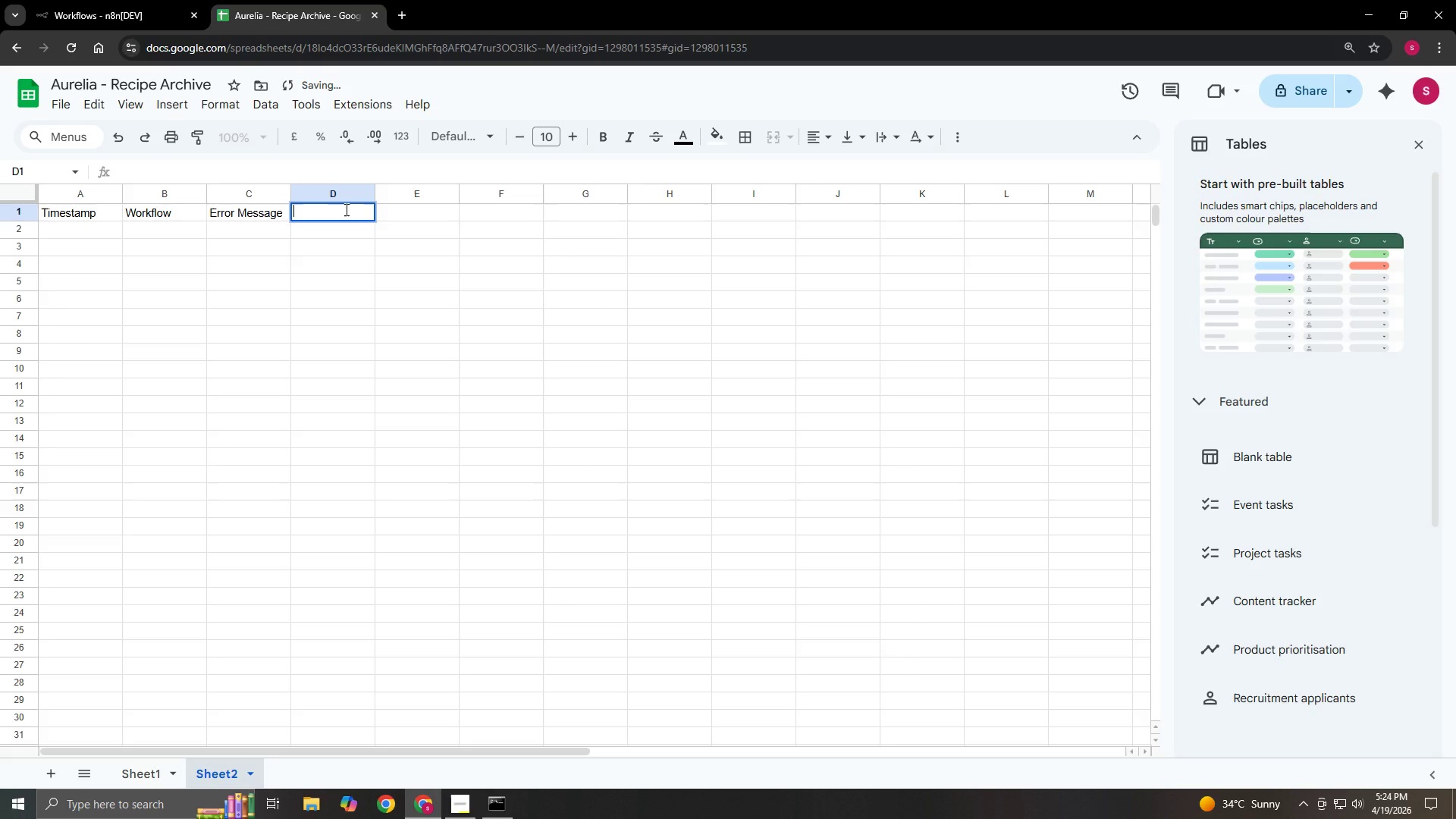 
type(Status)
 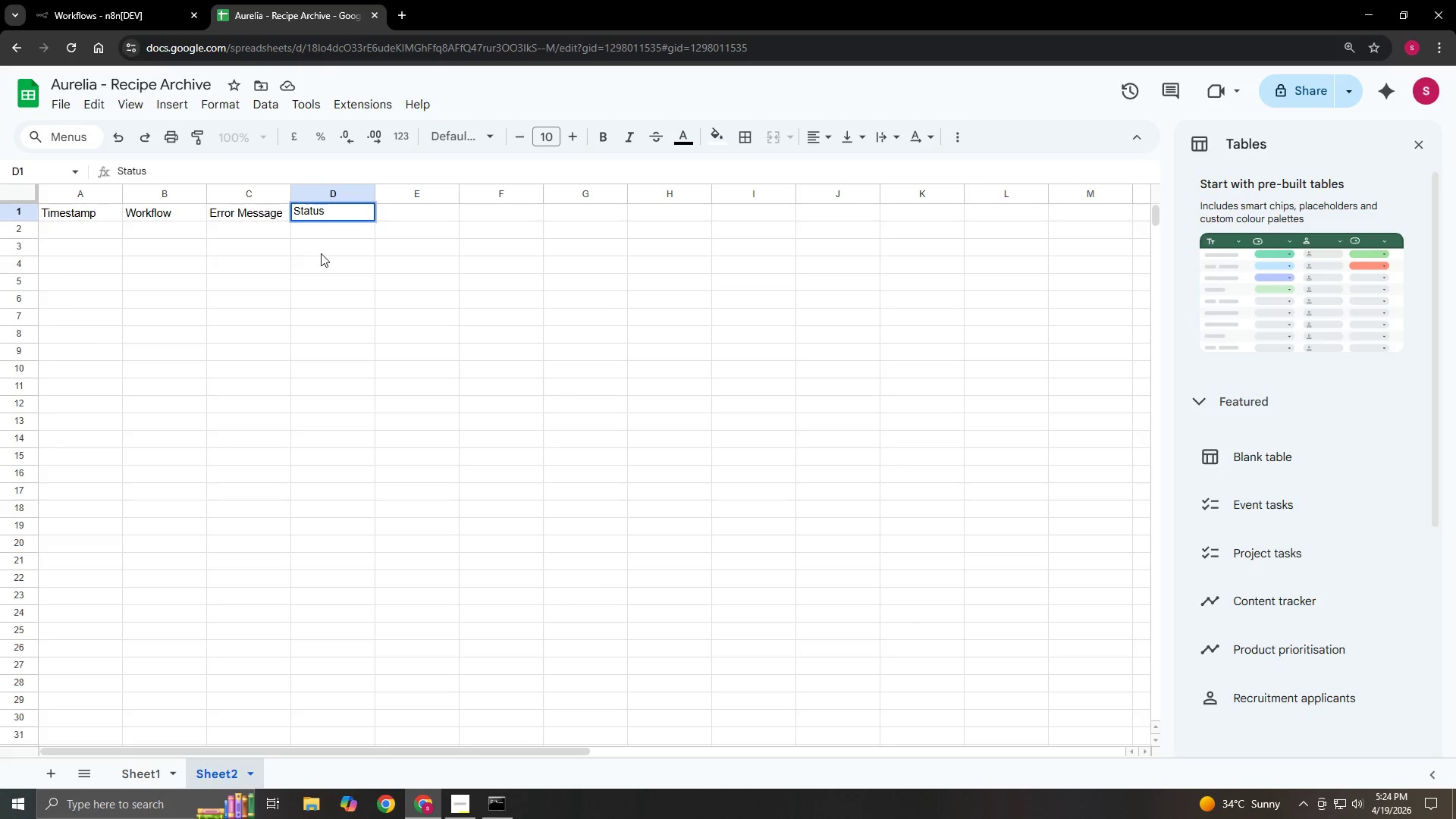 
left_click([321, 253])
 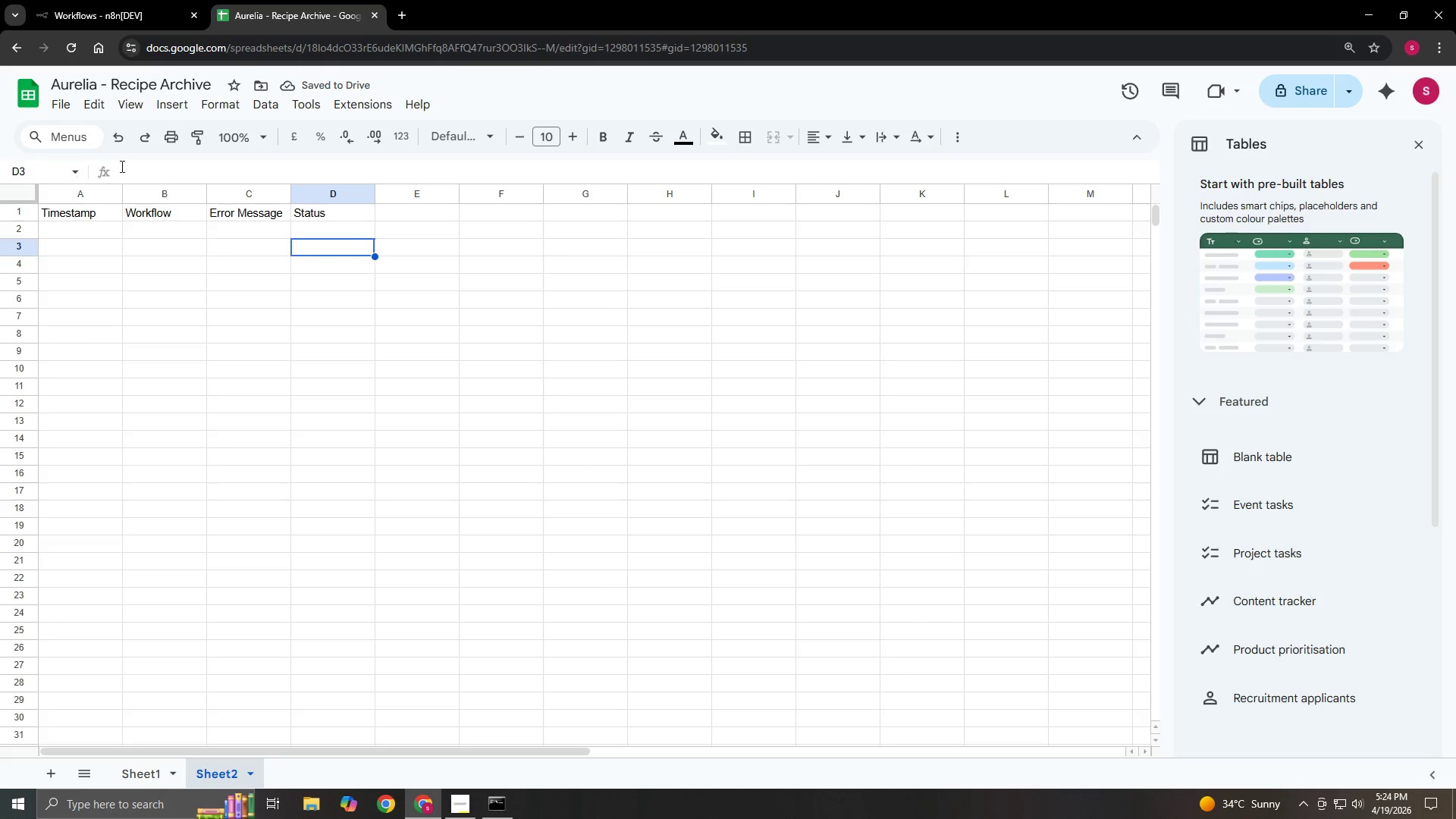 
left_click_drag(start_coordinate=[124, 190], to_coordinate=[133, 190])
 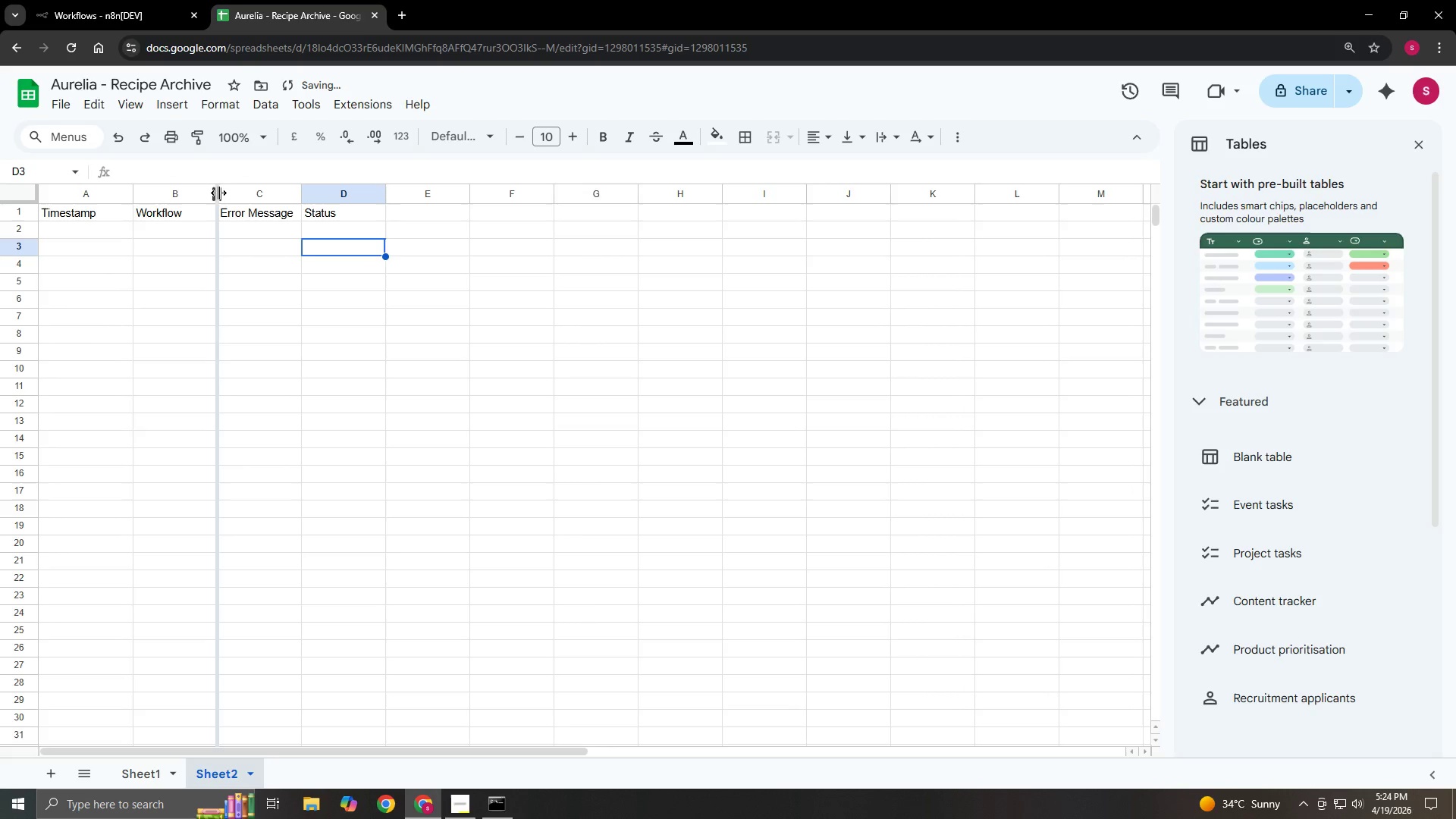 
left_click_drag(start_coordinate=[218, 193], to_coordinate=[233, 191])
 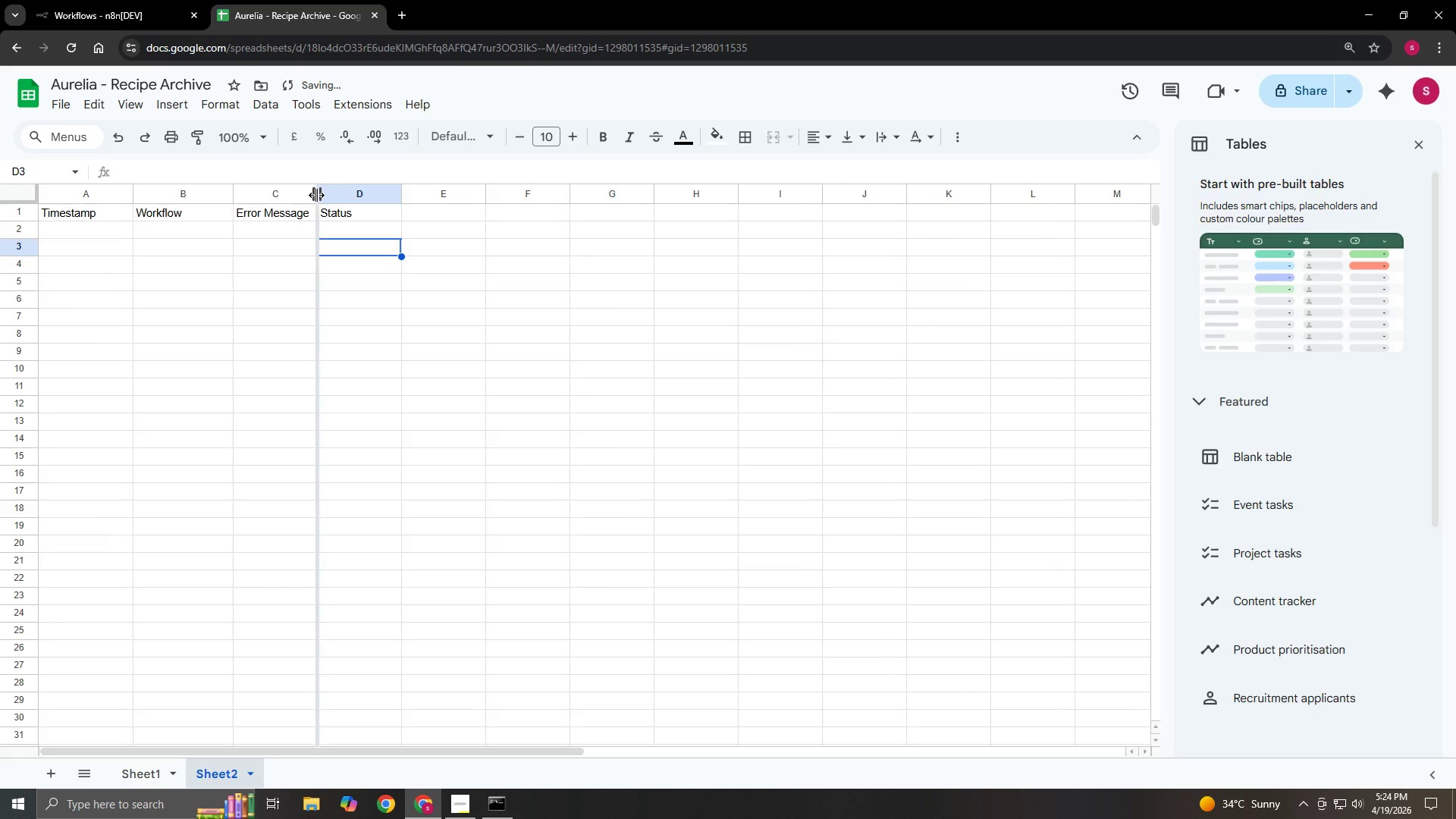 
left_click_drag(start_coordinate=[316, 195], to_coordinate=[331, 193])
 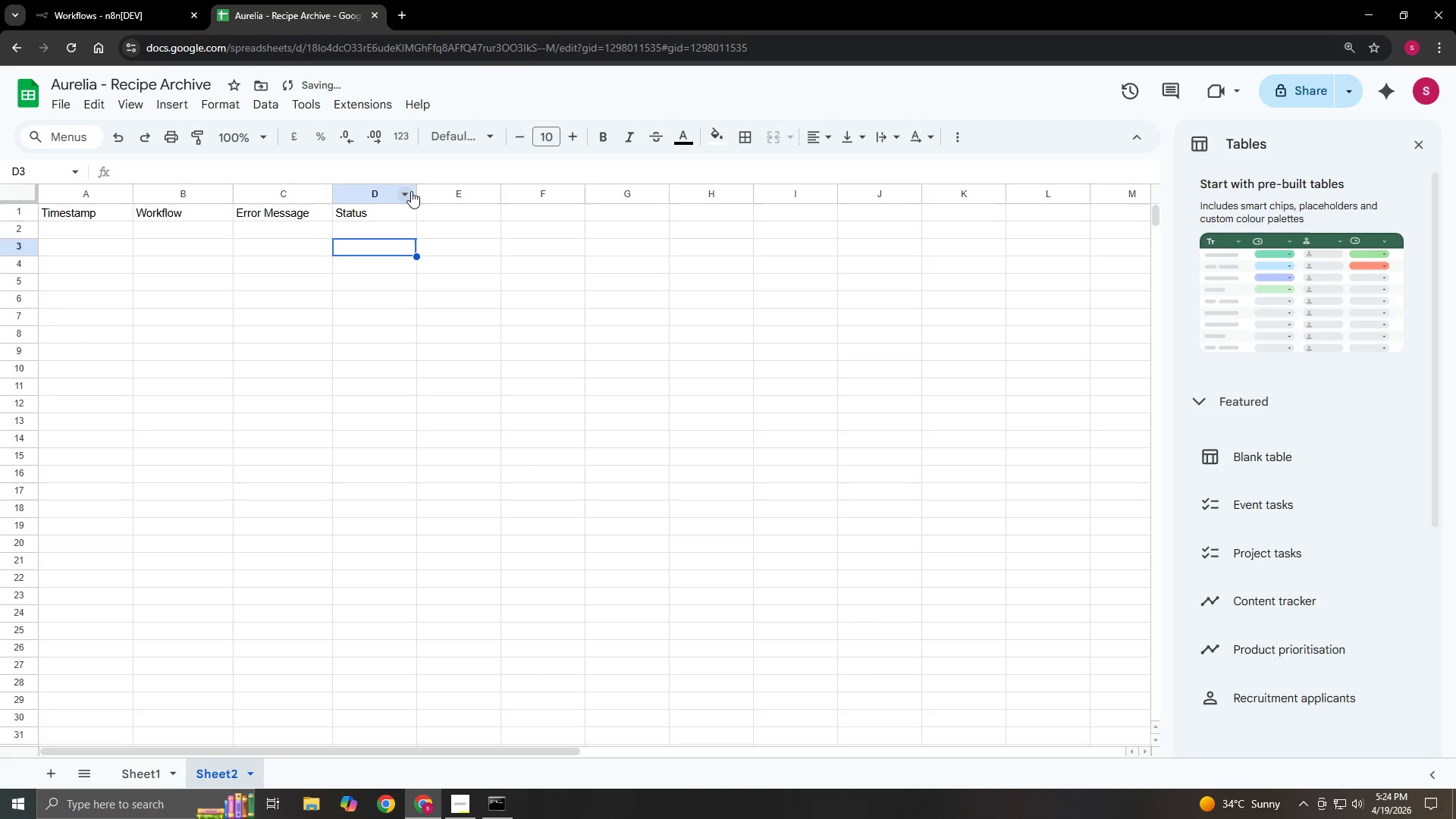 
left_click_drag(start_coordinate=[413, 191], to_coordinate=[427, 192])
 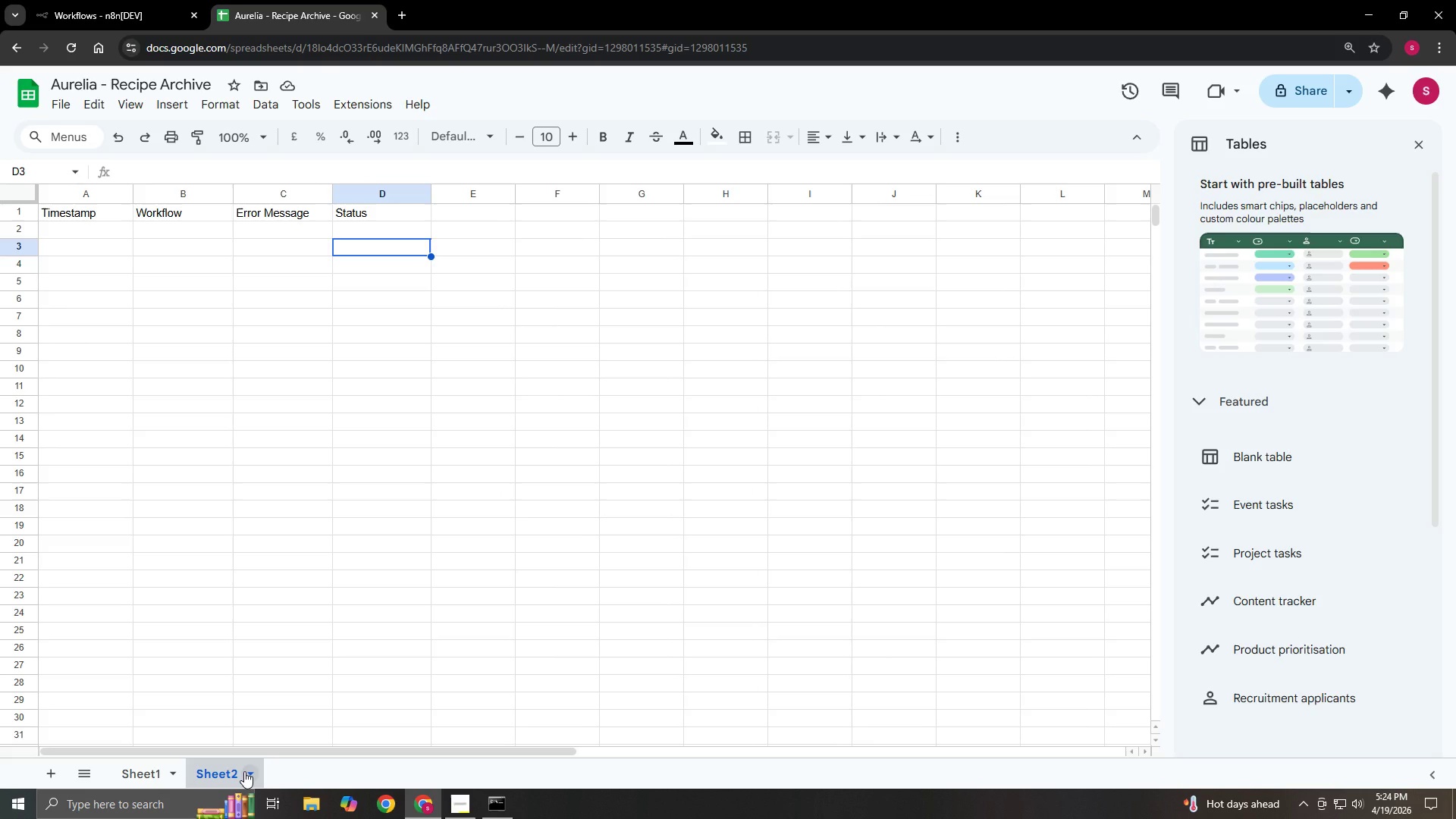 
wait(7.25)
 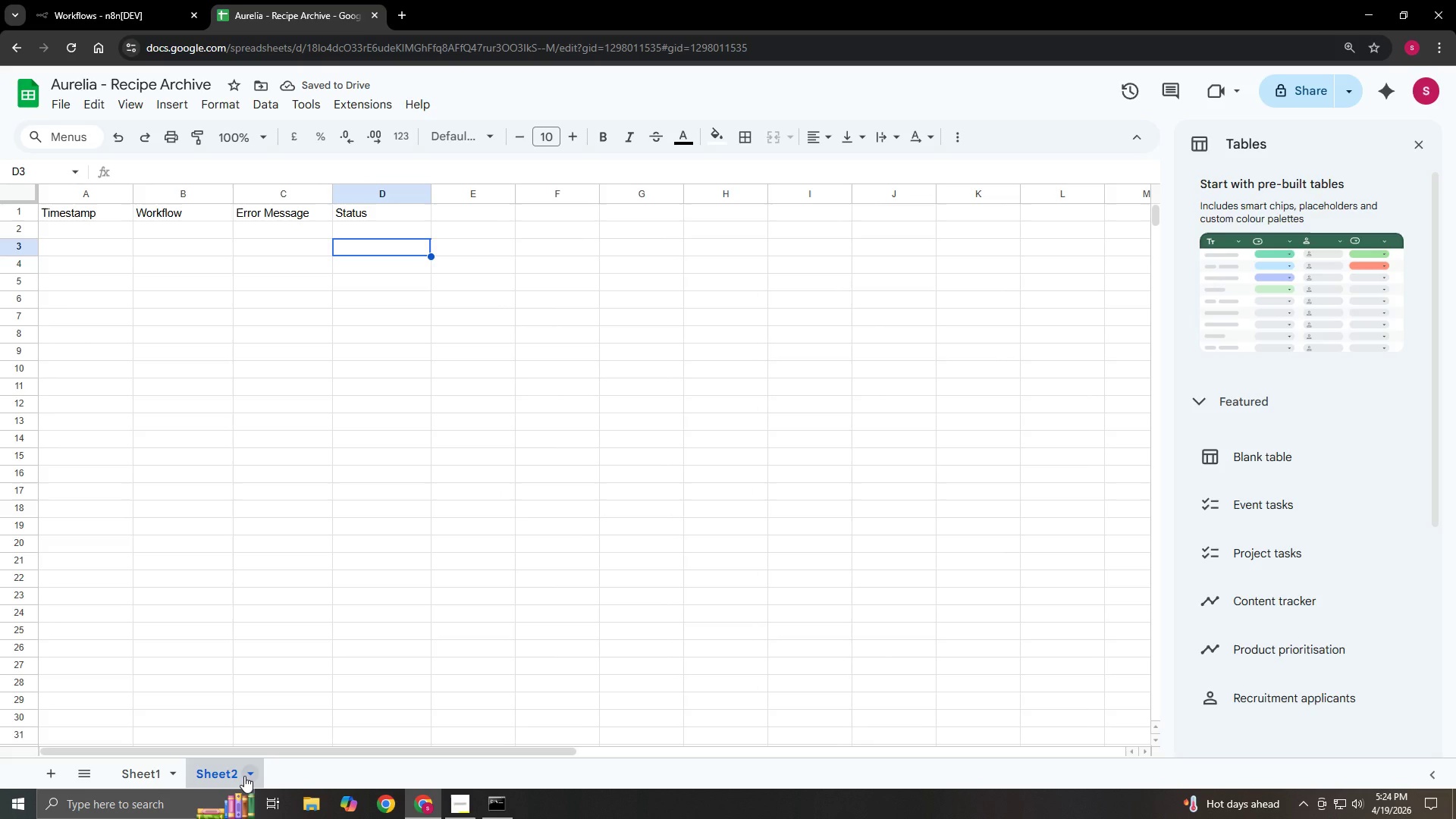 
left_click([249, 767])
 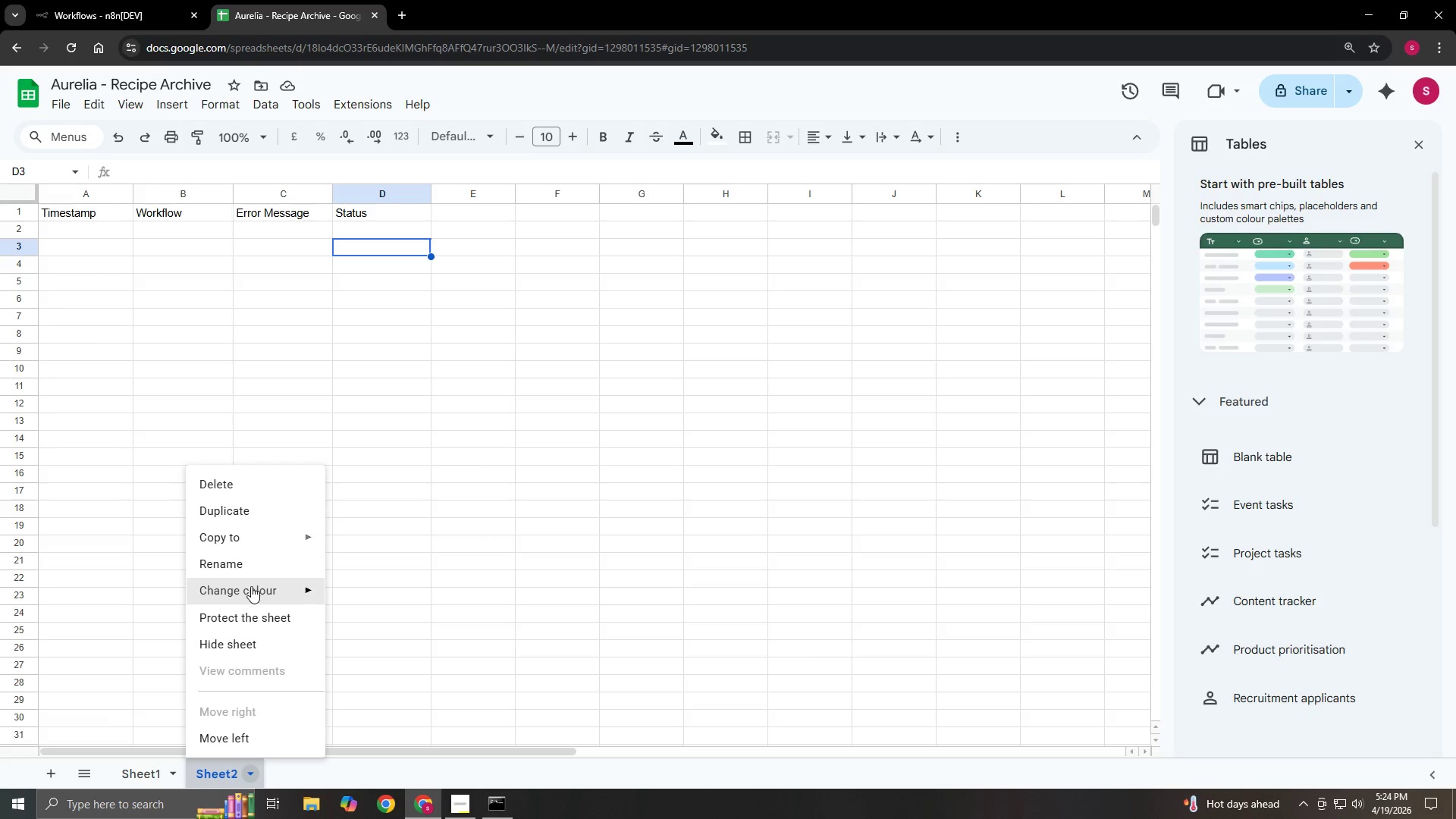 
left_click([250, 569])
 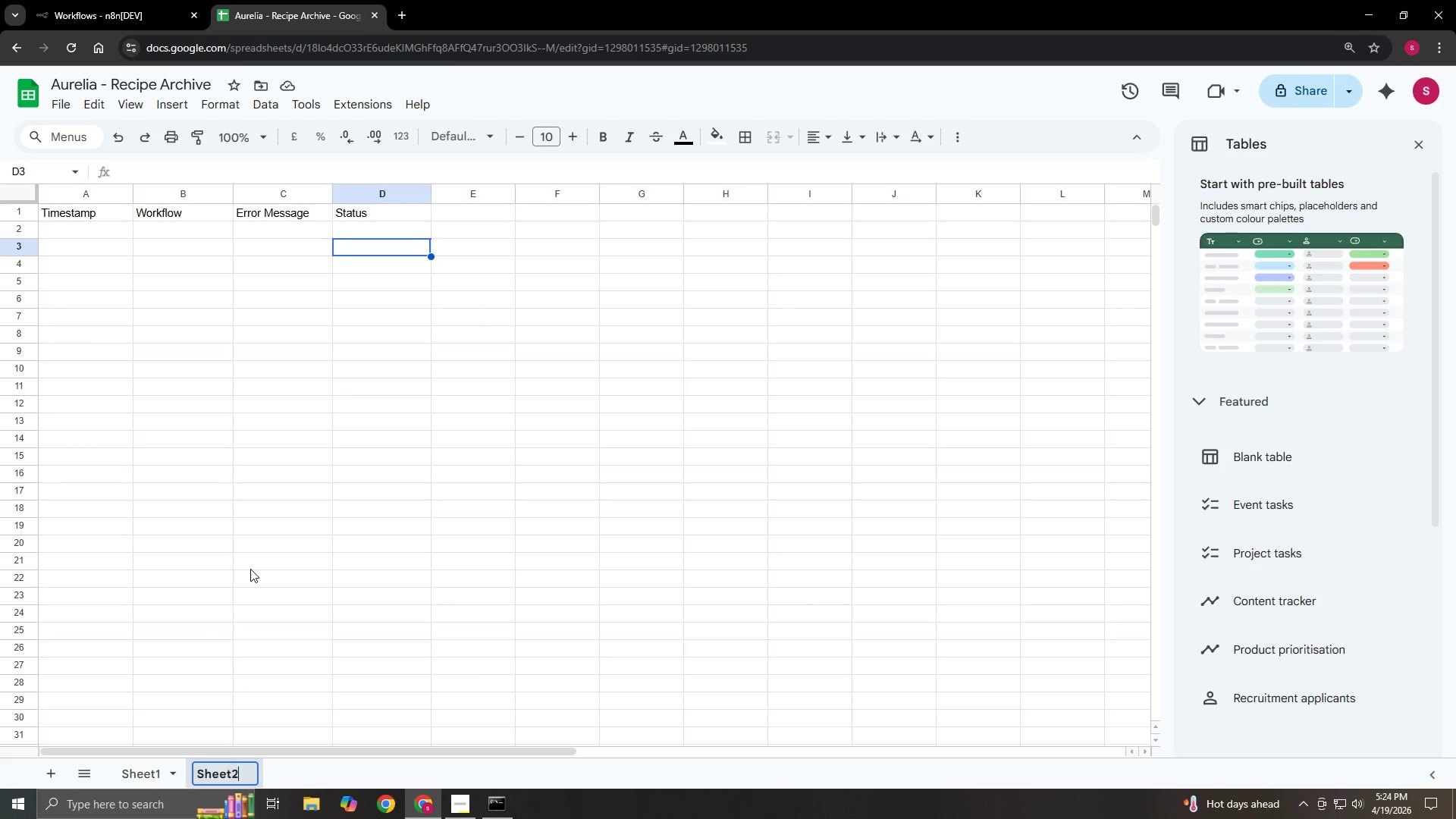 
key(ArrowRight)
 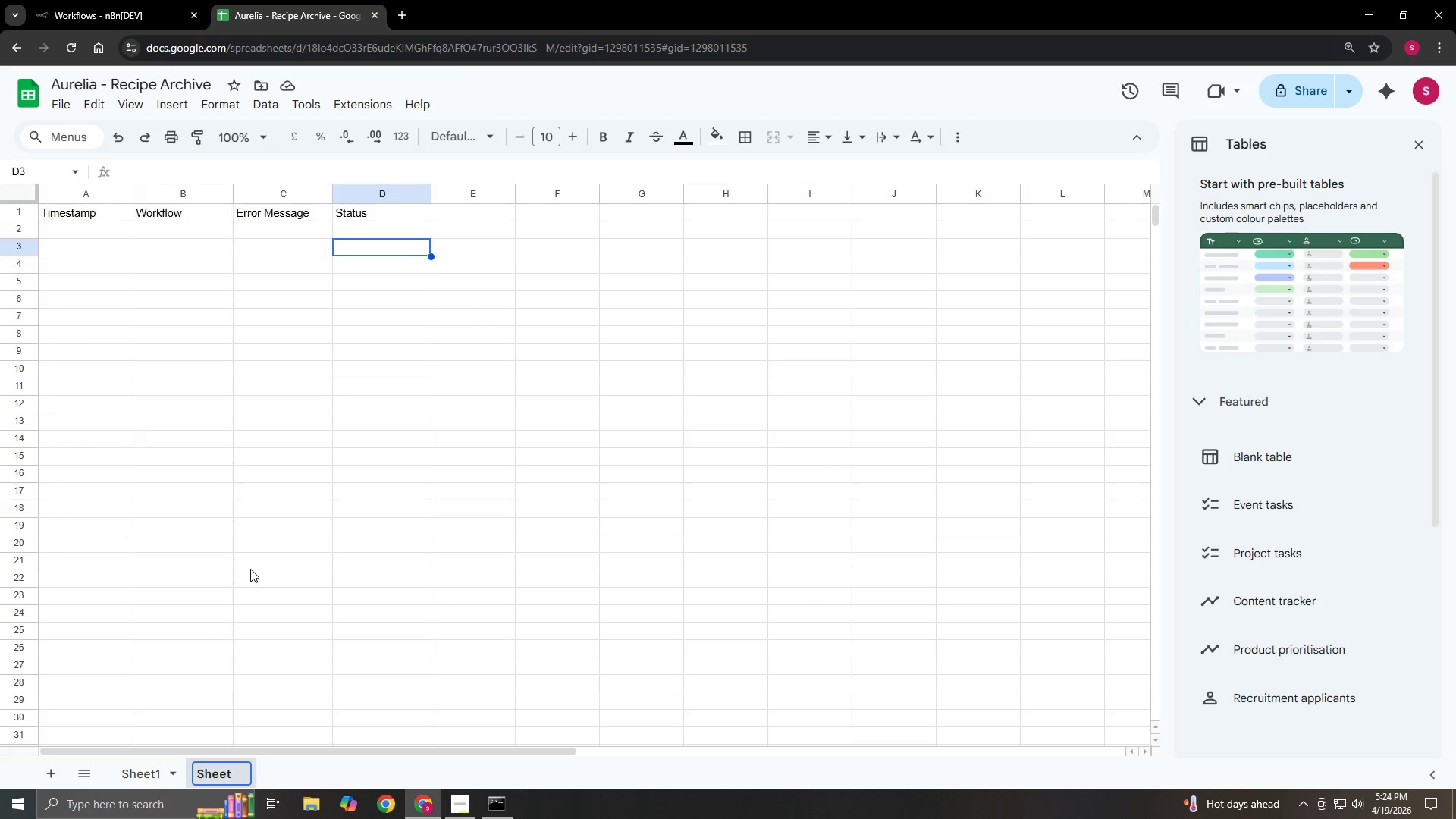 
key(Backspace)
key(Backspace)
key(Backspace)
key(Backspace)
key(Backspace)
key(Backspace)
type(System Logs)
 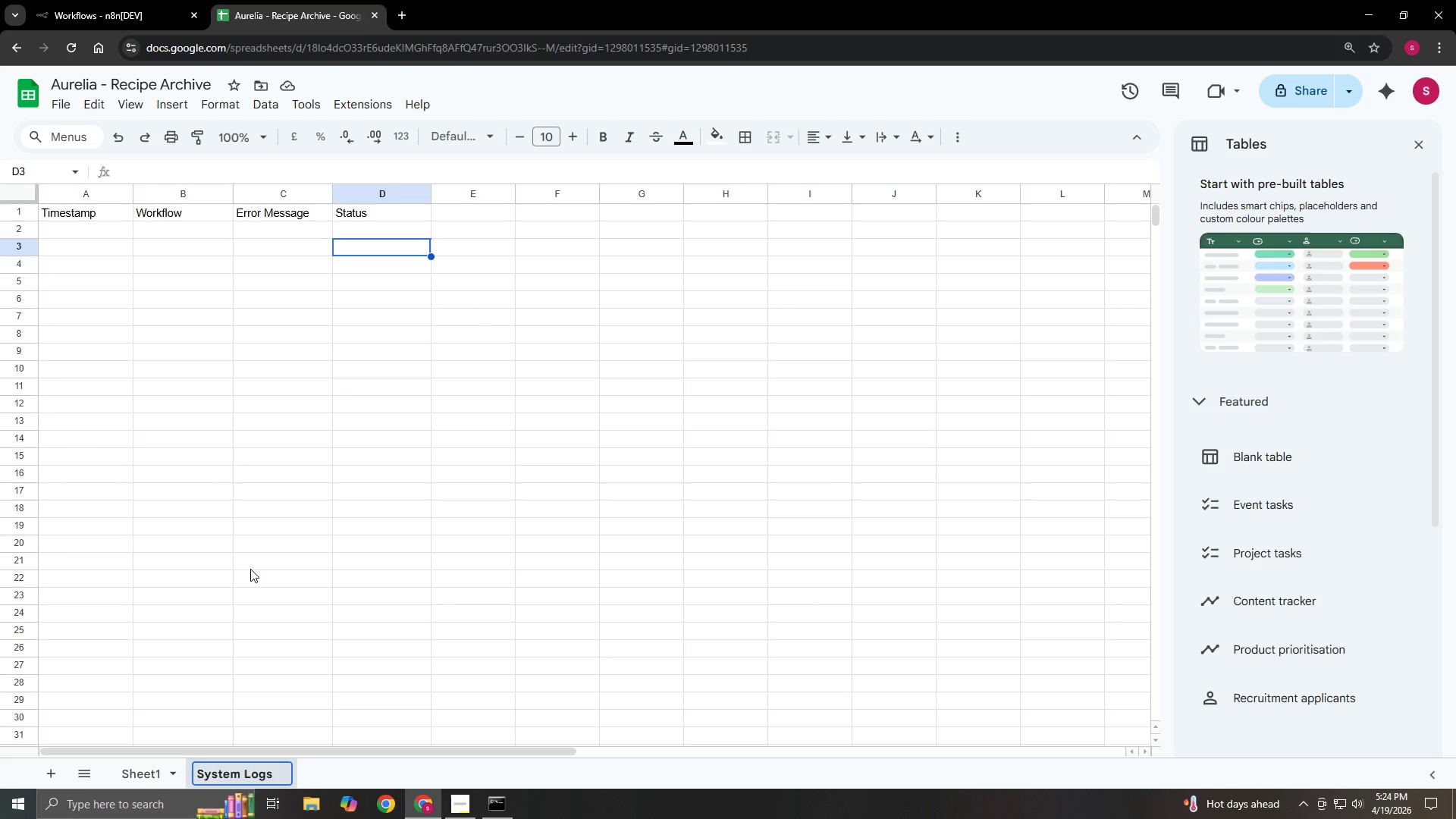 
left_click([174, 777])
 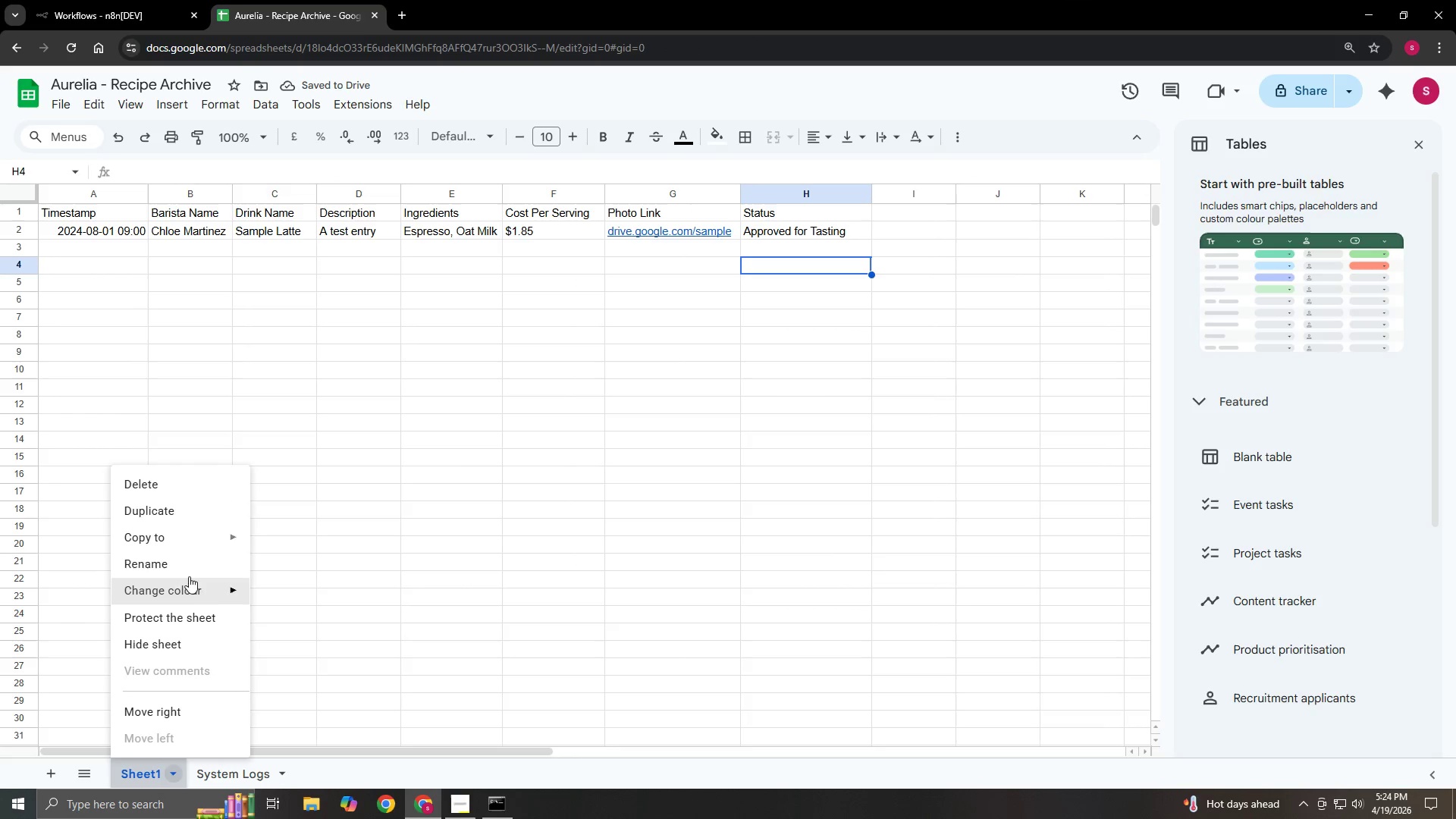 
left_click([189, 572])
 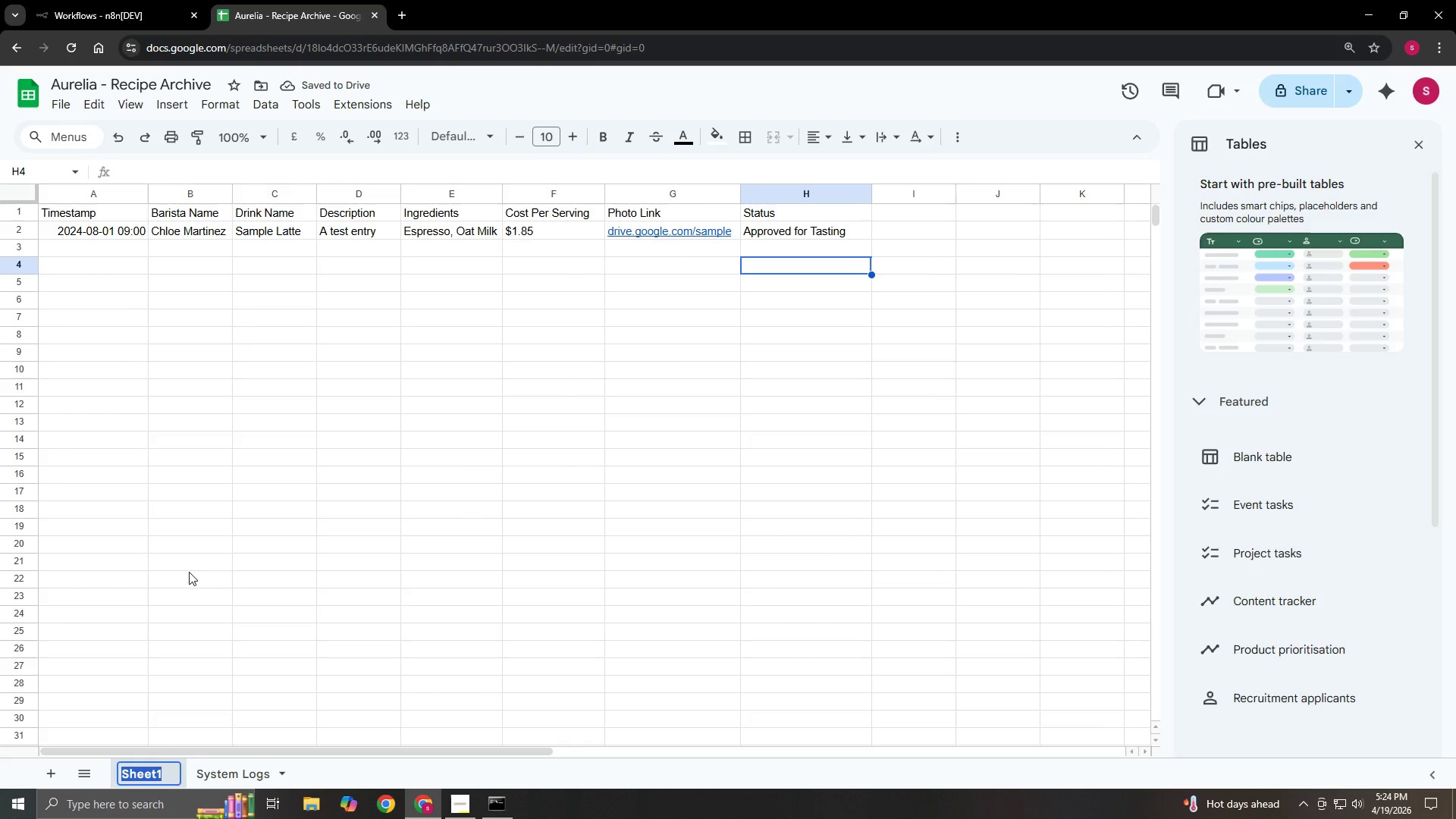 
key(ArrowRight)
 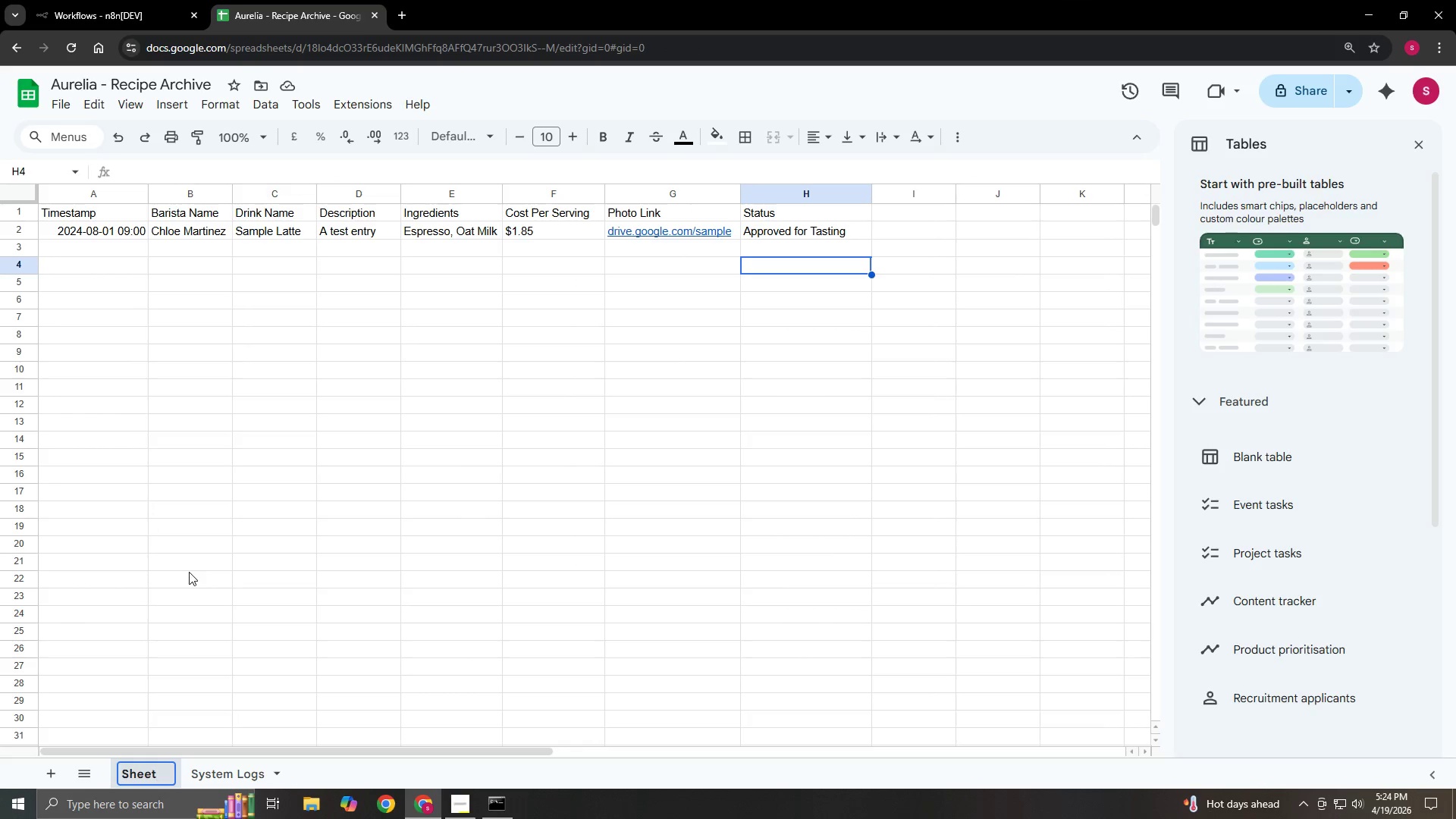 
key(Backspace)
 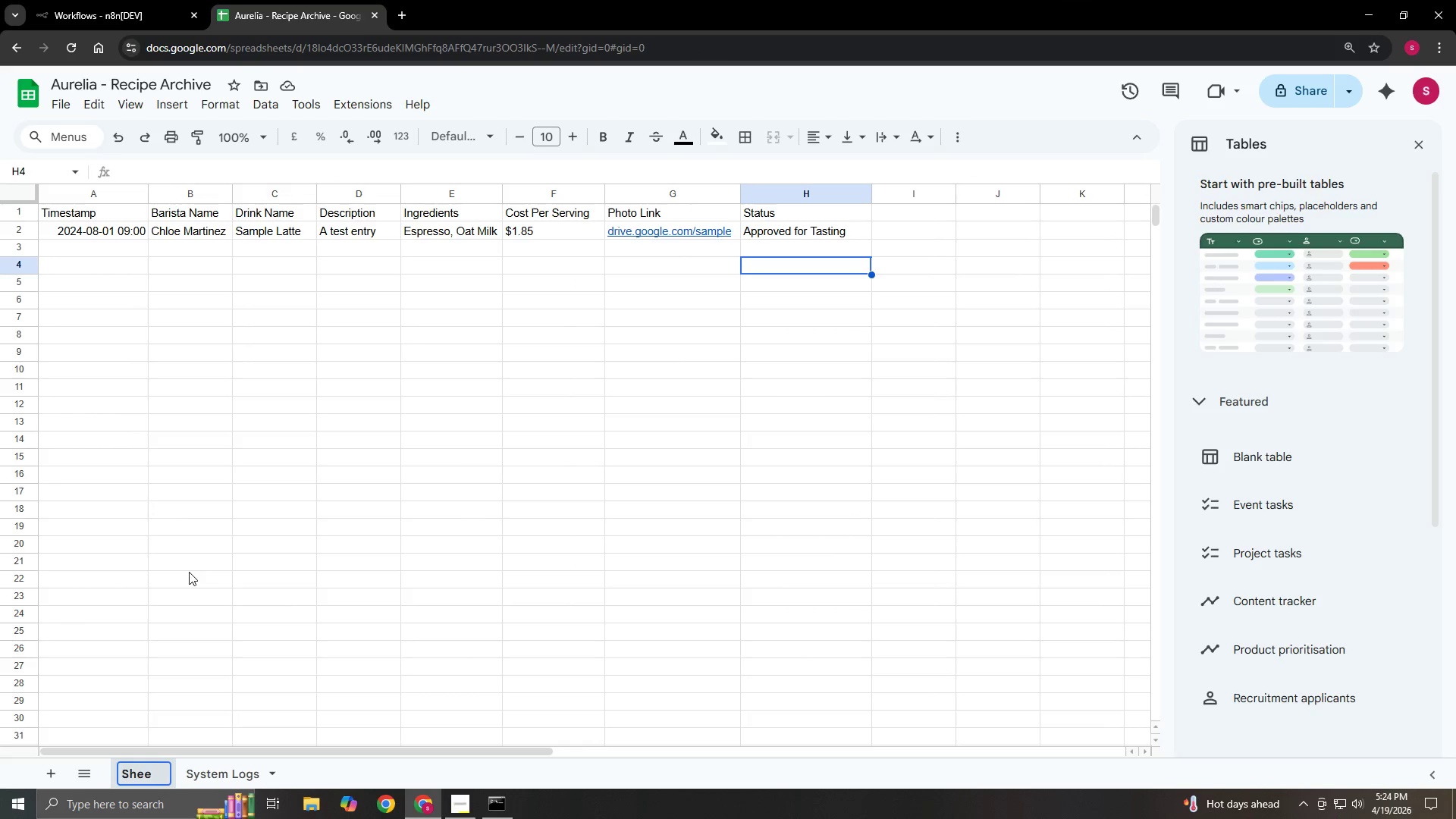 
key(Backspace)
 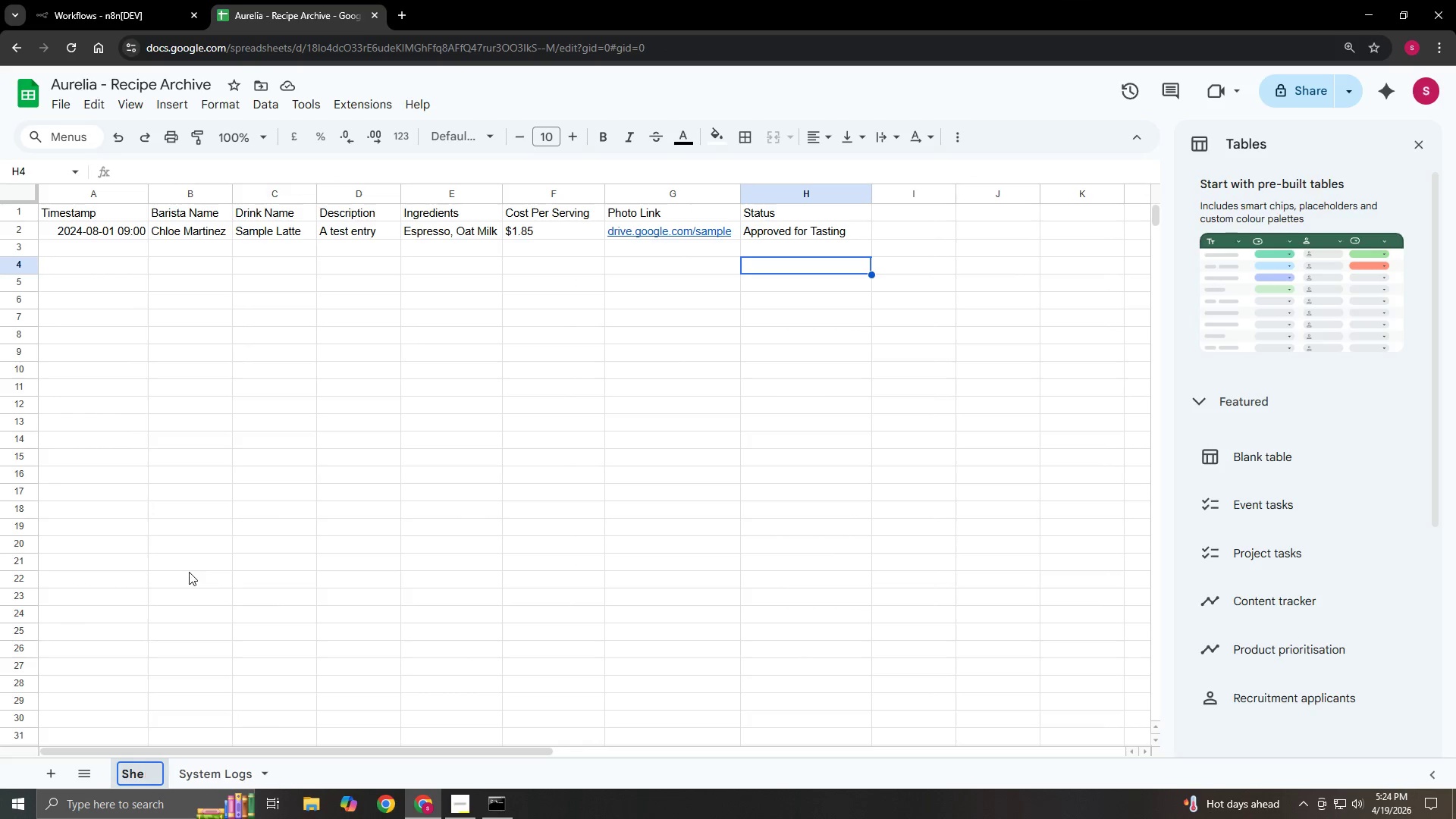 
key(Backspace)
 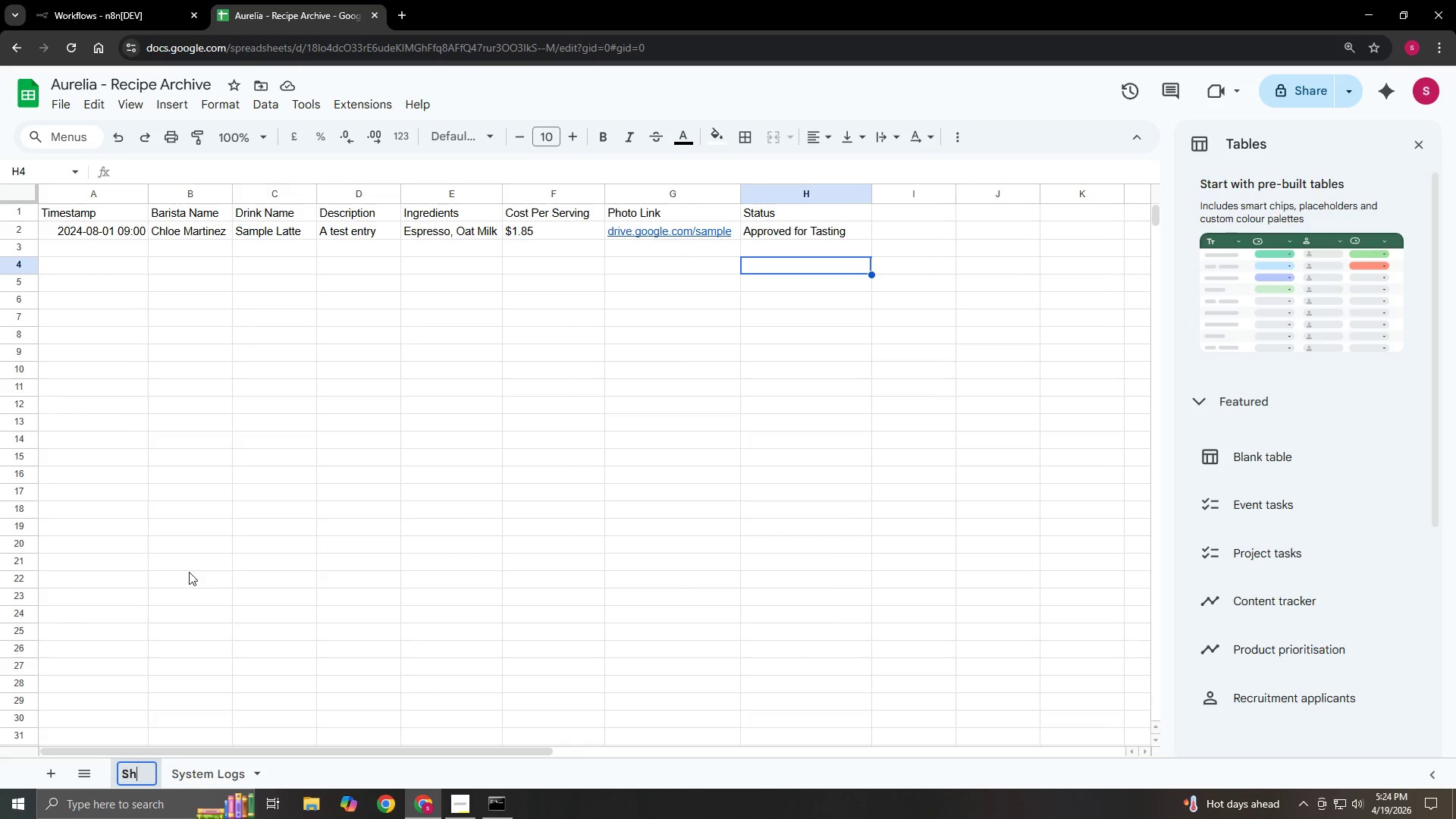 
key(Backspace)
 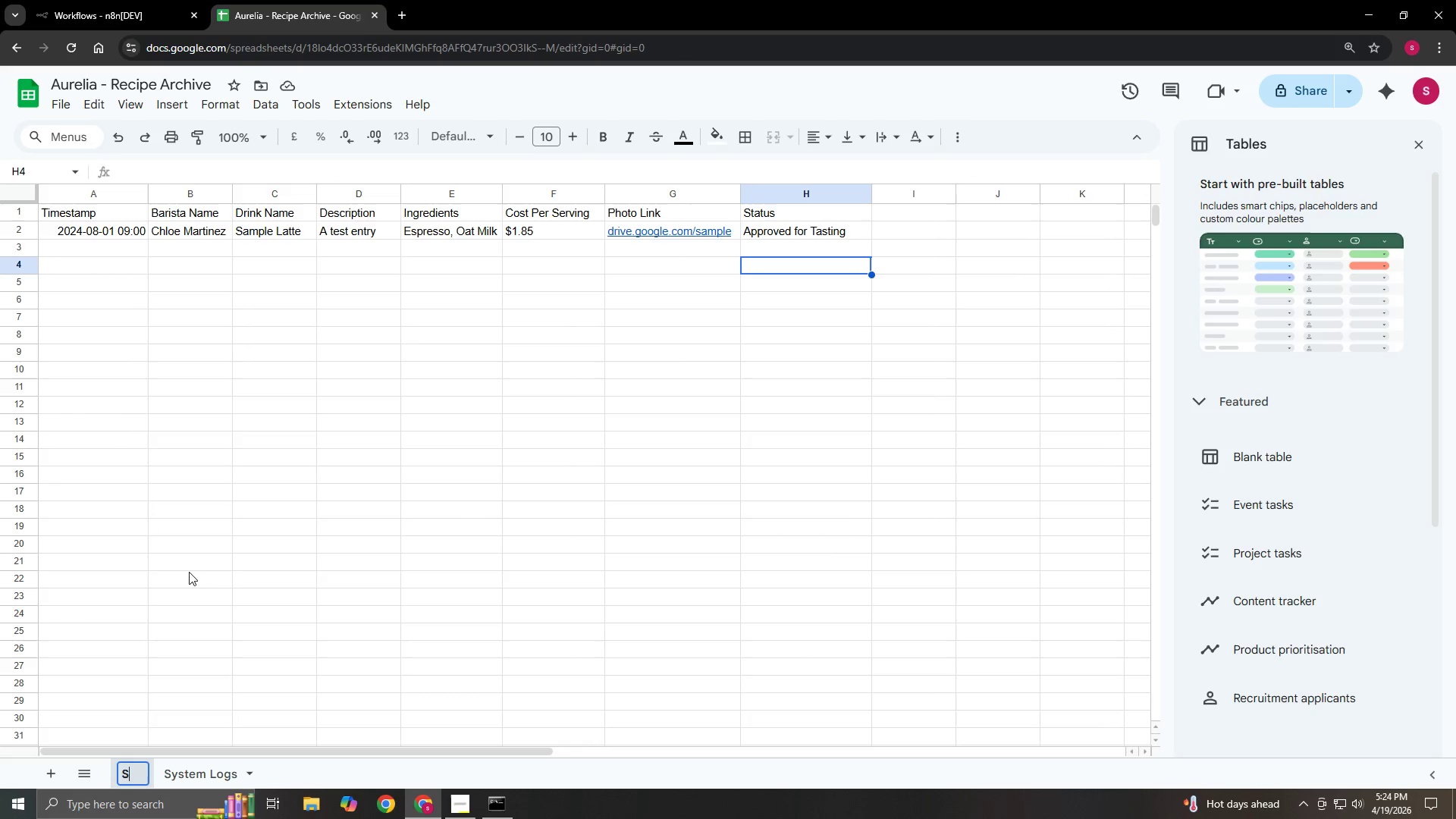 
key(Backspace)
 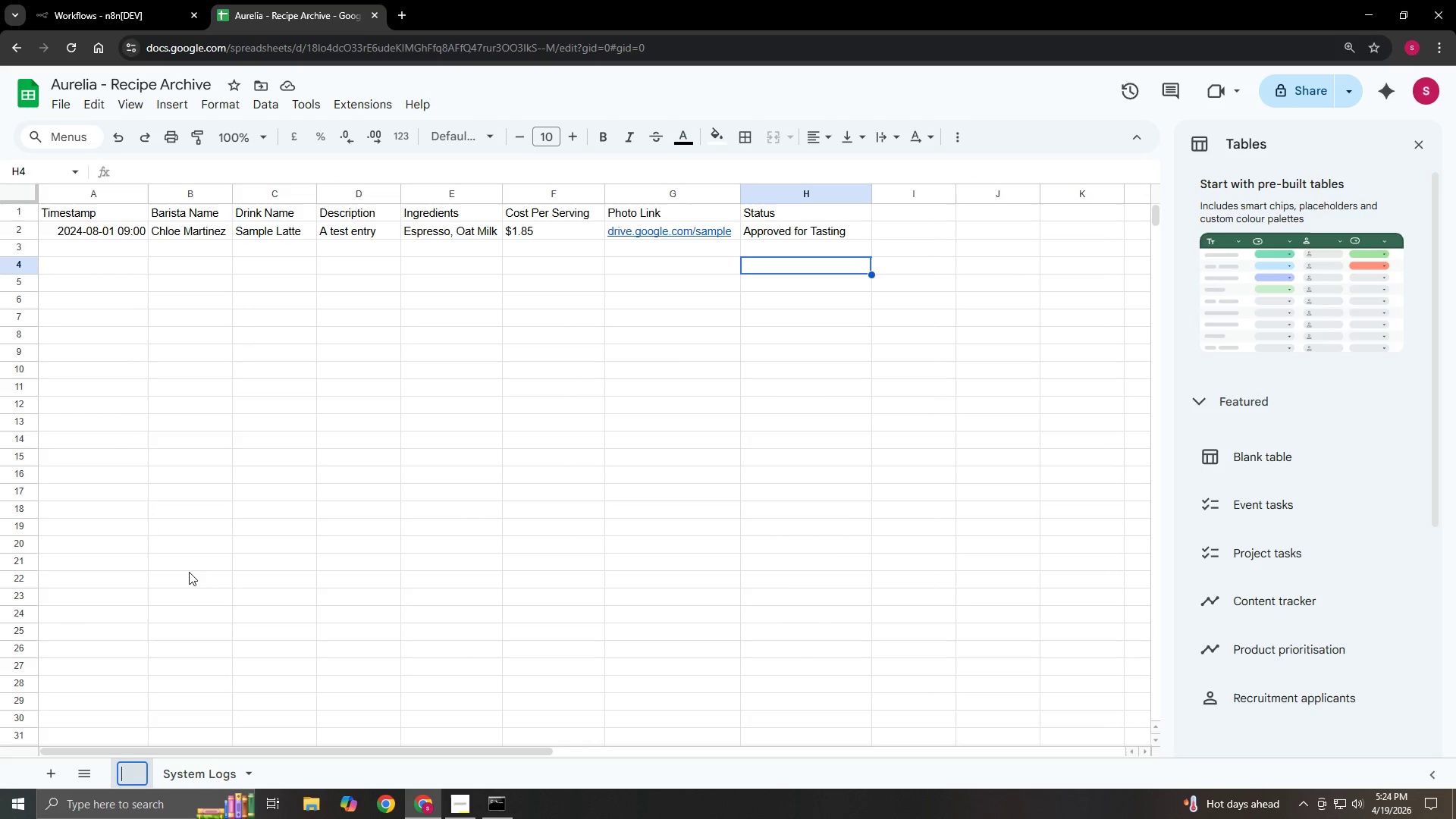 
key(Backspace)
 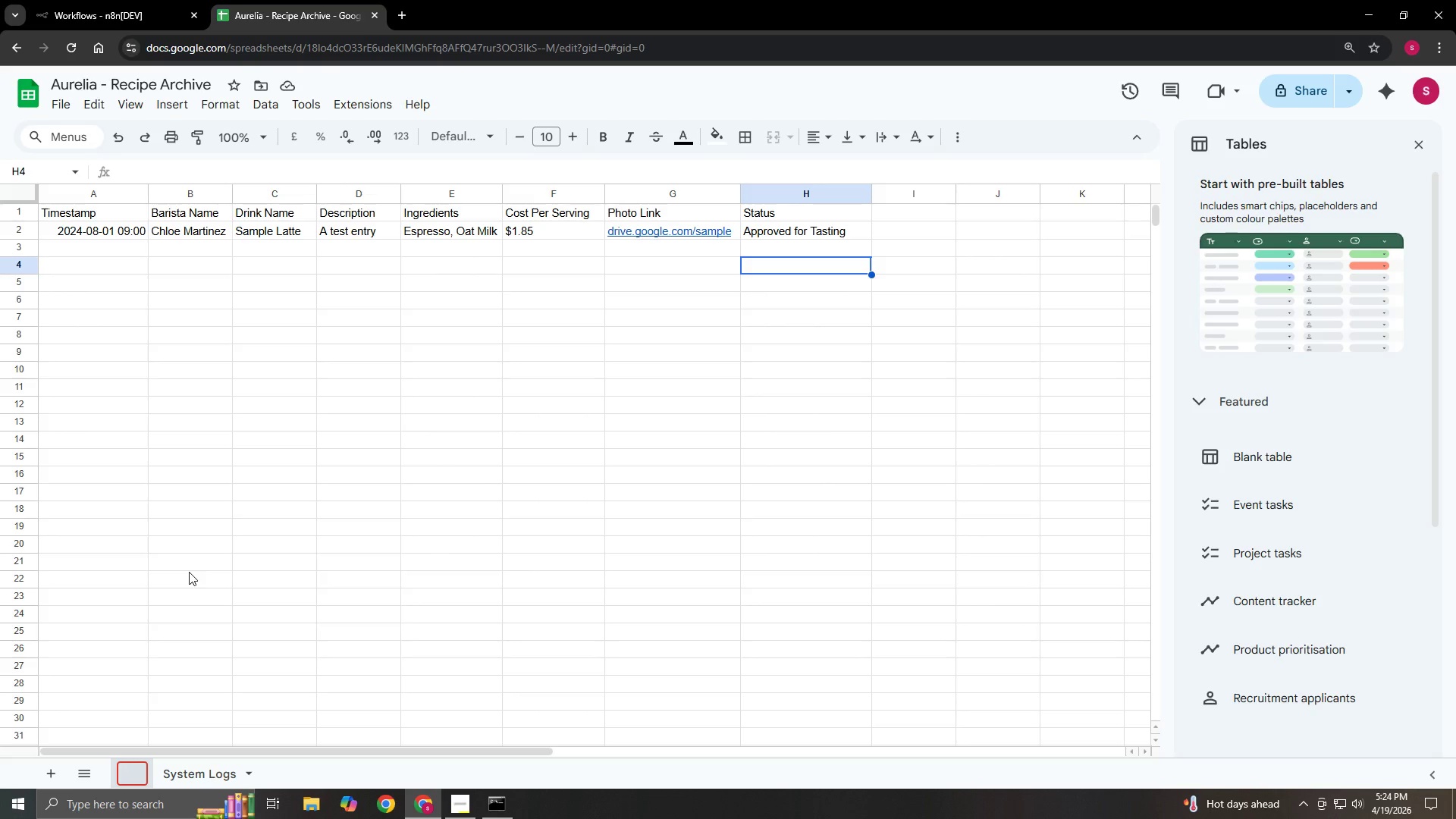 
wait(7.52)
 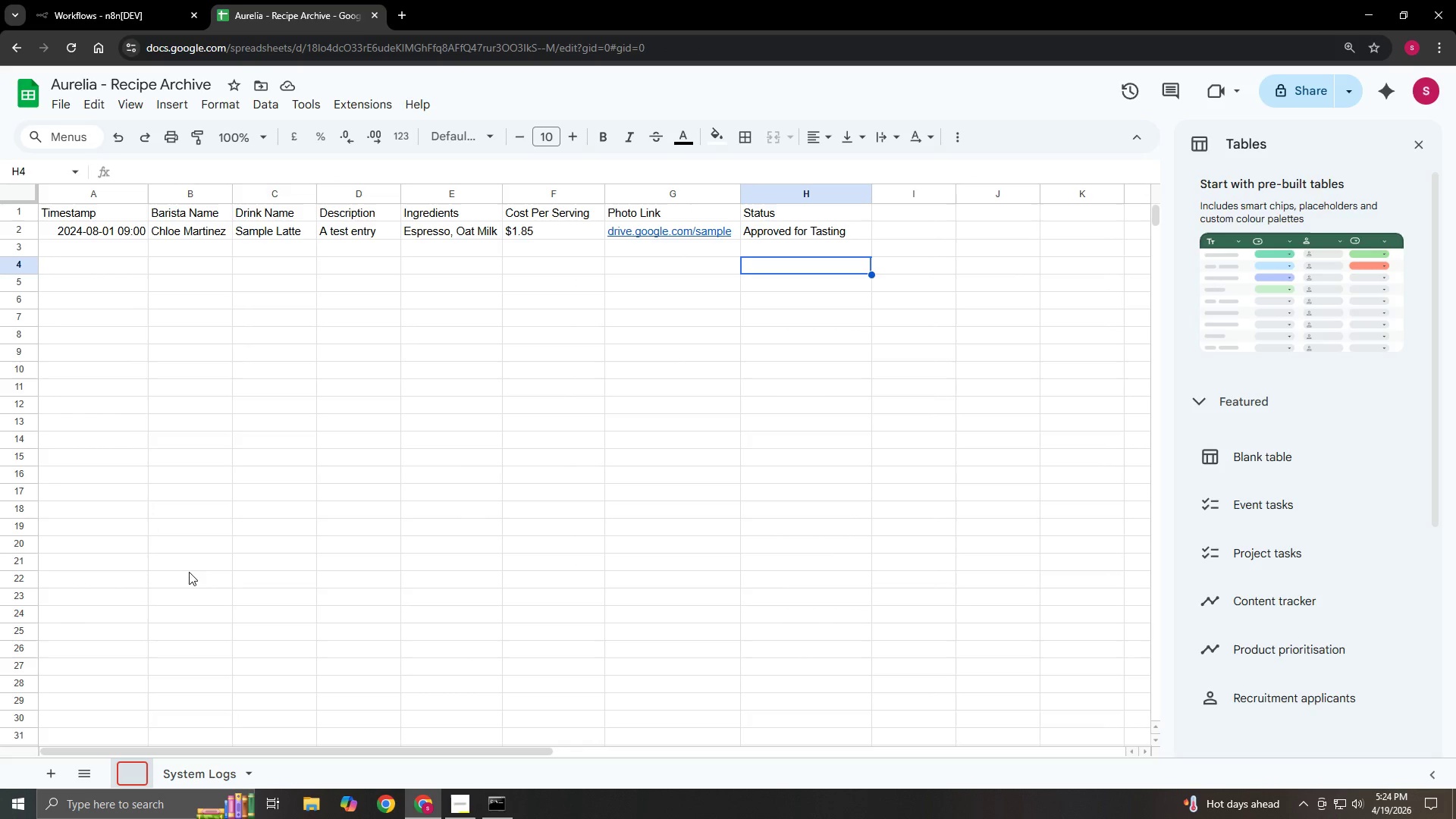 
type(Recipe Archive)
 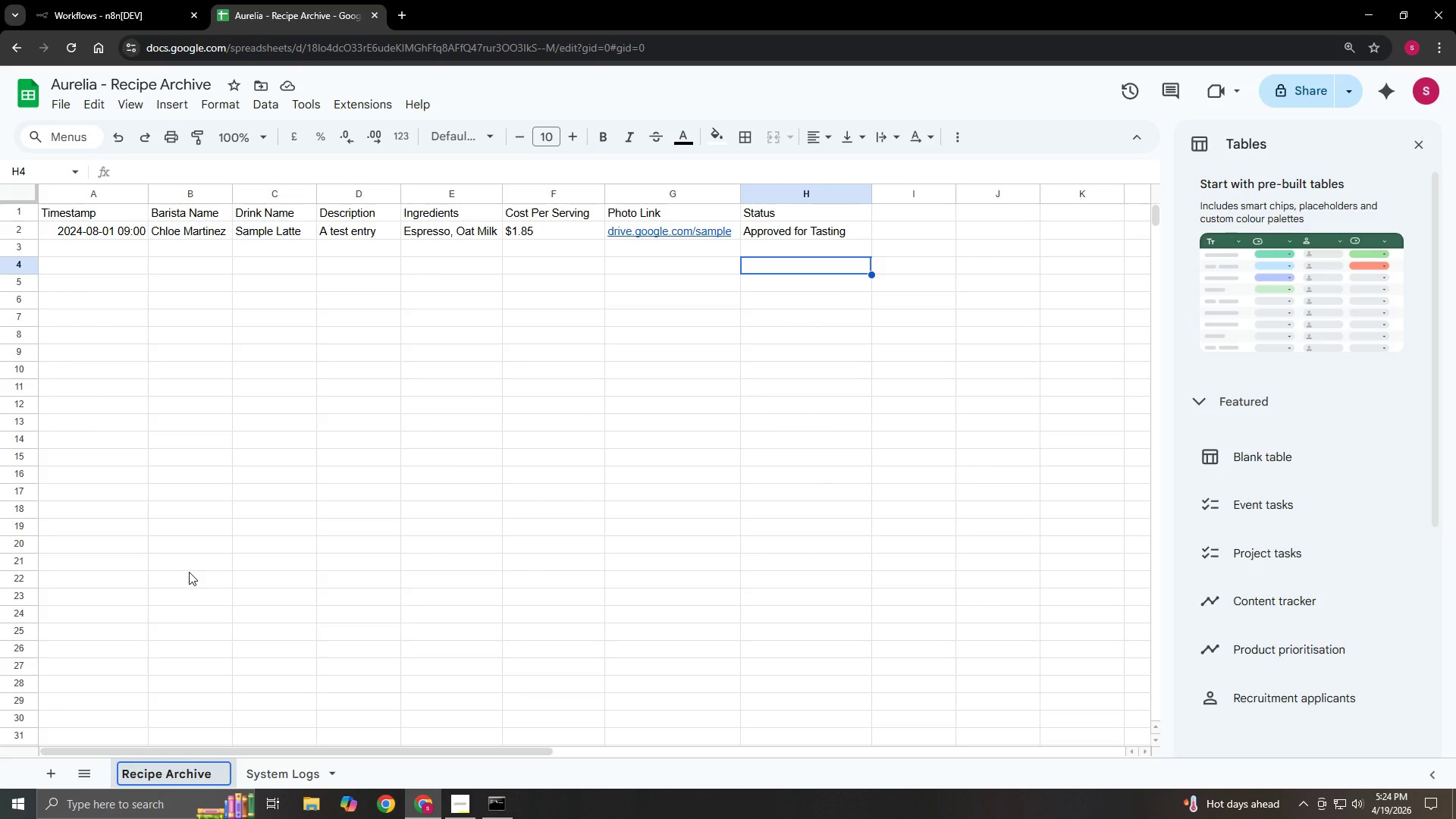 
wait(12.86)
 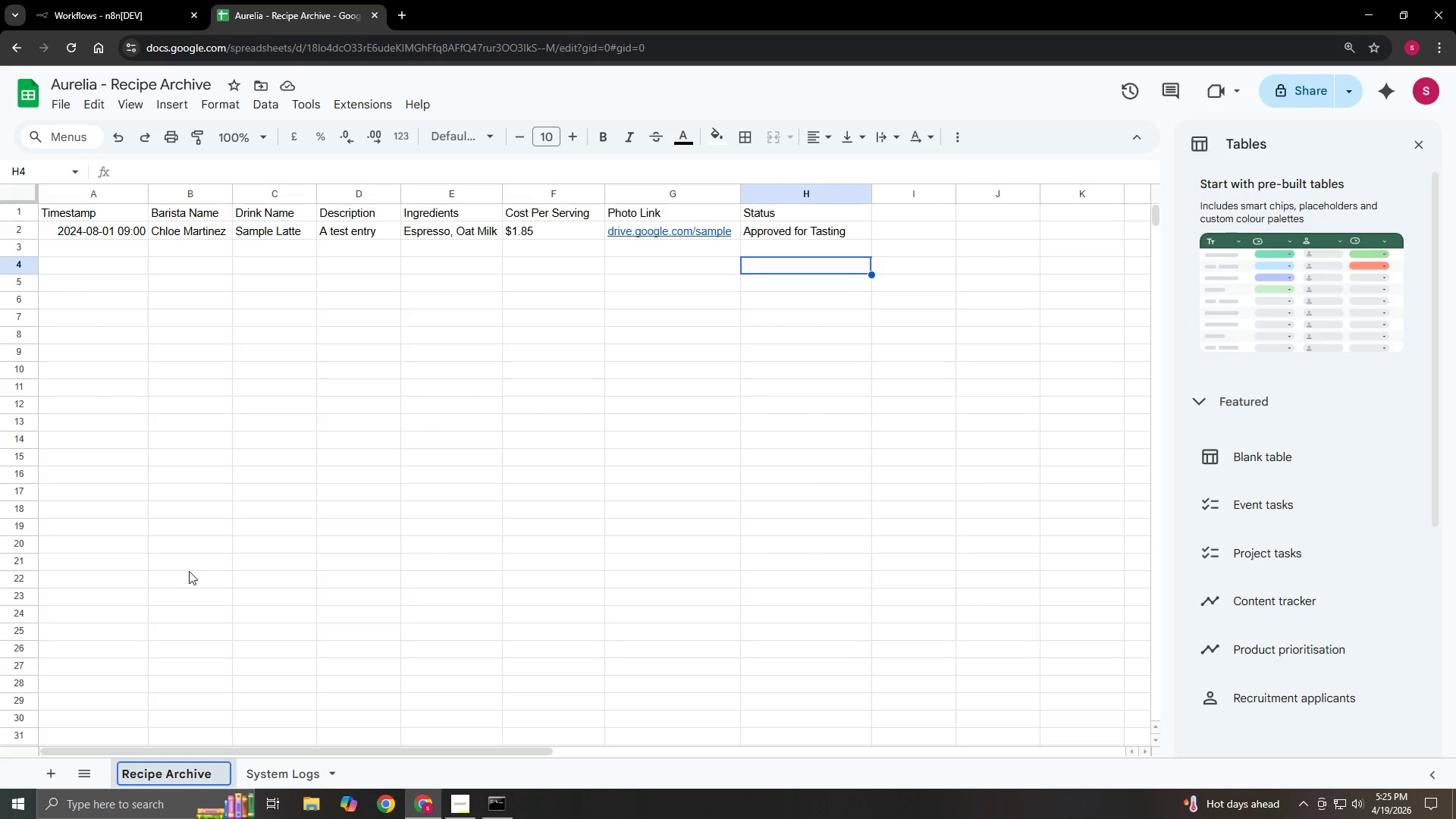 
left_click([178, 555])
 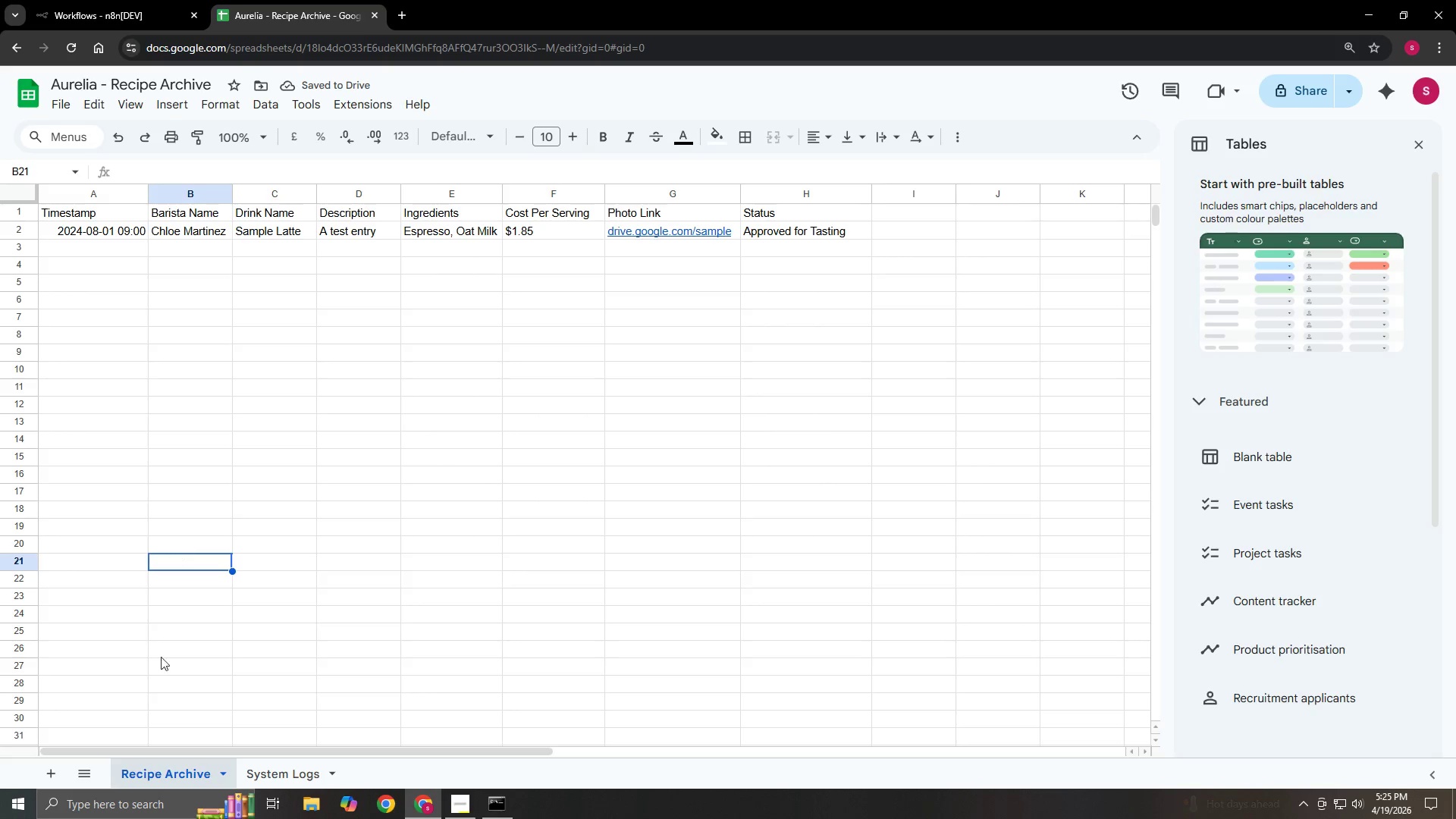 
left_click([269, 786])
 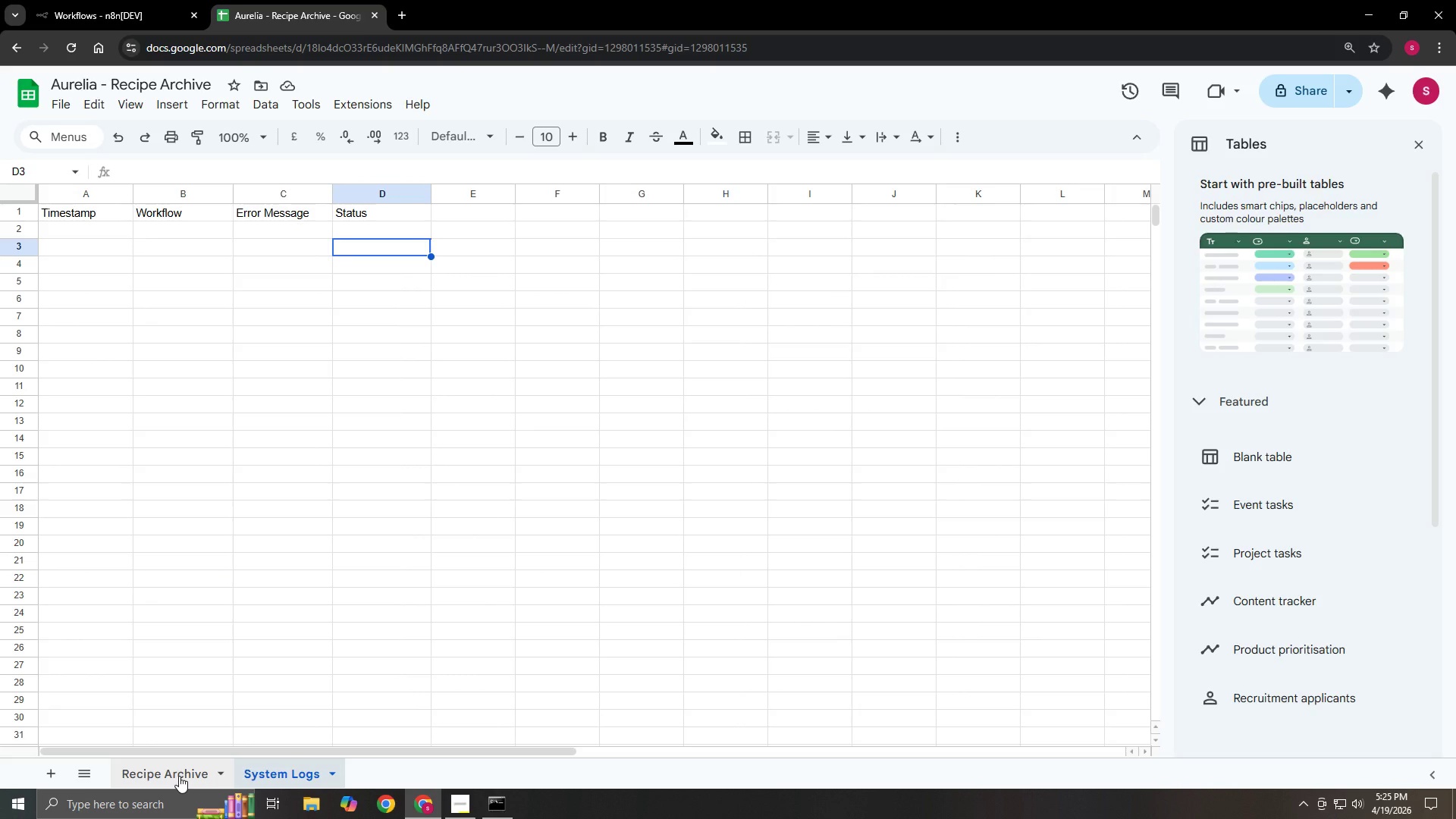 
left_click([179, 776])
 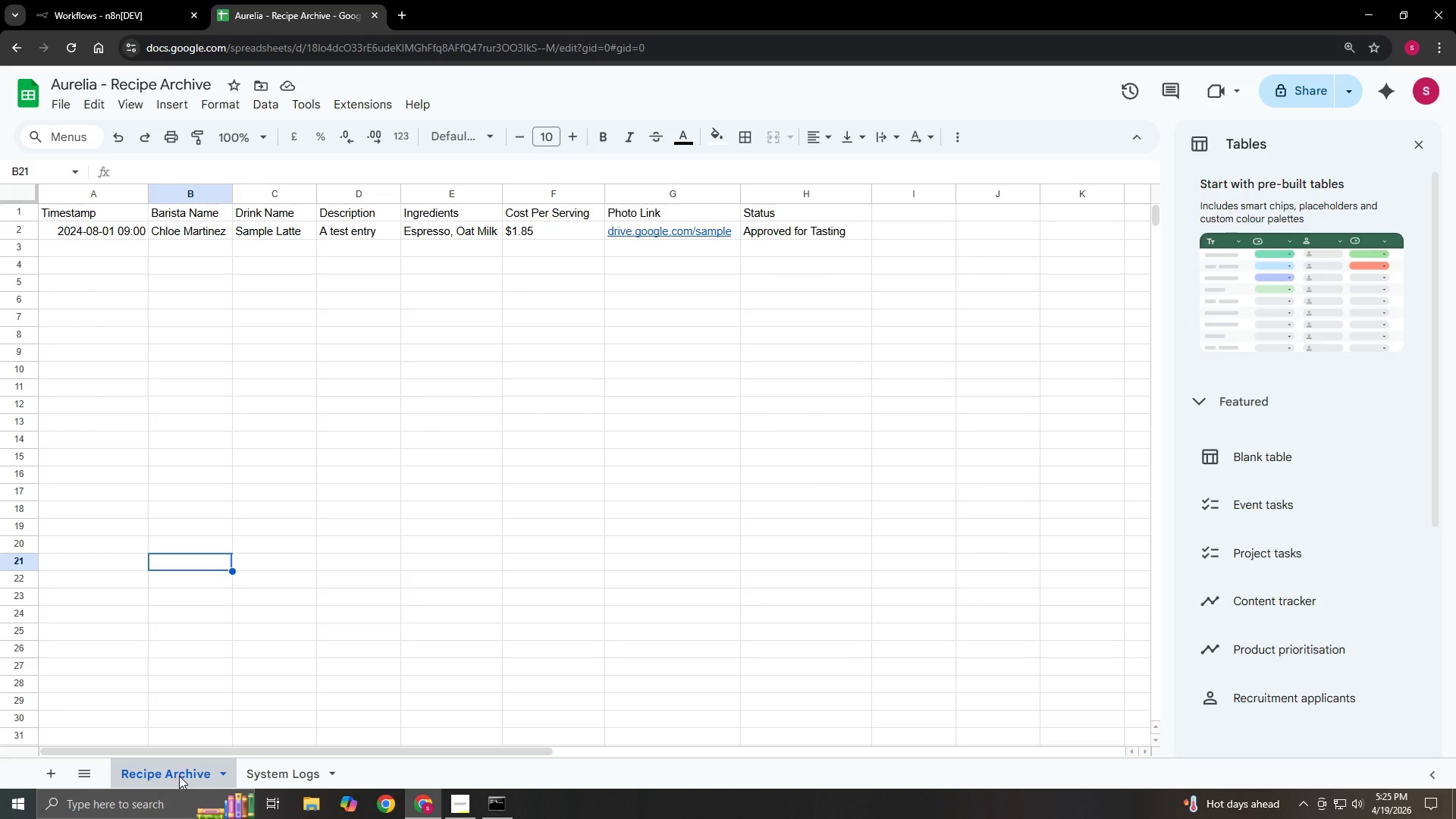 
wait(26.72)
 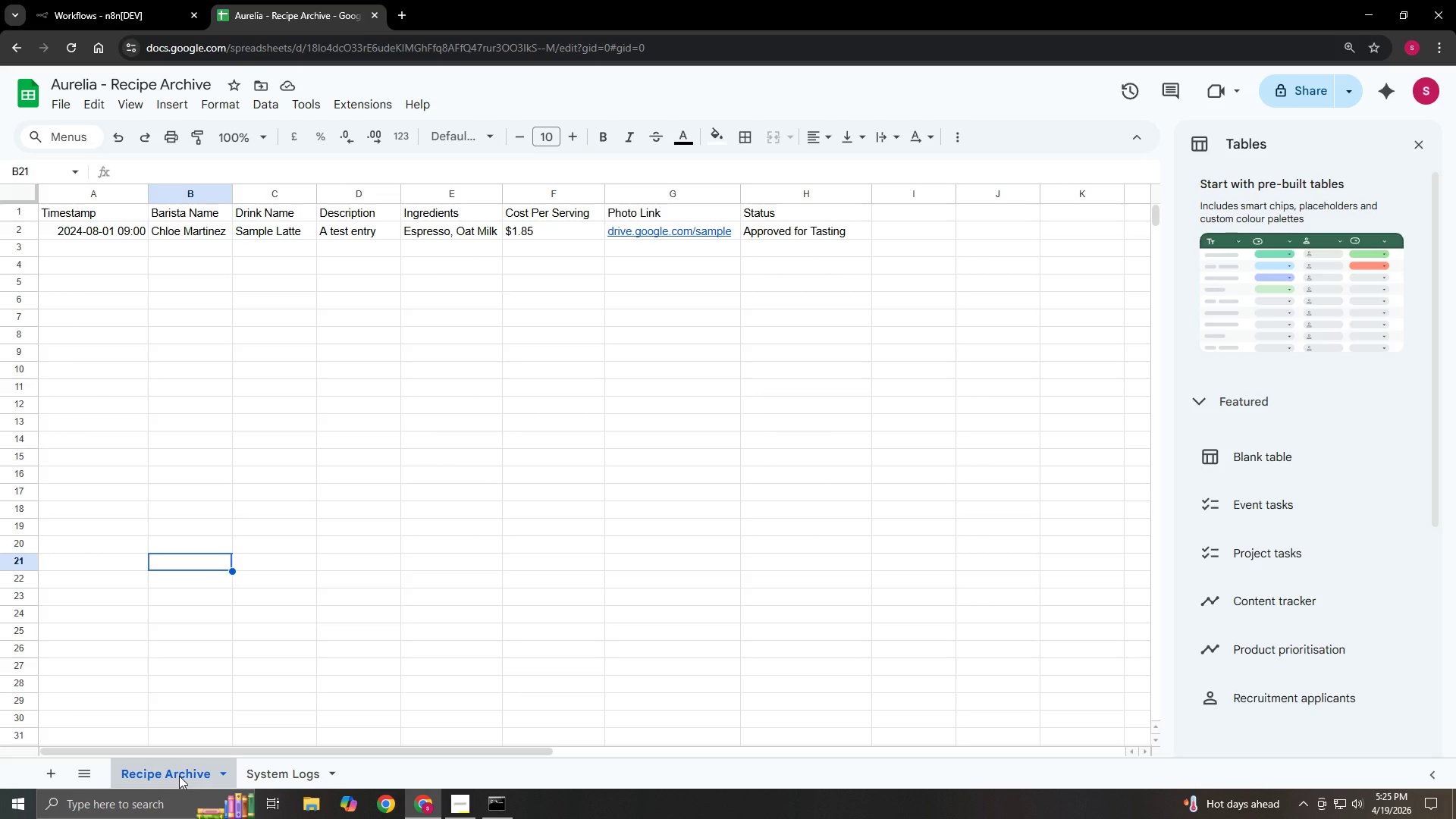 
left_click([128, 0])
 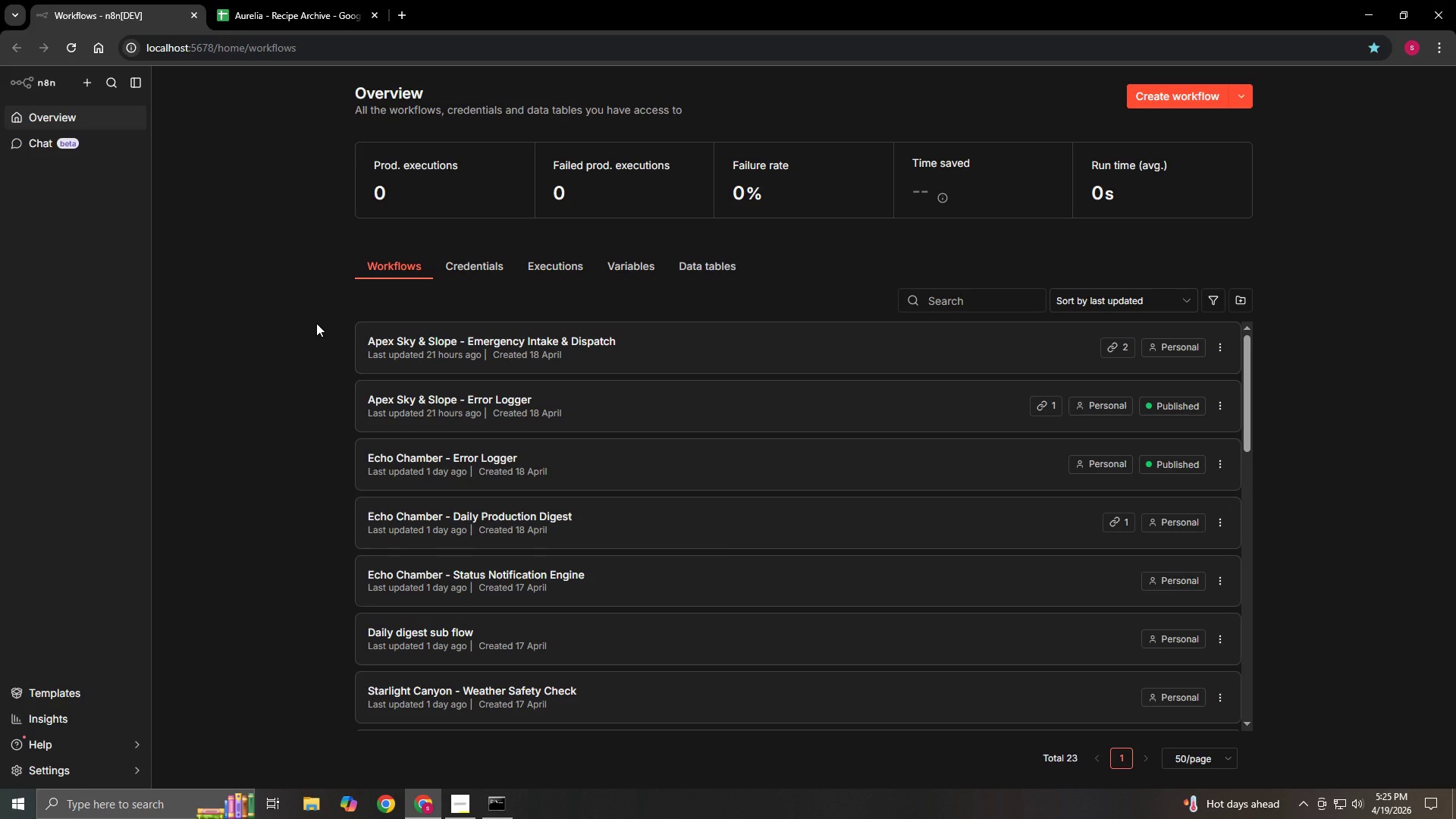 
wait(6.92)
 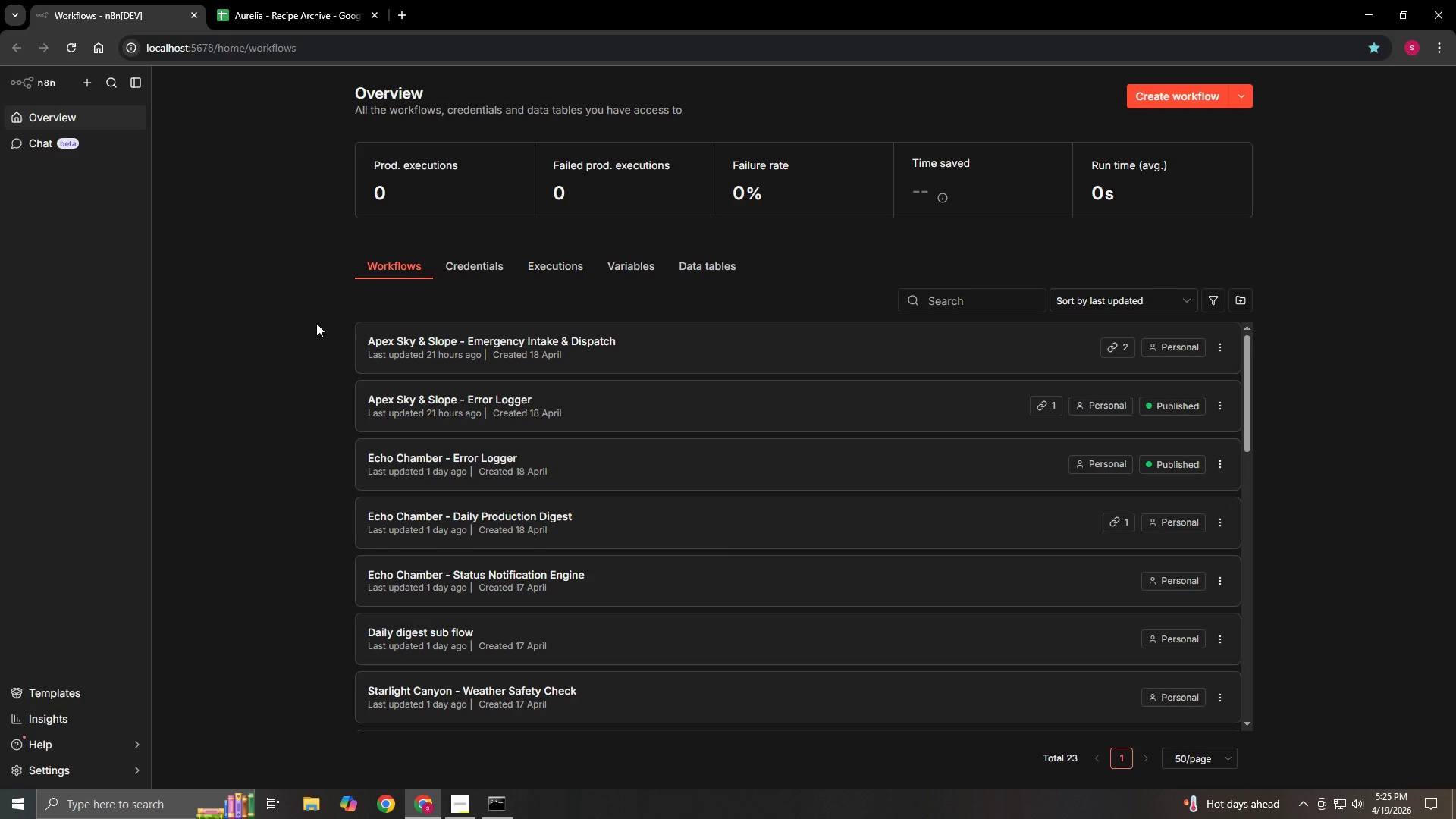 
left_click([1156, 95])
 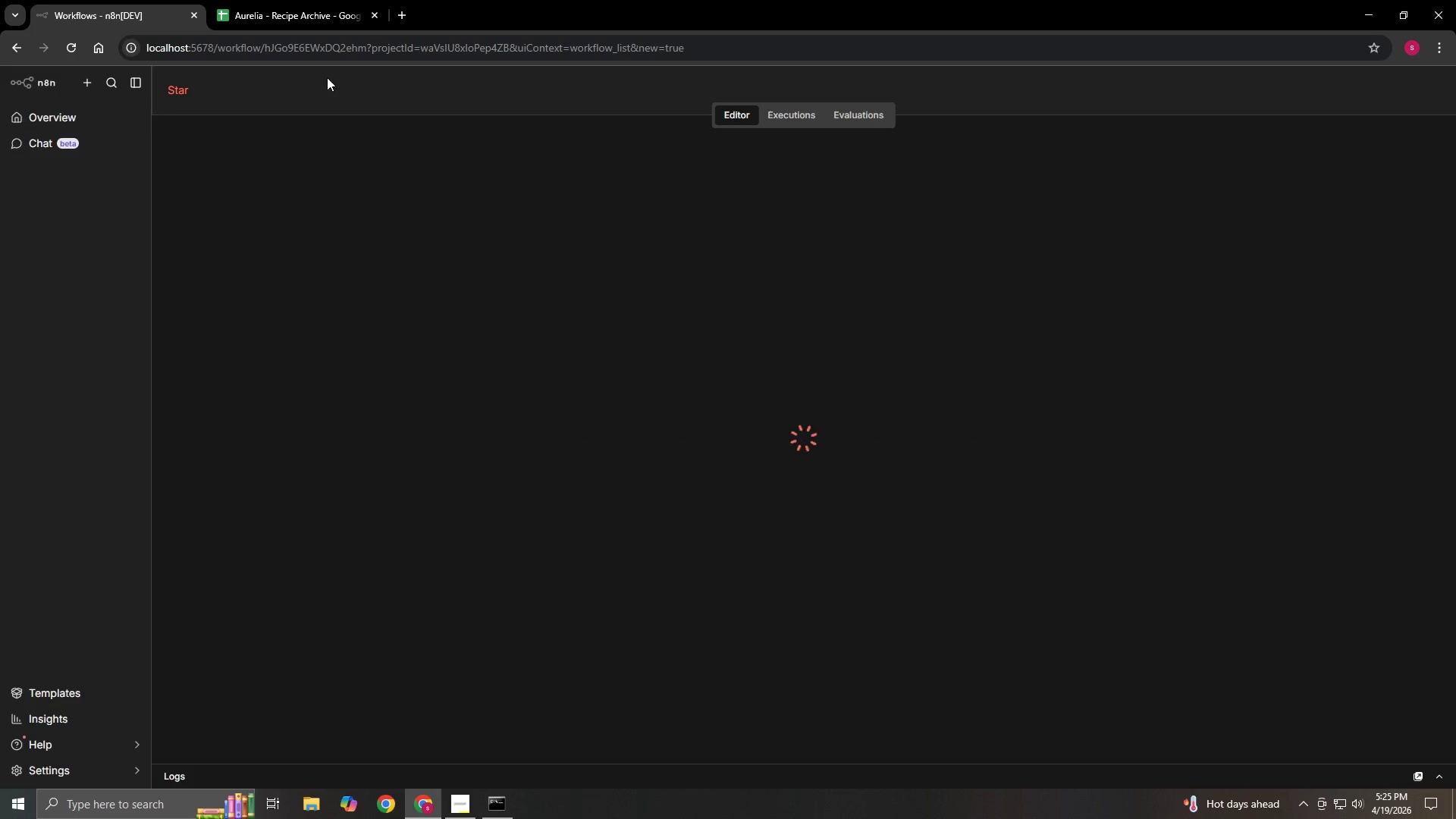 
left_click([309, 0])
 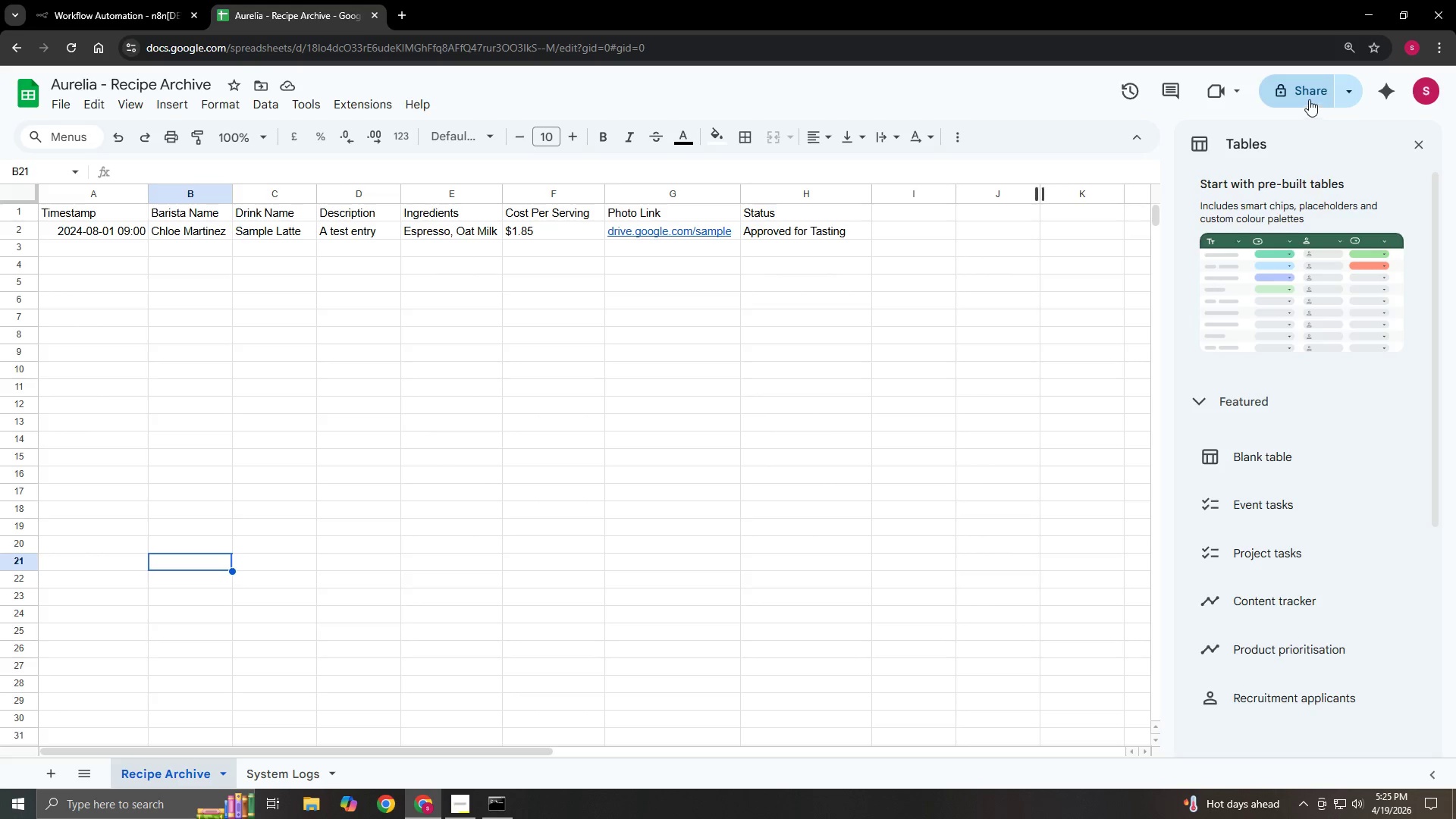 
left_click([1292, 90])
 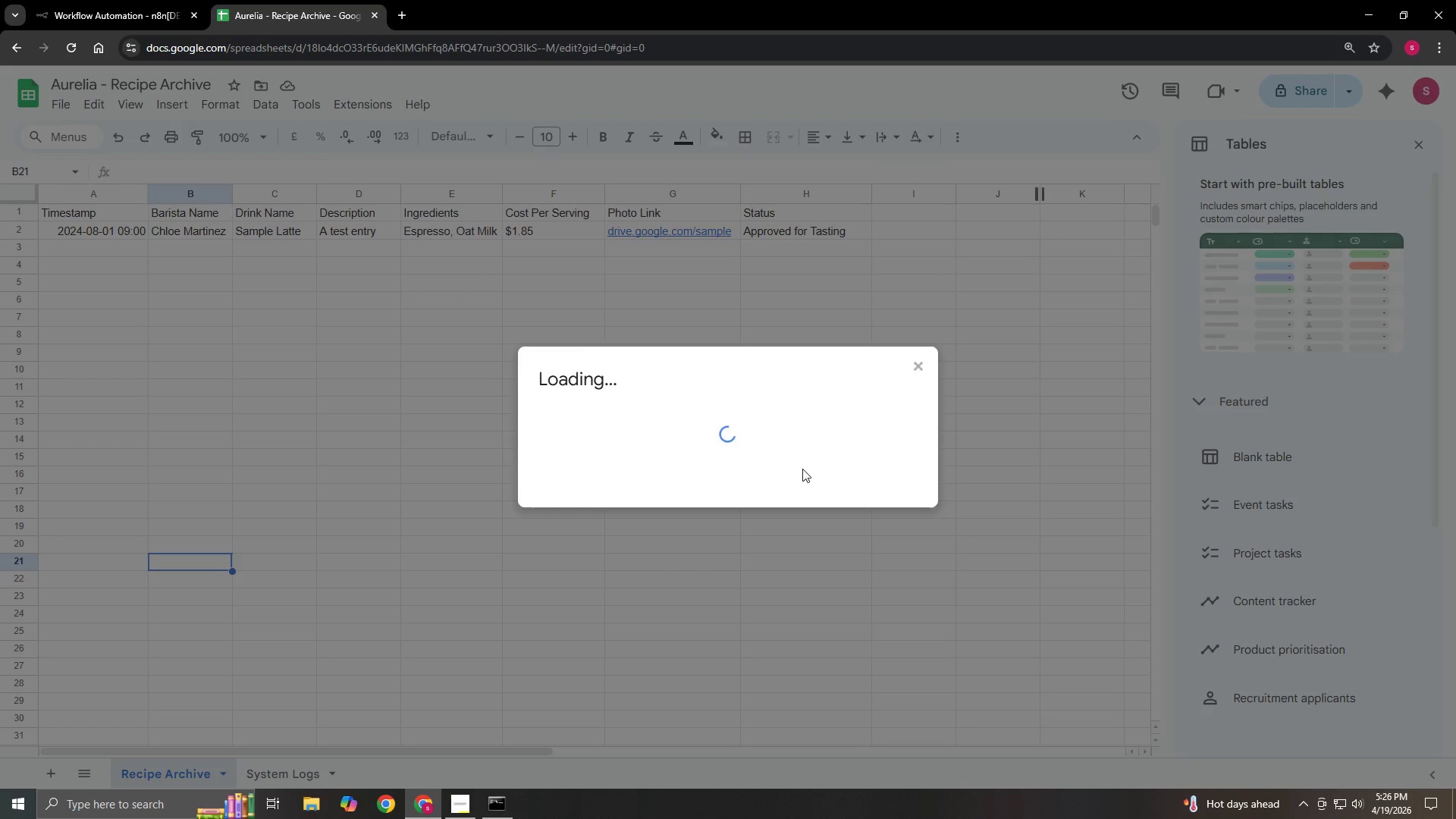 
wait(7.48)
 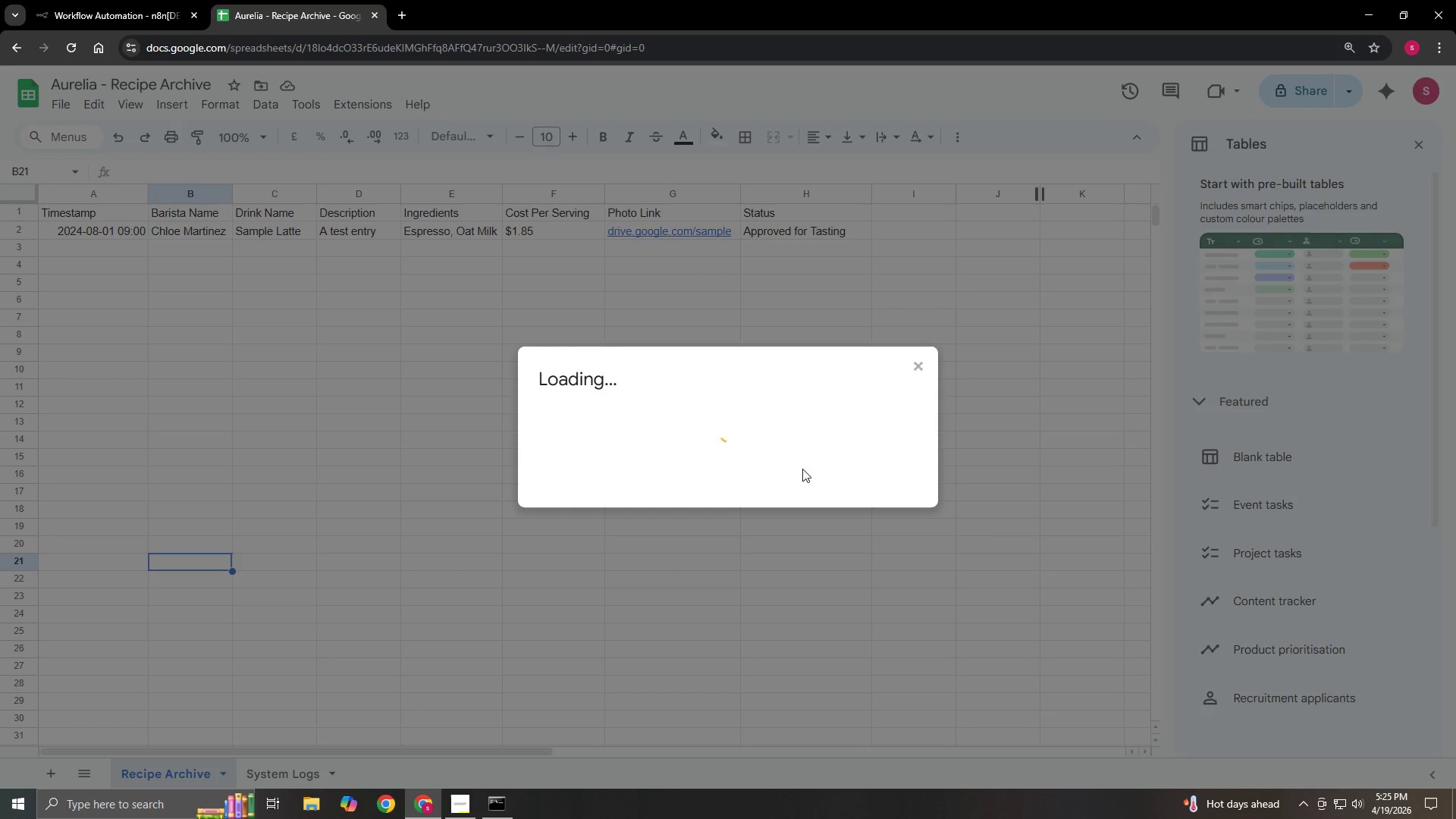 
left_click([603, 496])
 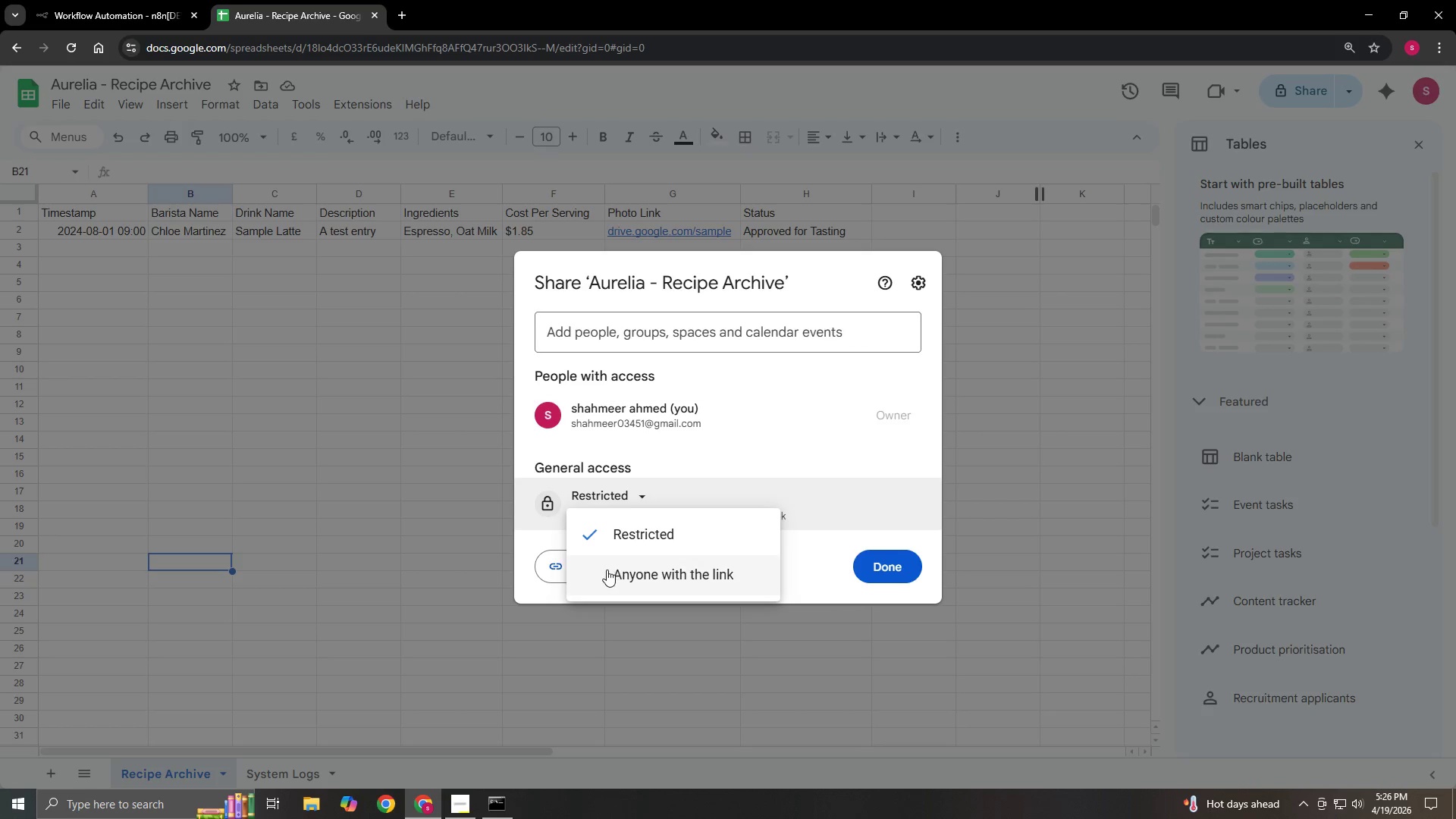 
left_click([607, 570])
 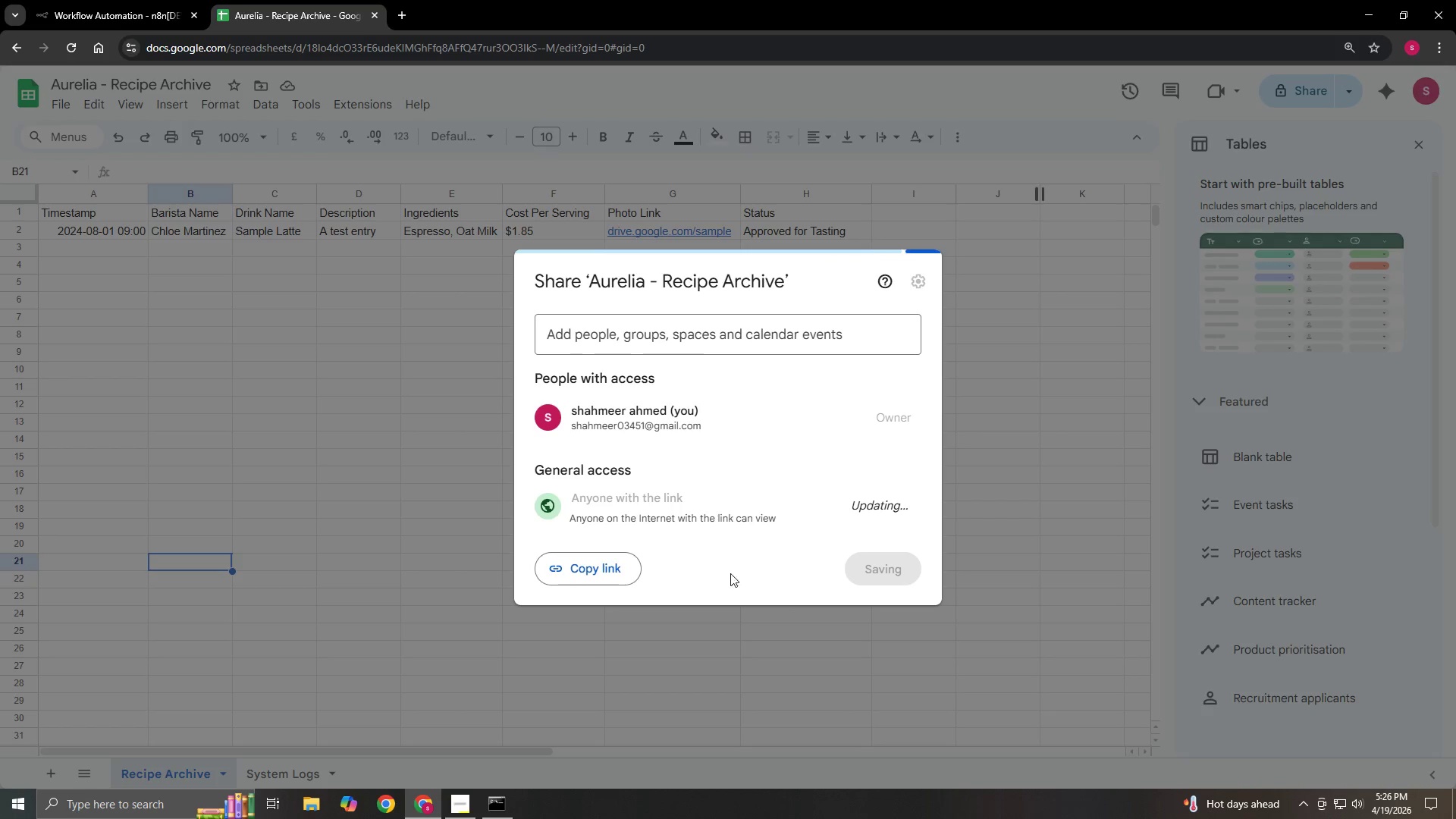 
mouse_move([827, 565])
 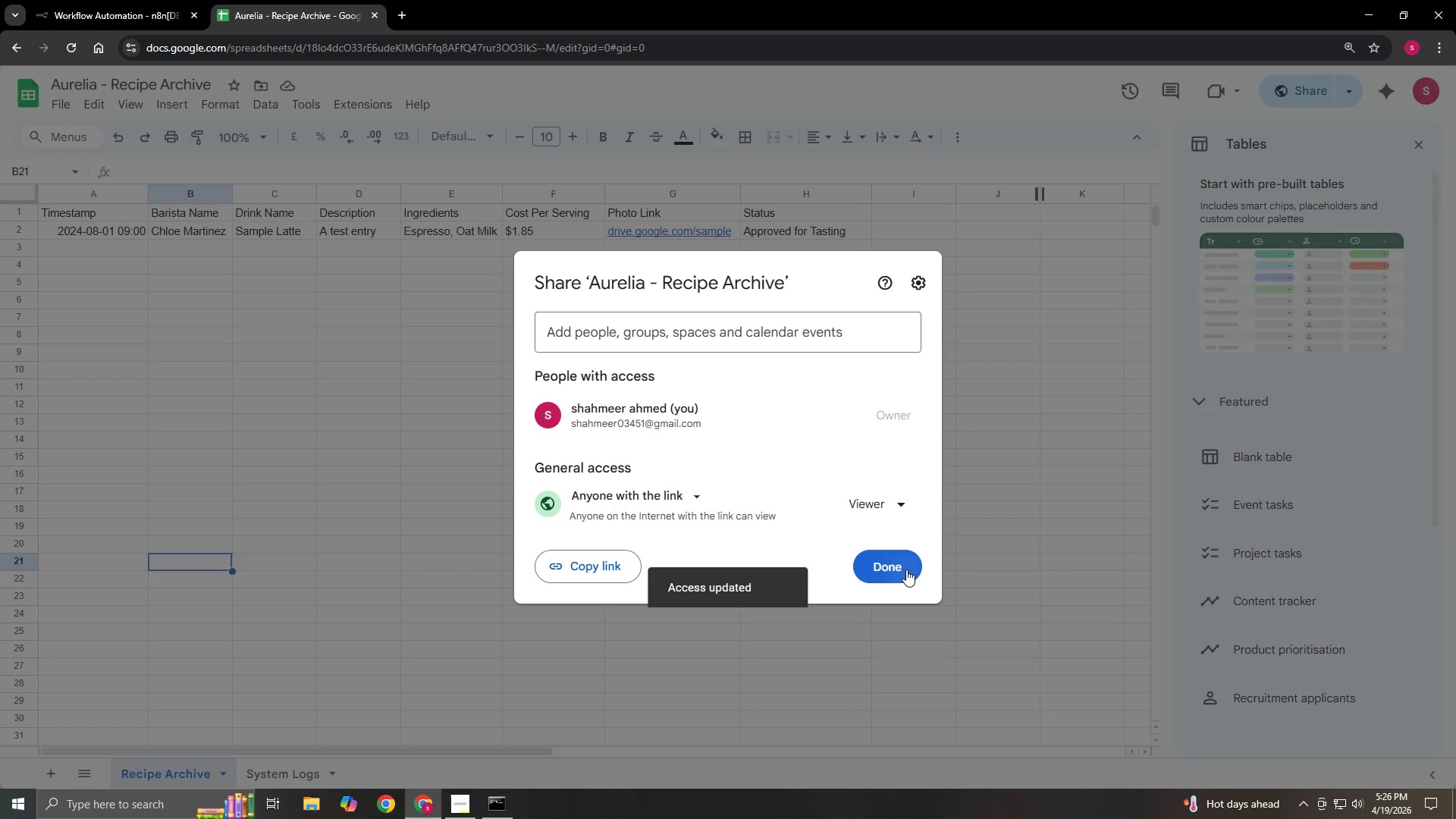 
left_click([906, 570])
 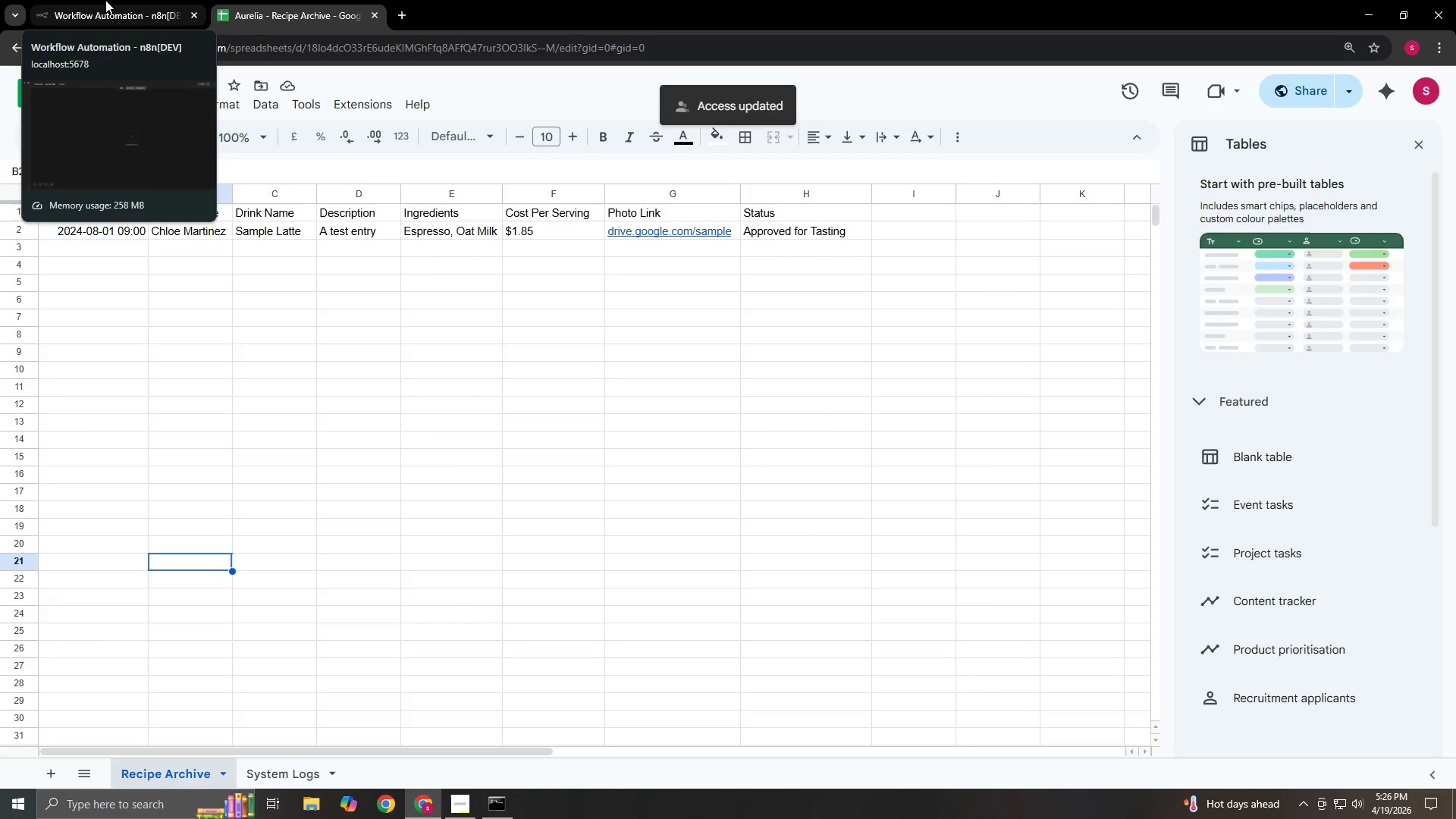 
wait(10.0)
 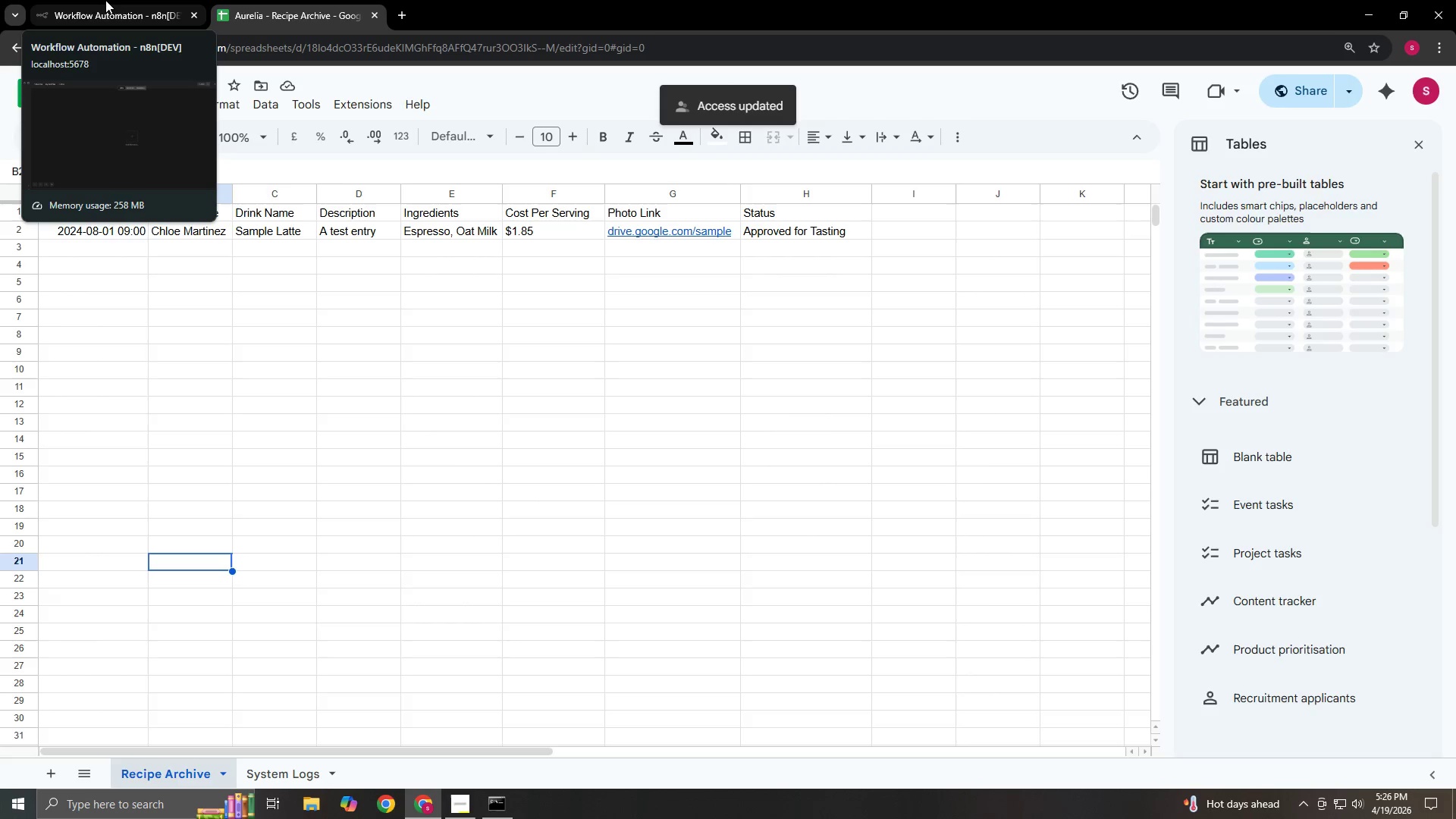 
left_click([105, 0])
 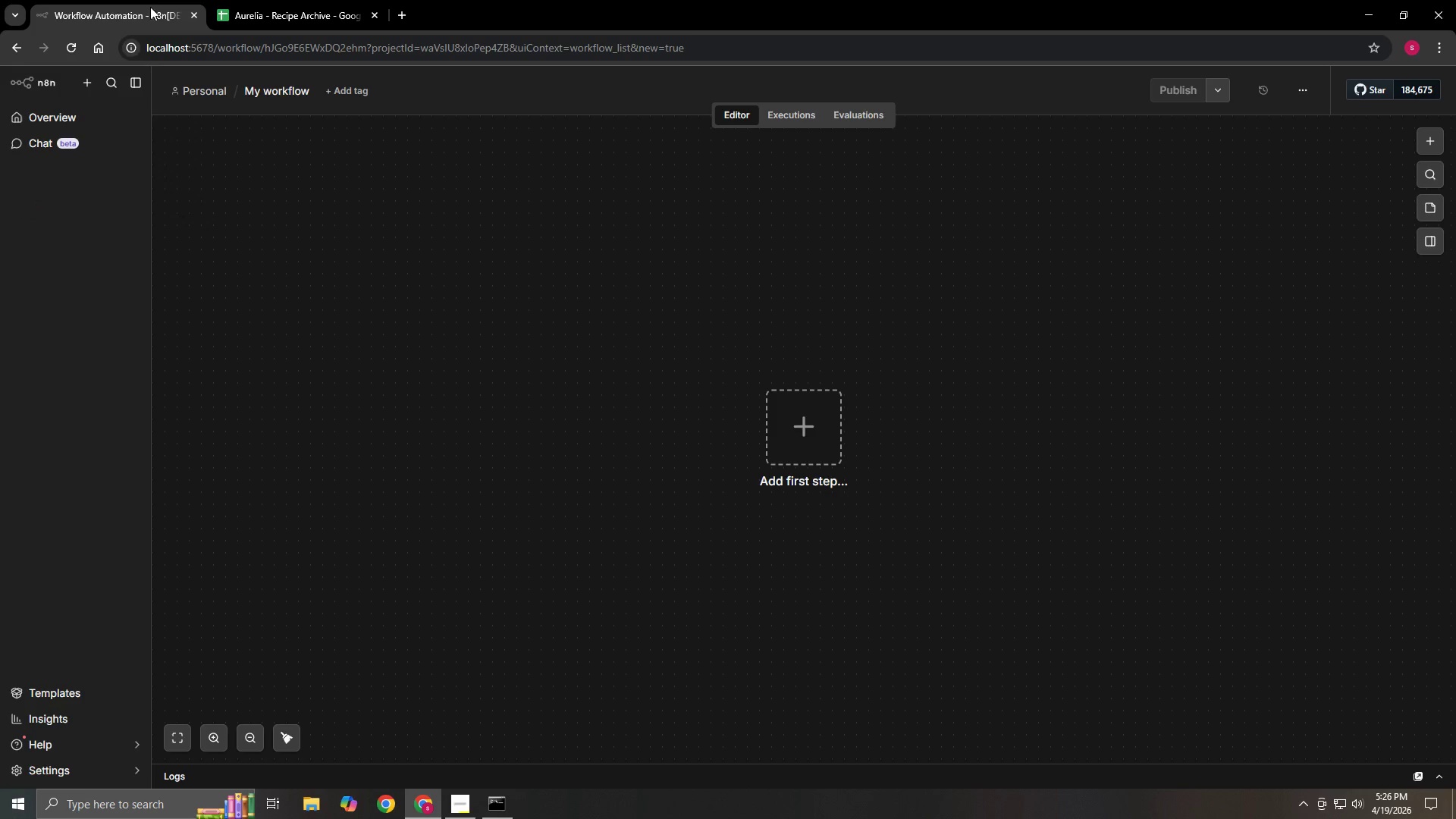 
wait(5.58)
 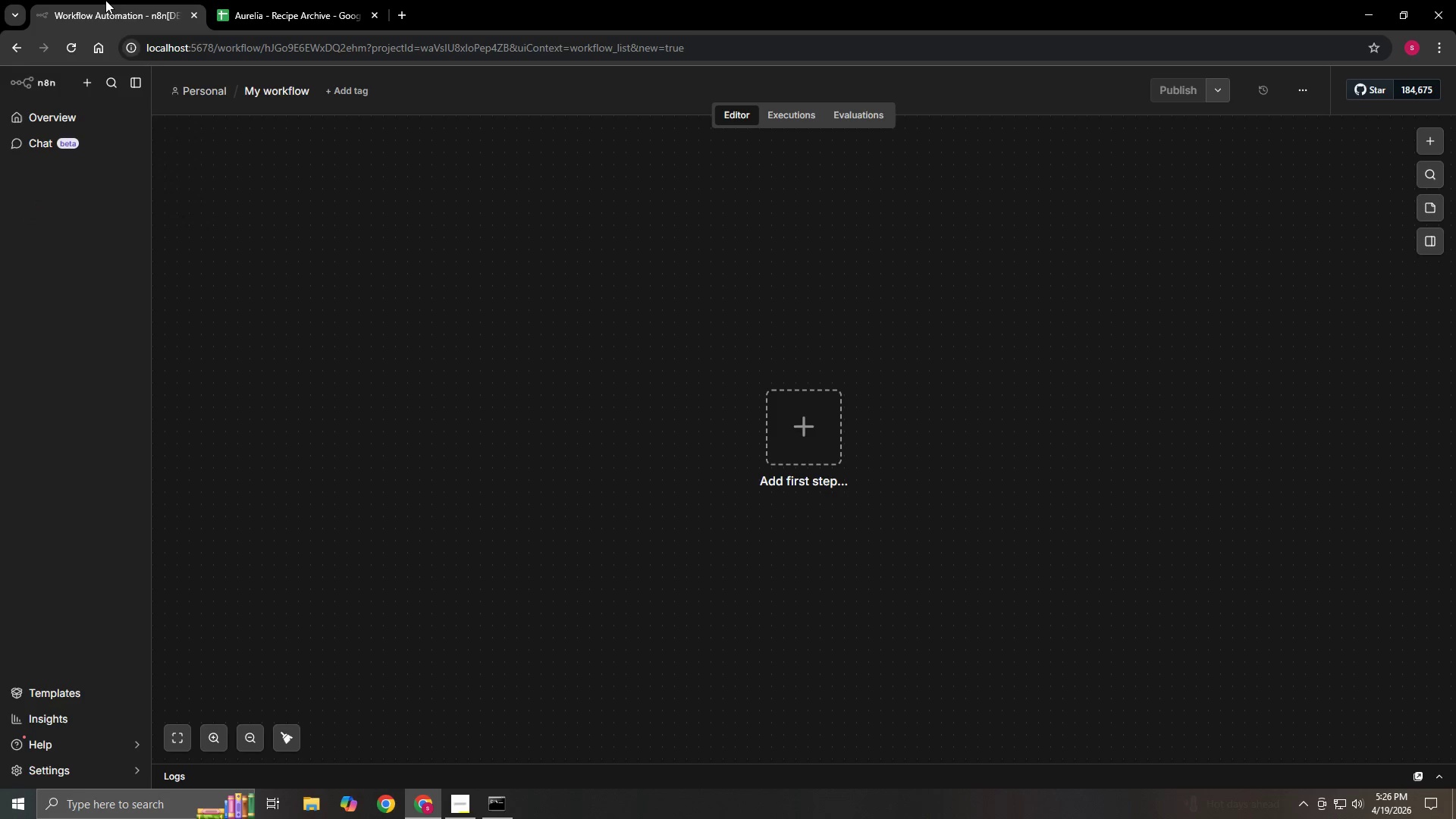 
left_click([291, 85])
 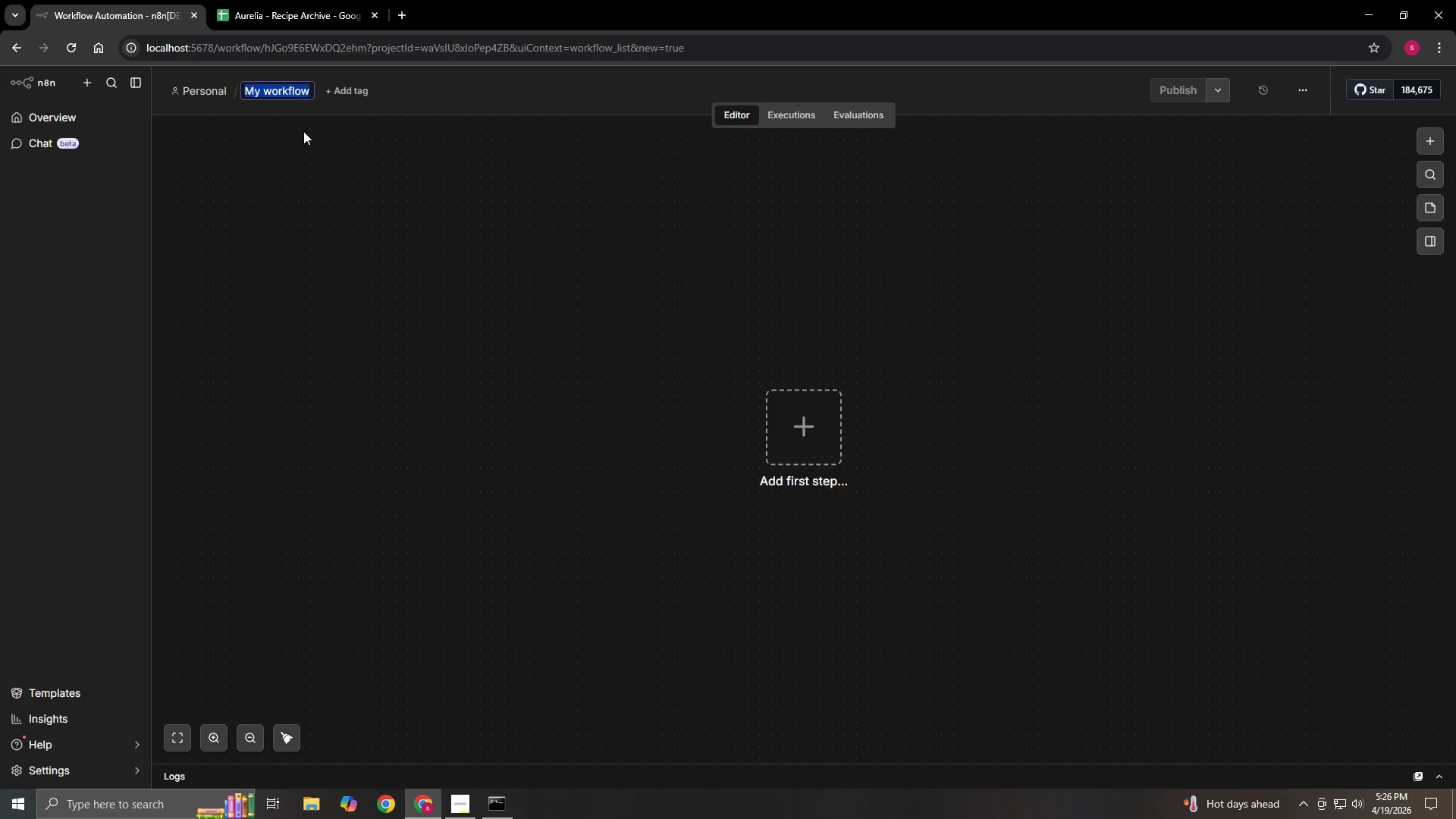 
key(ArrowRight)
 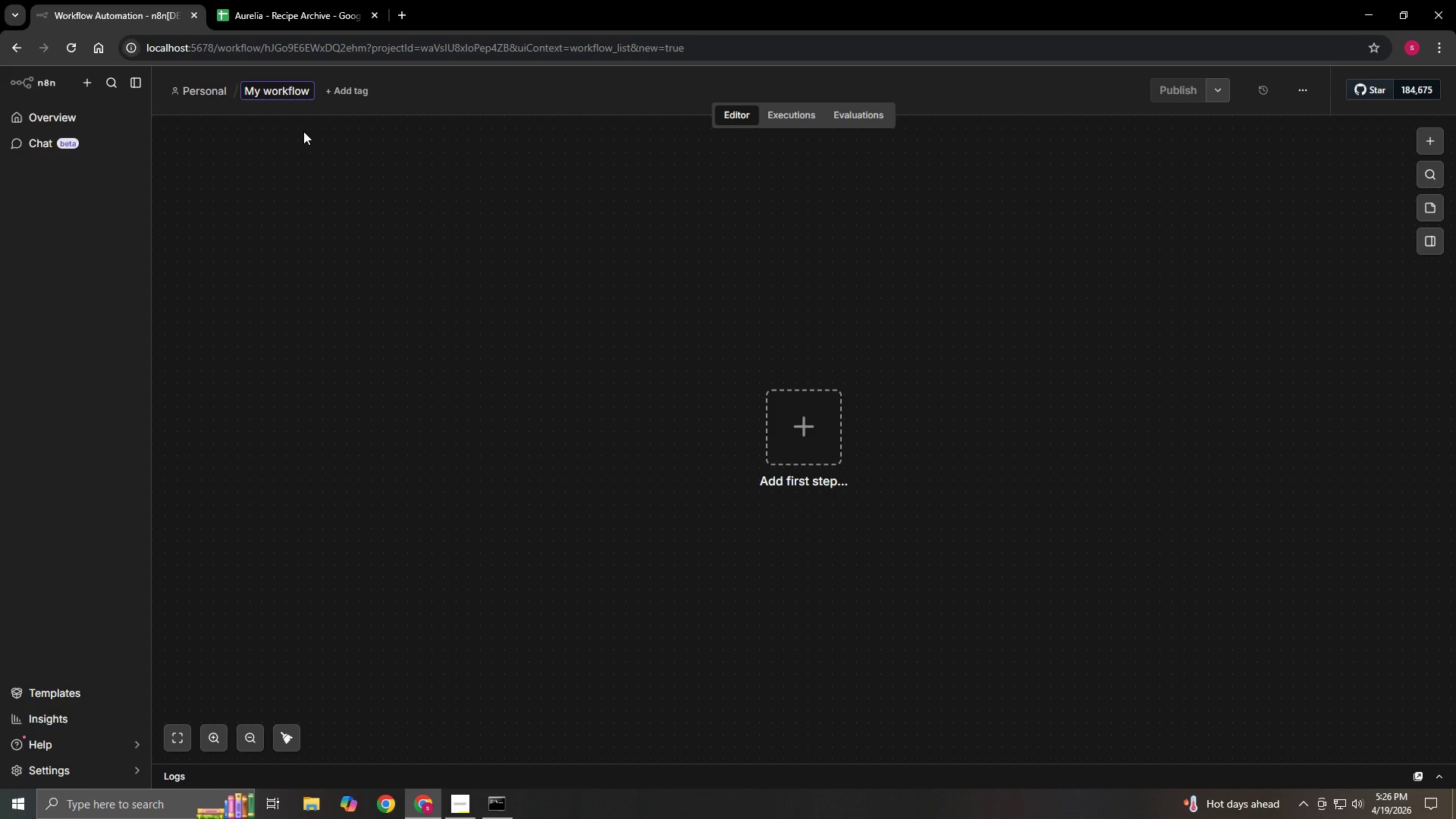 
key(Backspace)
key(Backspace)
key(Backspace)
key(Backspace)
key(Backspace)
key(Backspace)
key(Backspace)
key(Backspace)
key(Backspace)
key(Backspace)
key(Backspace)
key(Backspace)
type(Aure)
 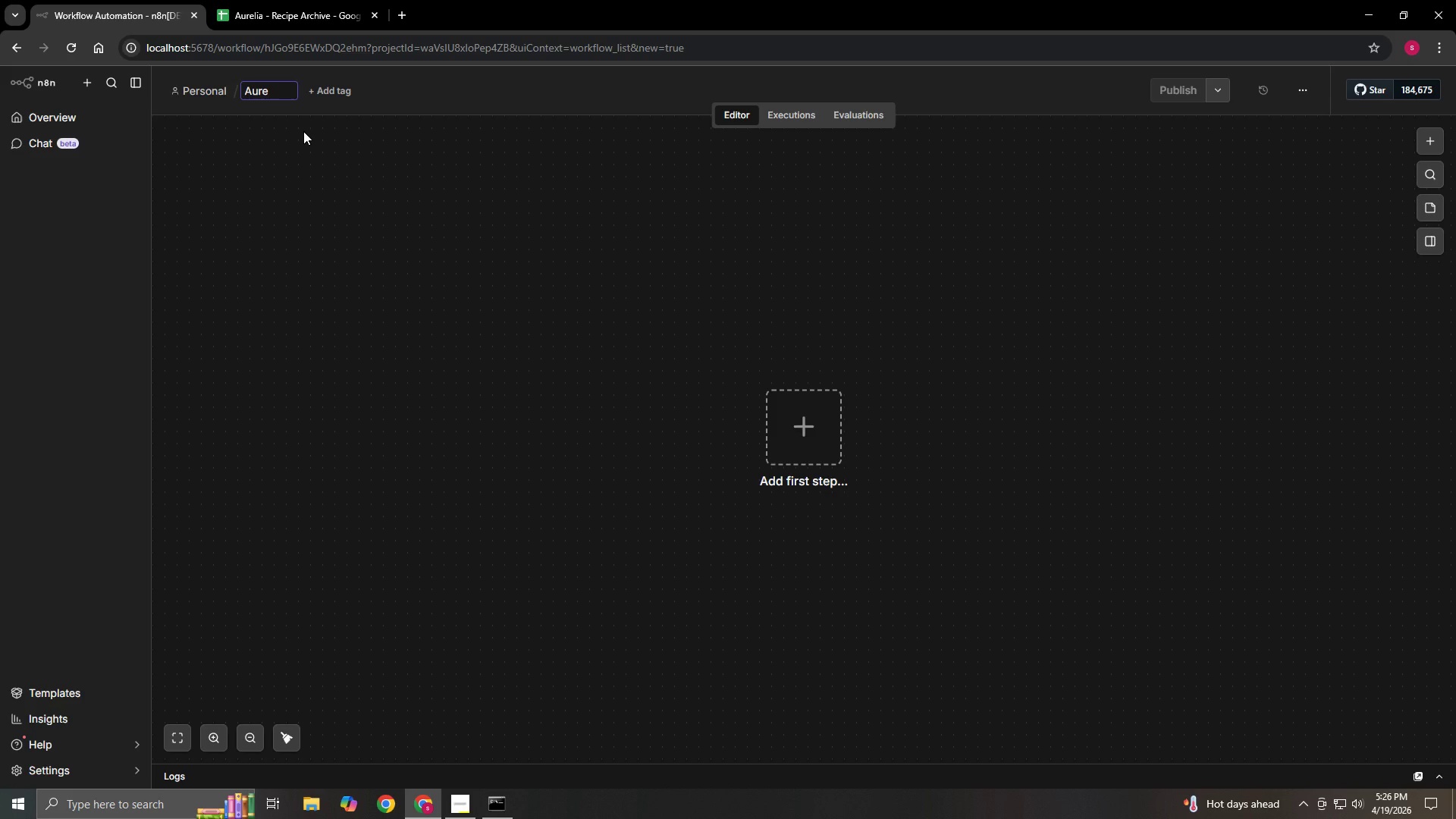 
type(lia Co)
 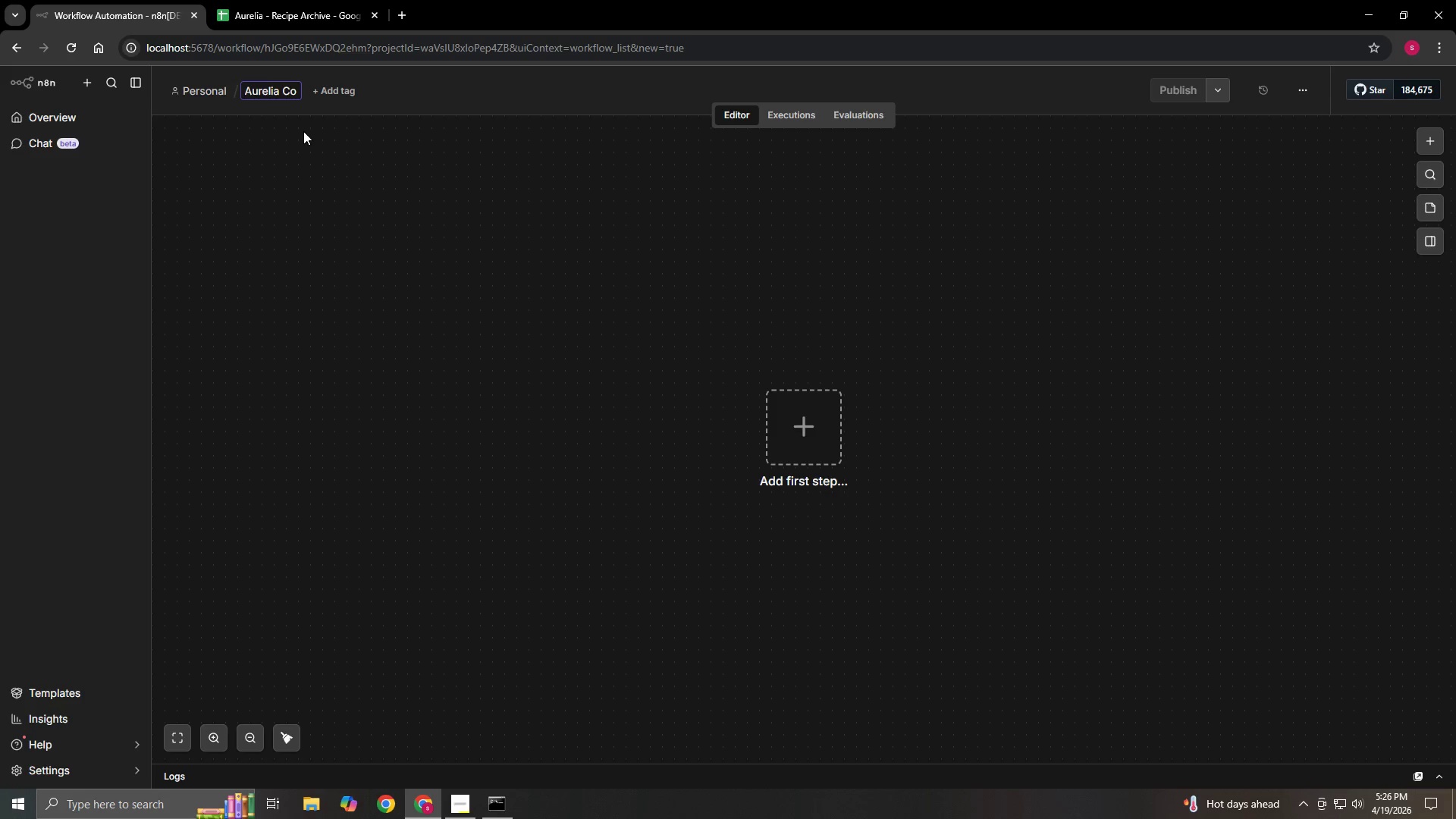 
type(ffee -)
 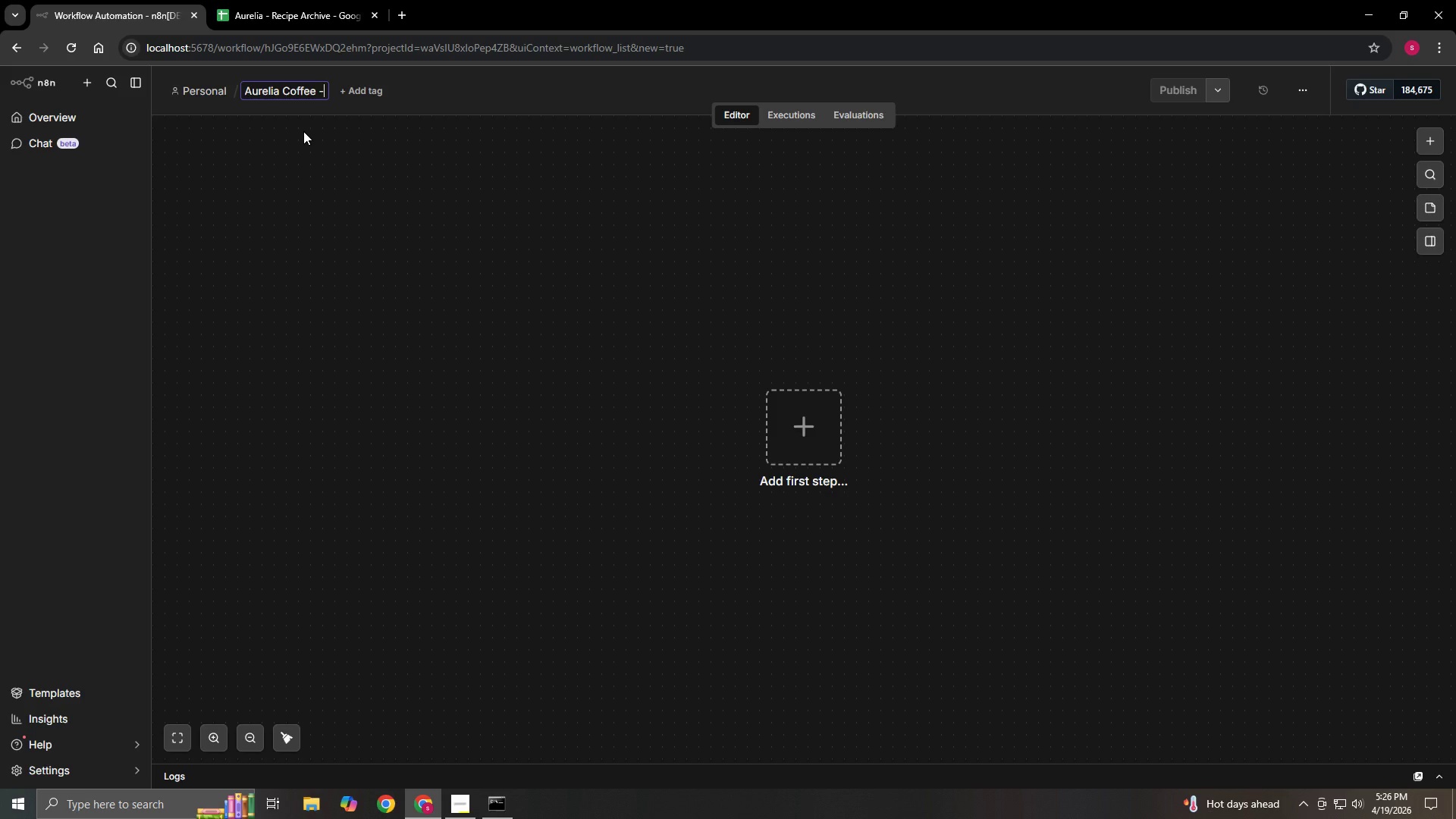 
wait(9.28)
 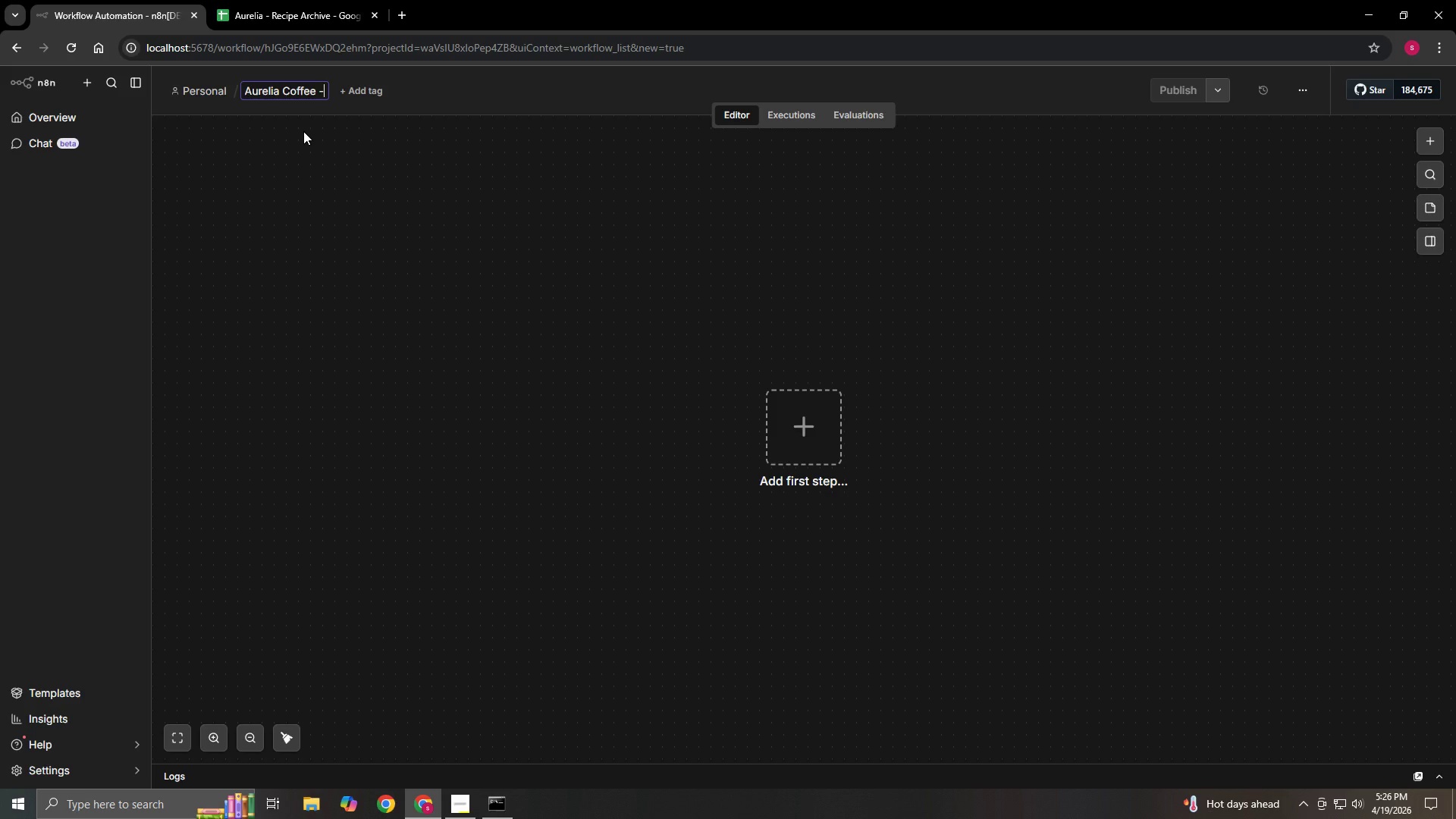 
type( Drink Approval Workflow)
 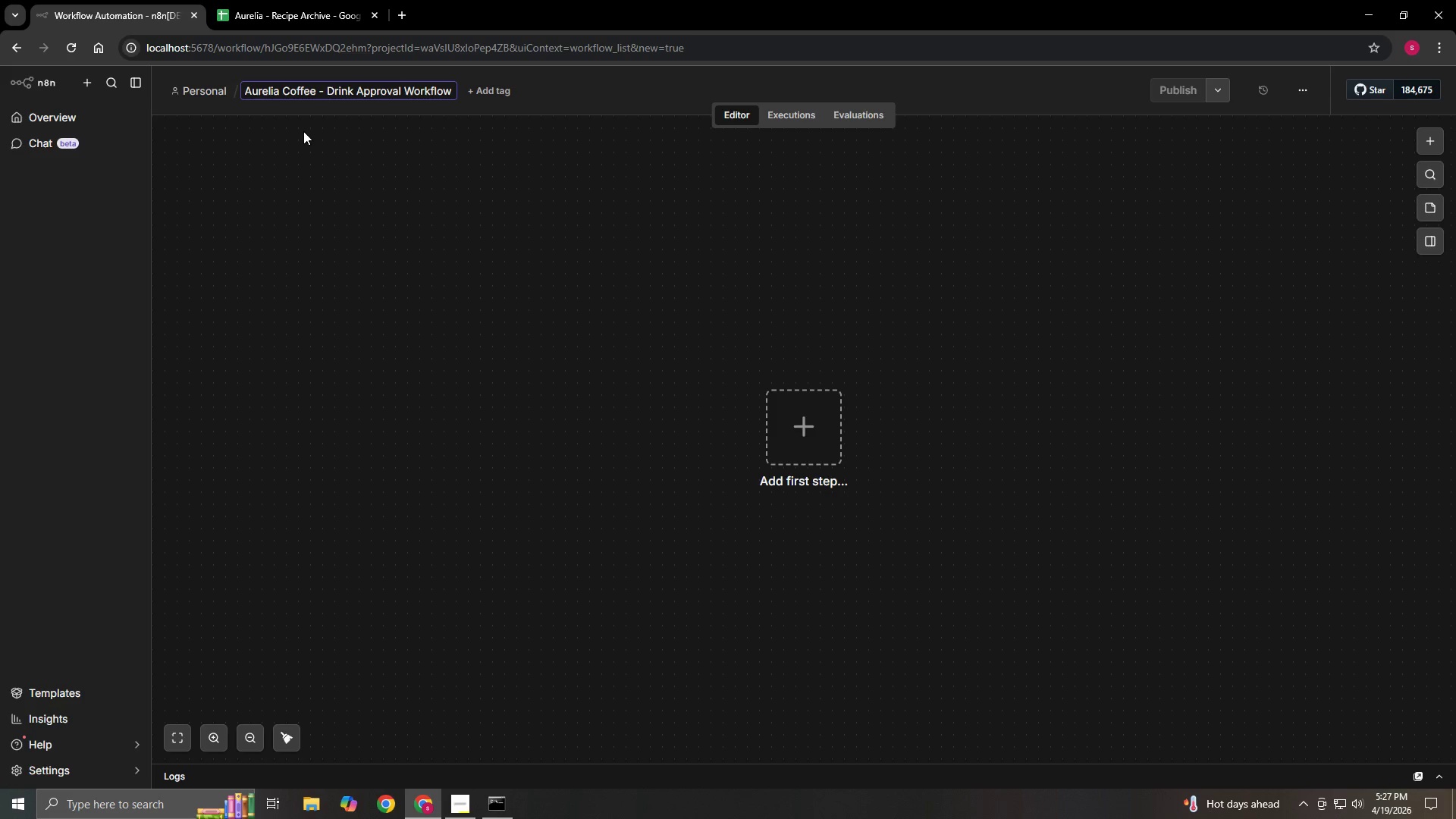 
left_click([405, 219])
 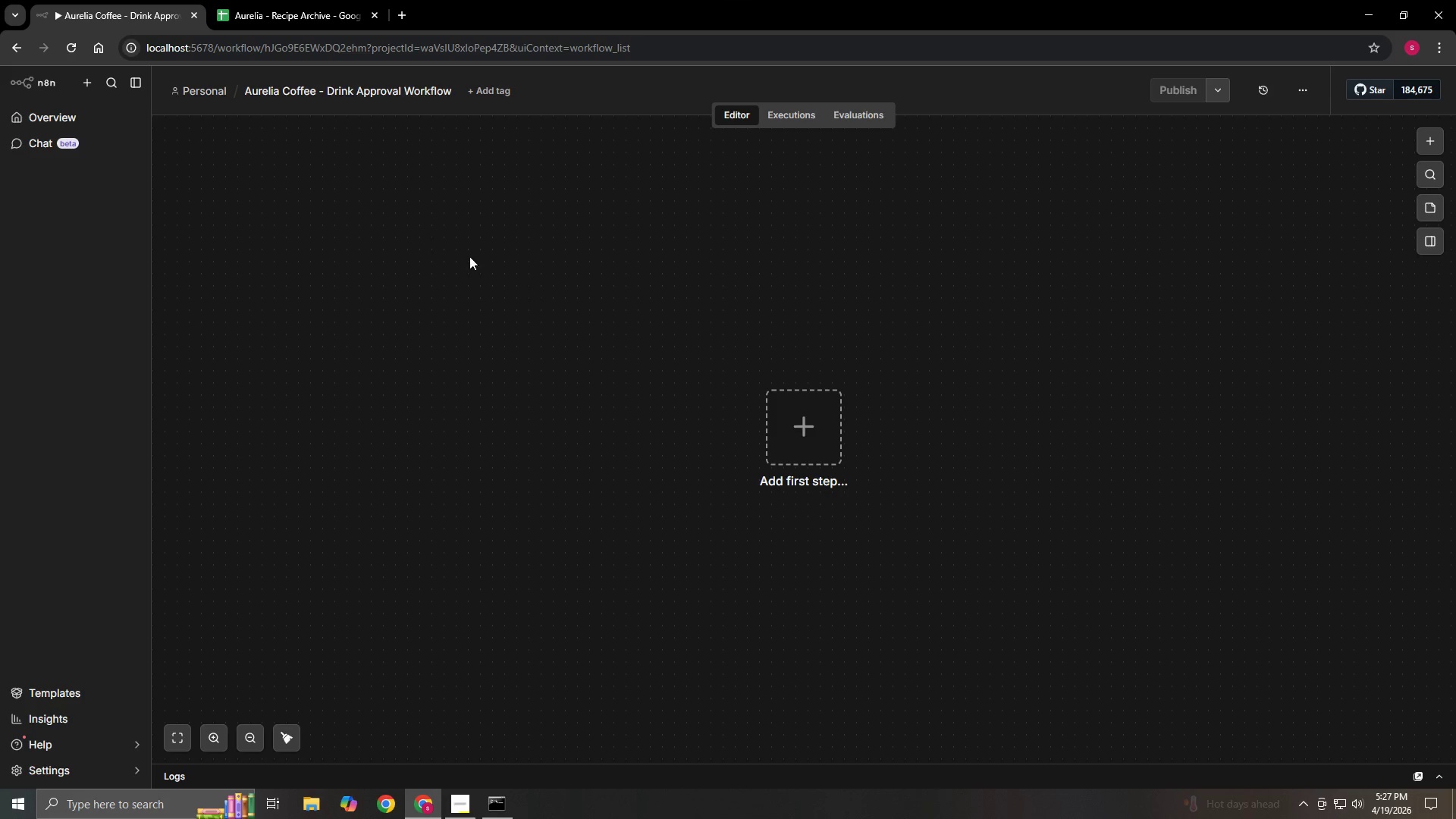 
wait(6.17)
 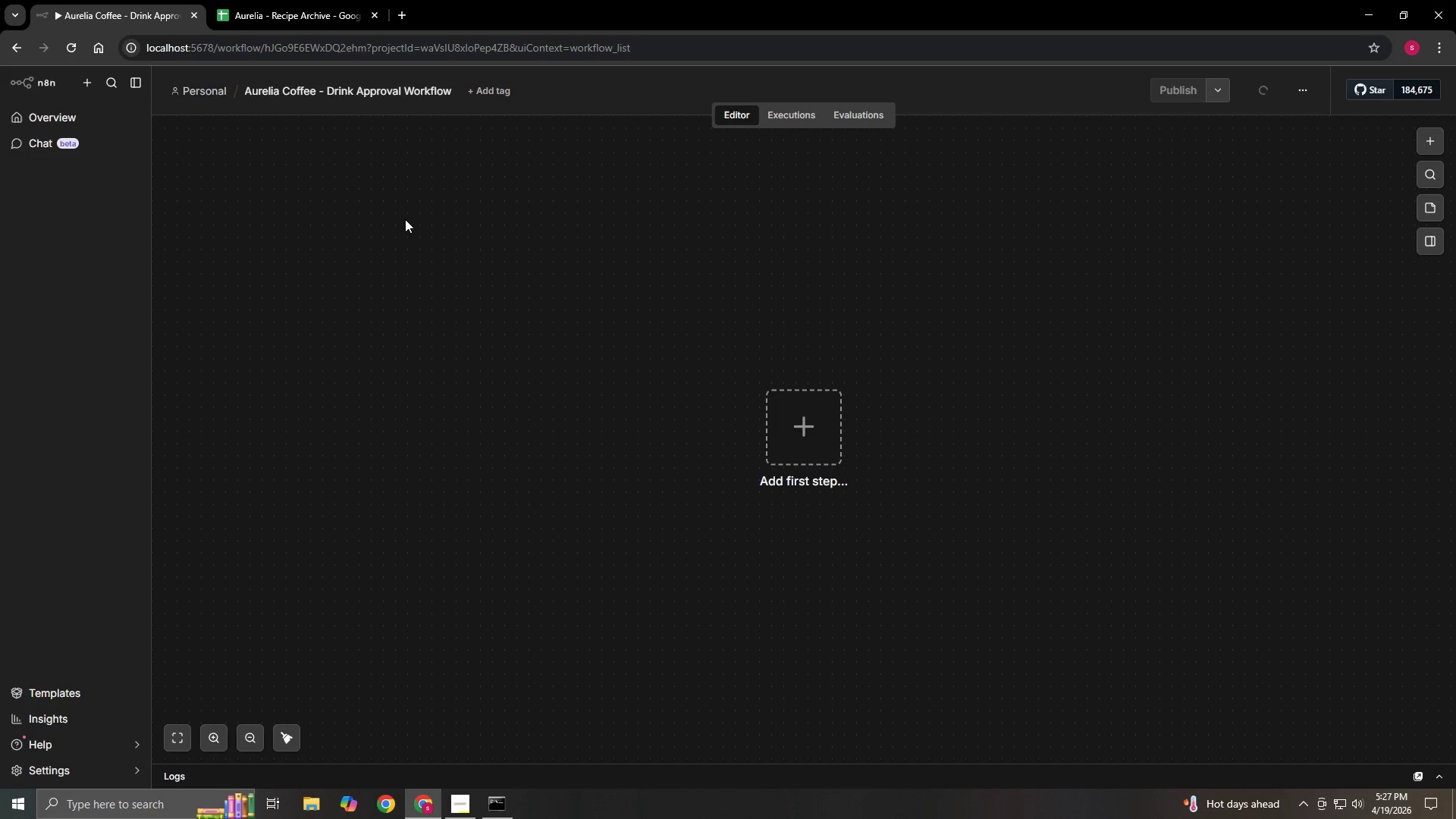 
left_click([788, 421])
 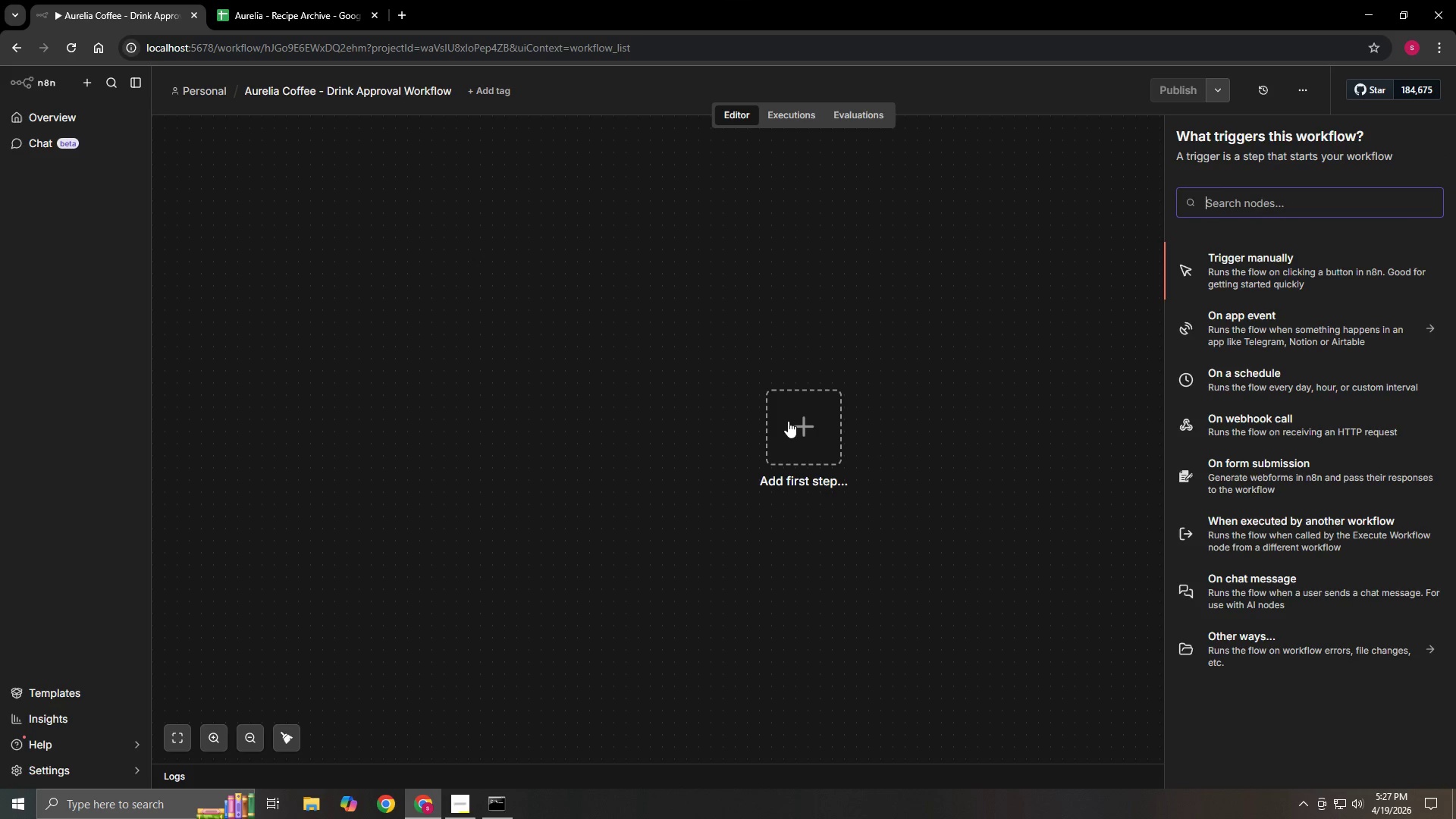 
type(WEBHook)
 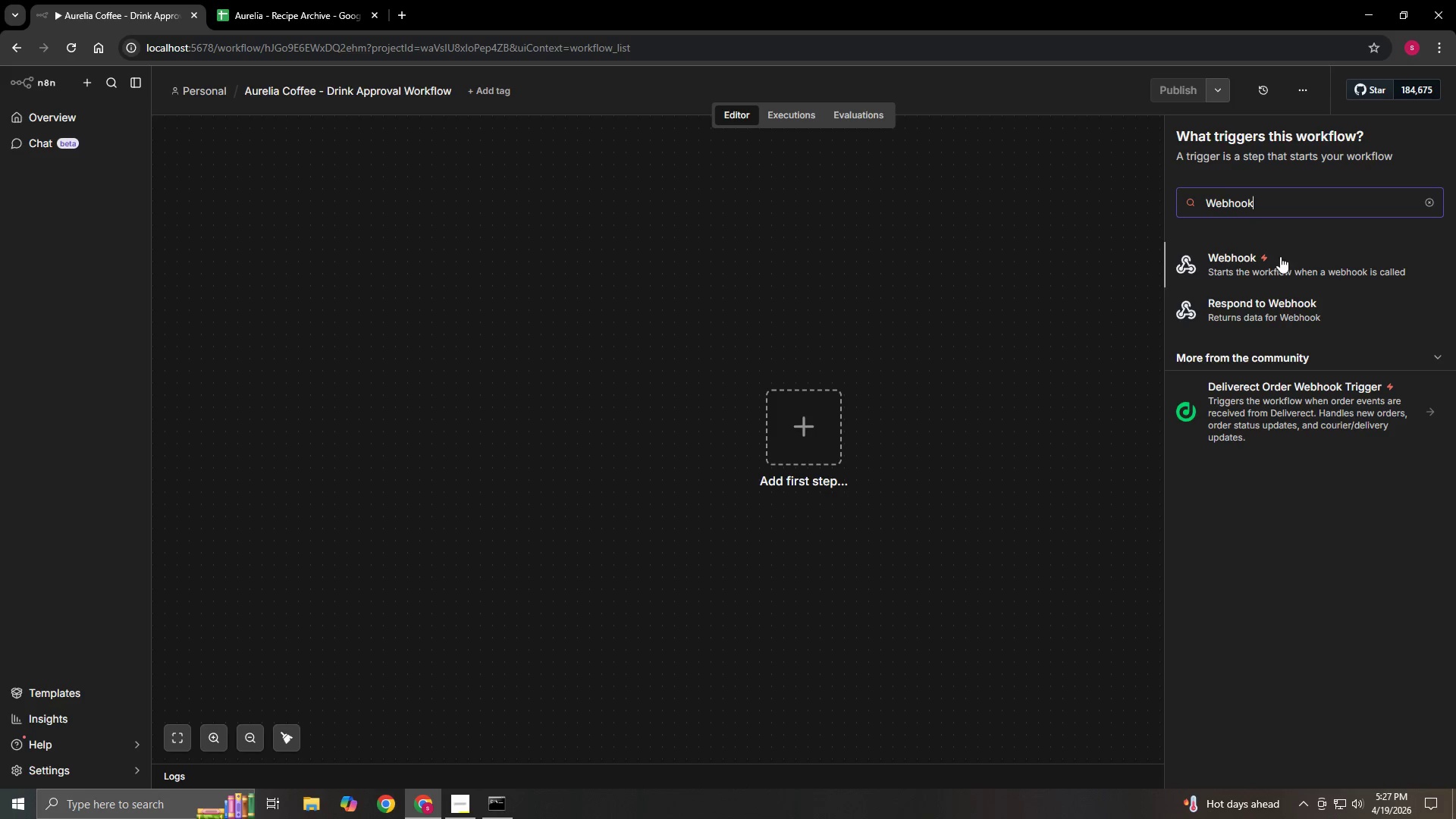 
left_click([1264, 272])
 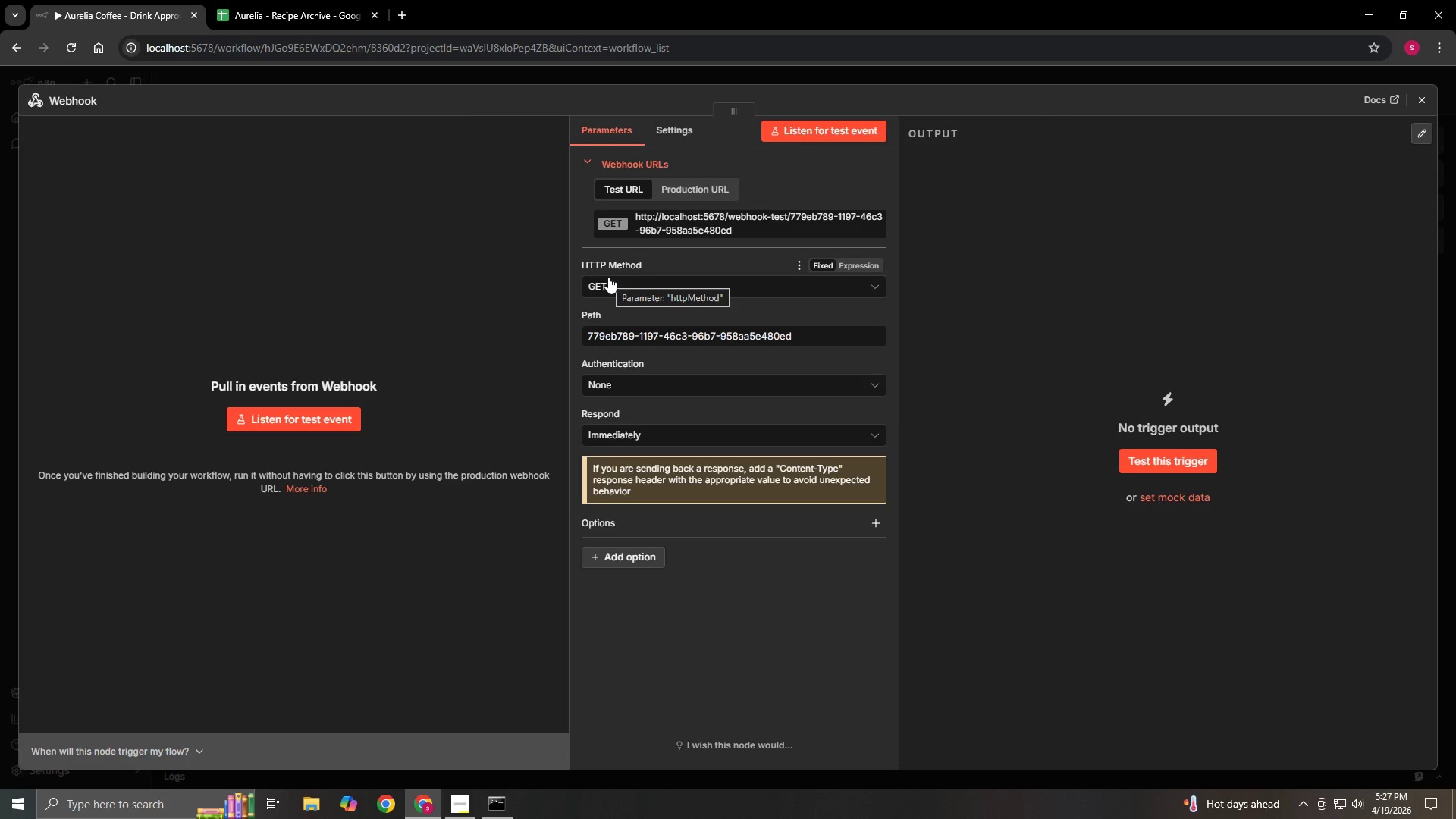 
wait(5.95)
 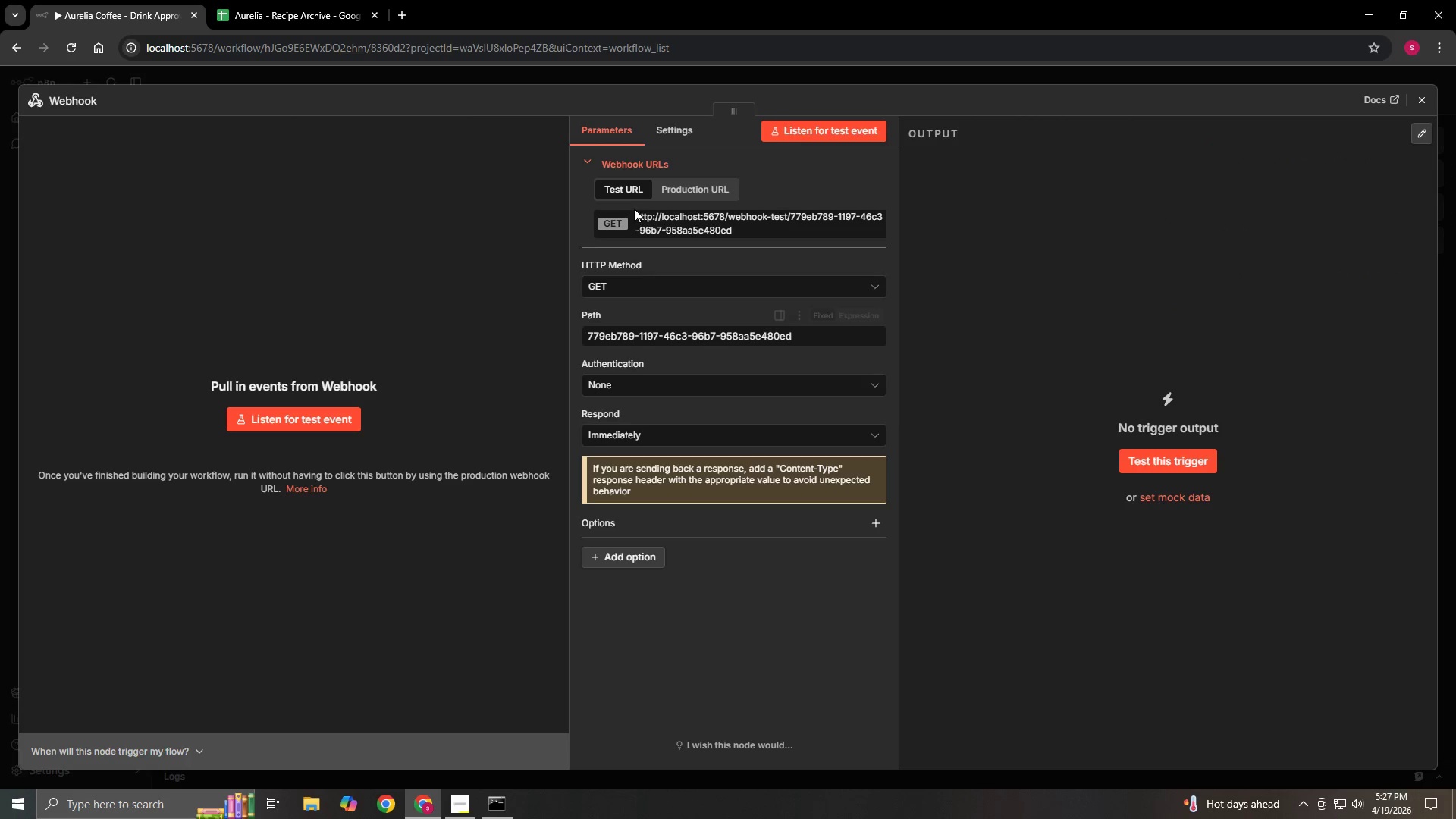 
left_click([608, 277])
 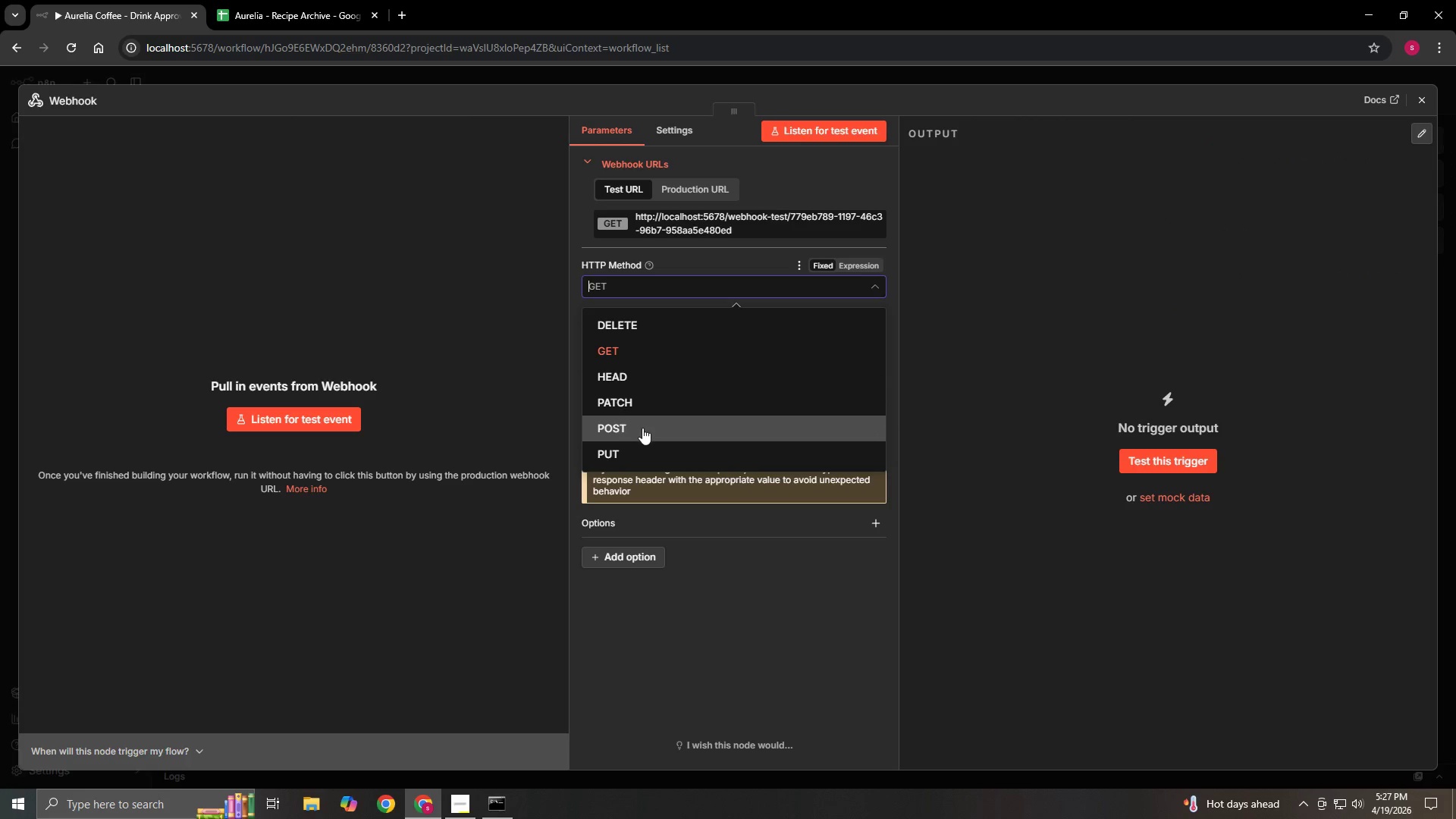 
left_click([642, 428])
 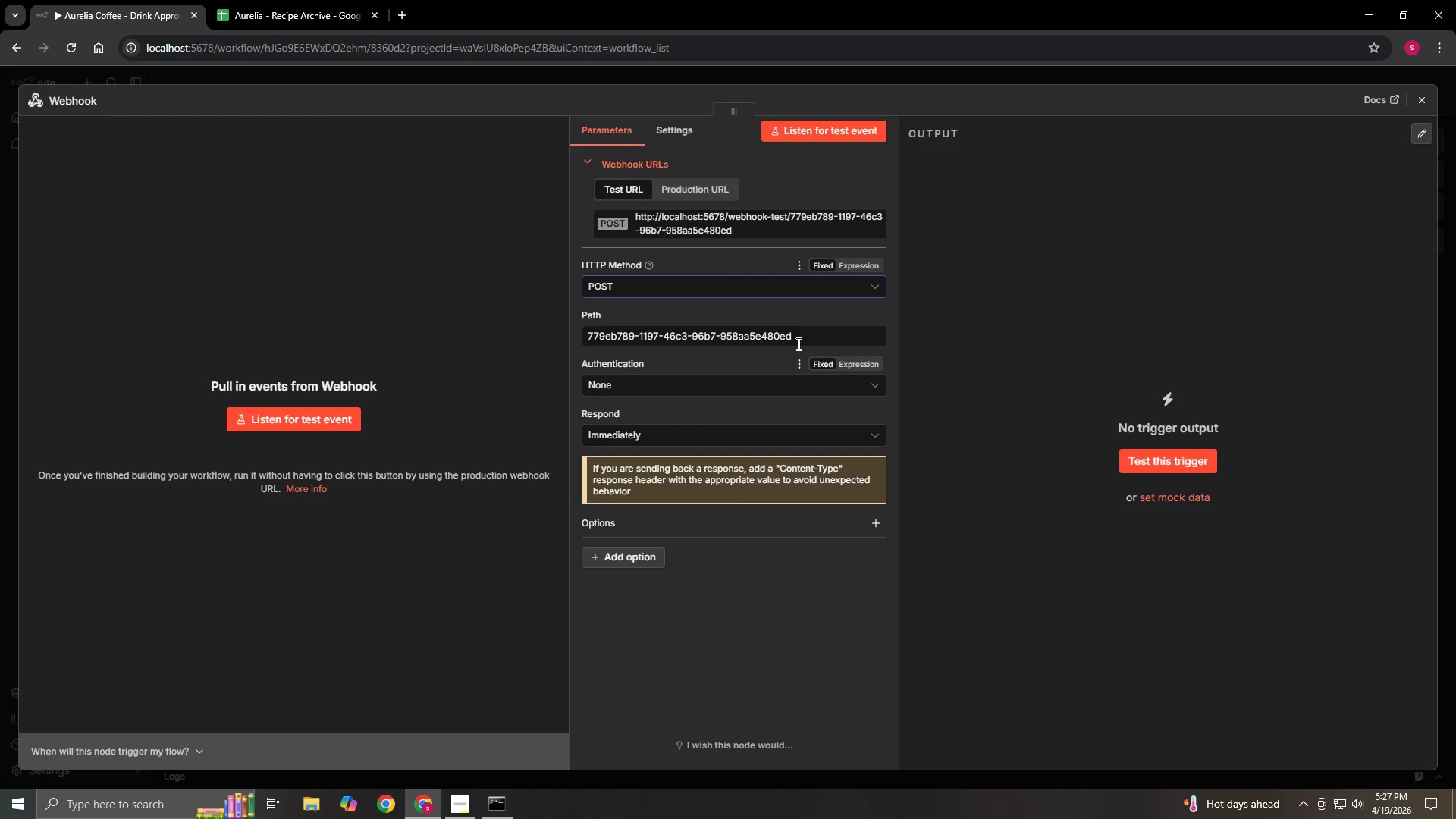 
left_click([801, 339])
 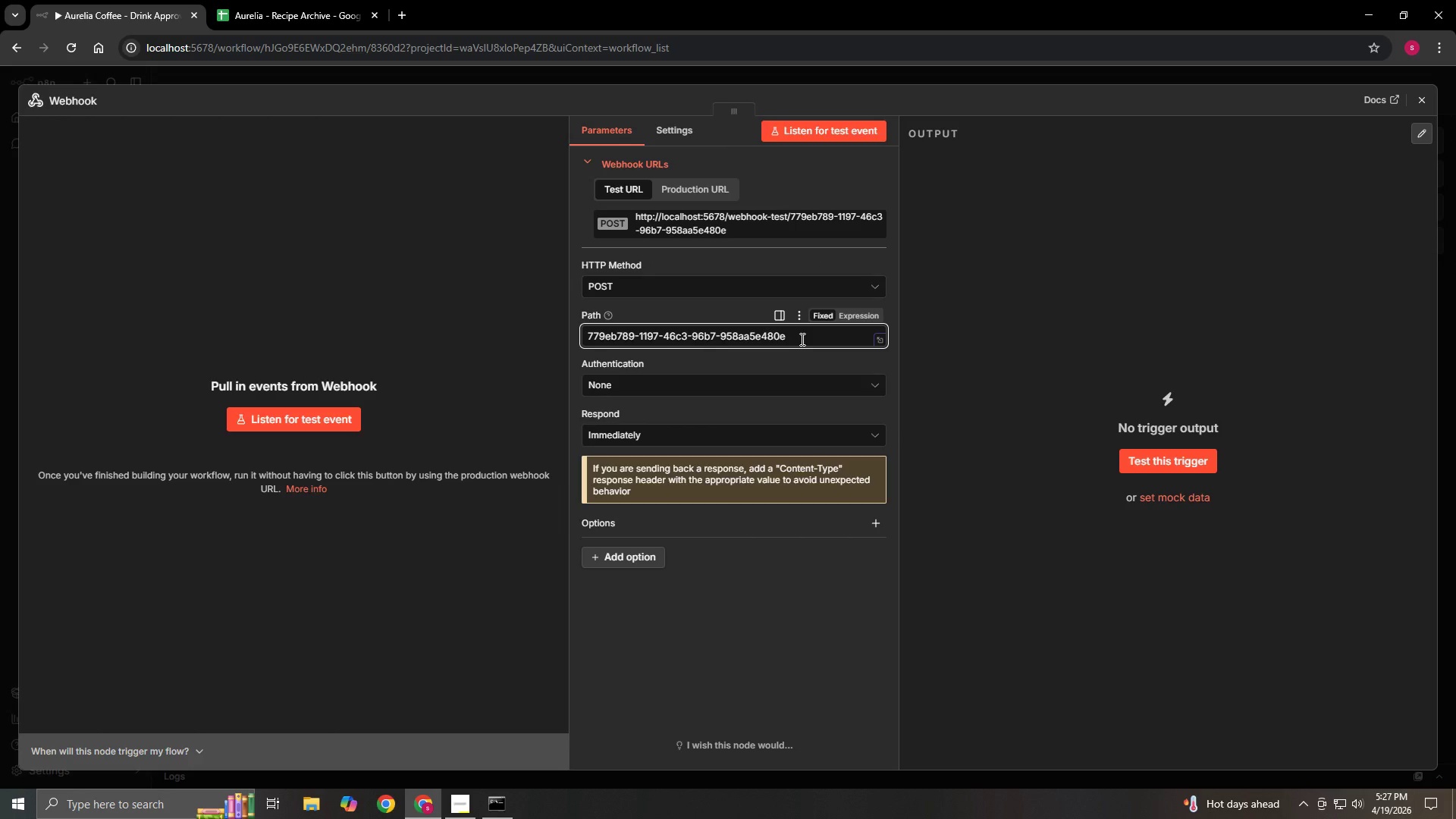 
key(Backspace)
 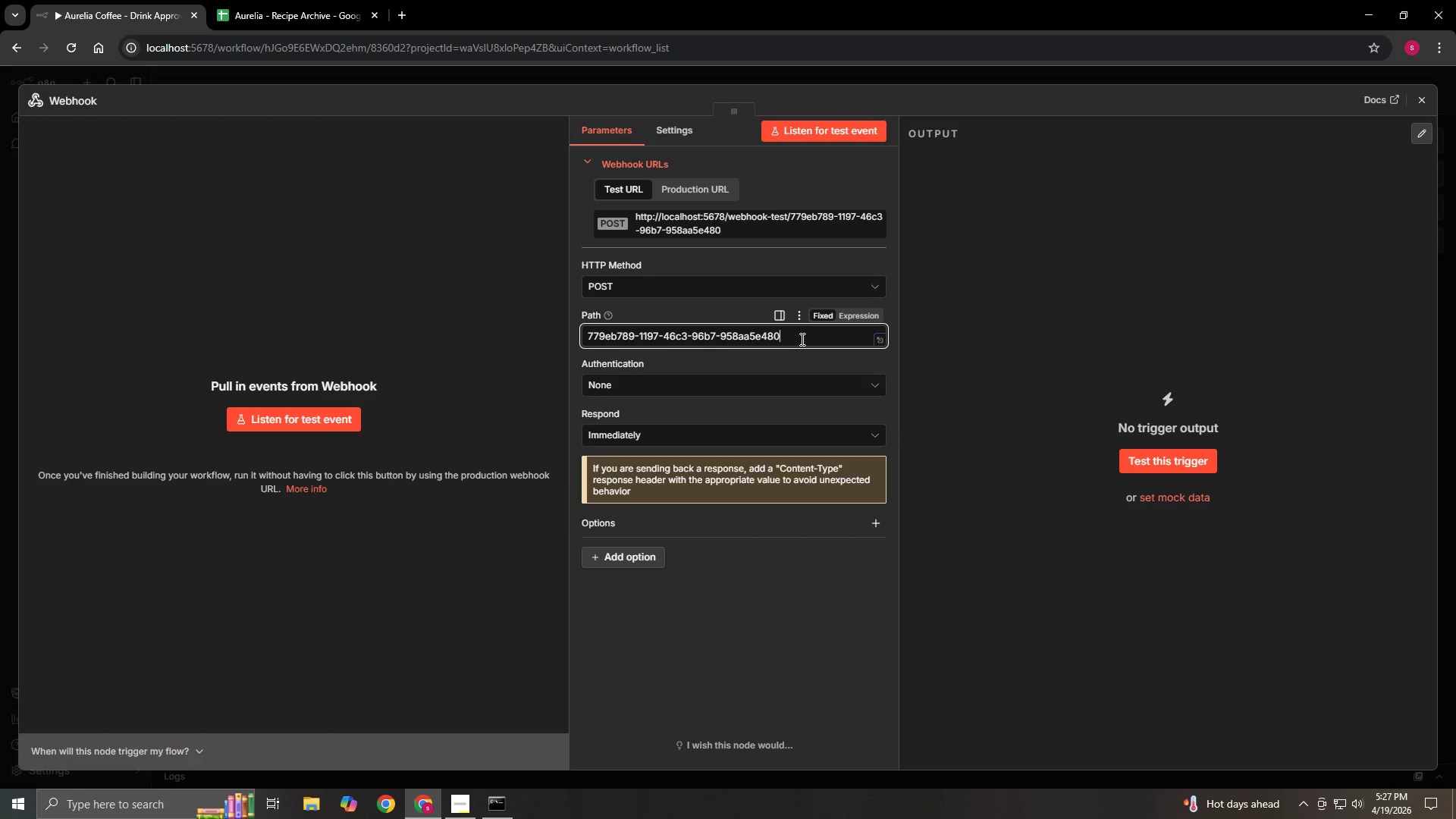 
key(Backspace)
 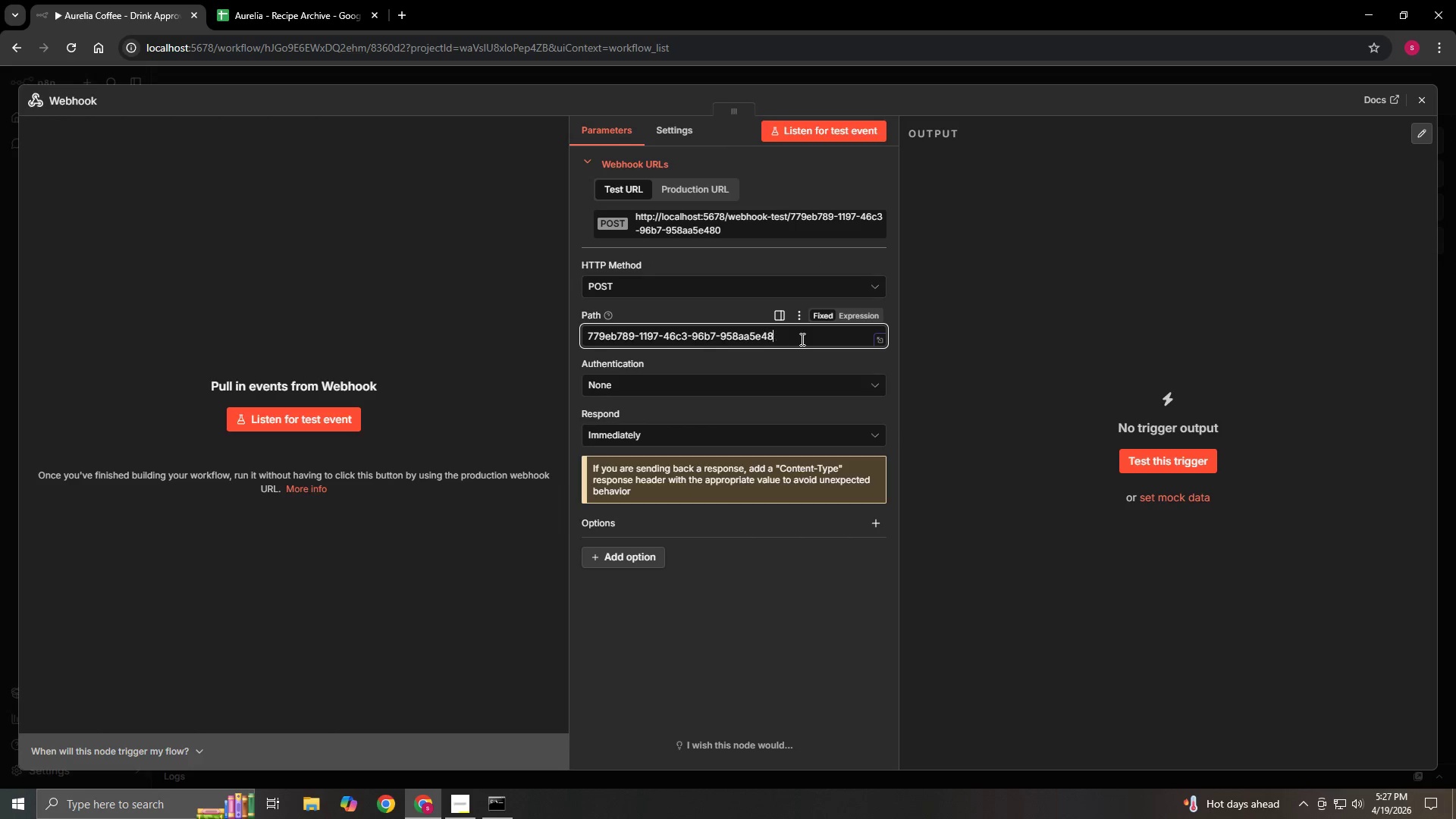 
key(Backspace)
 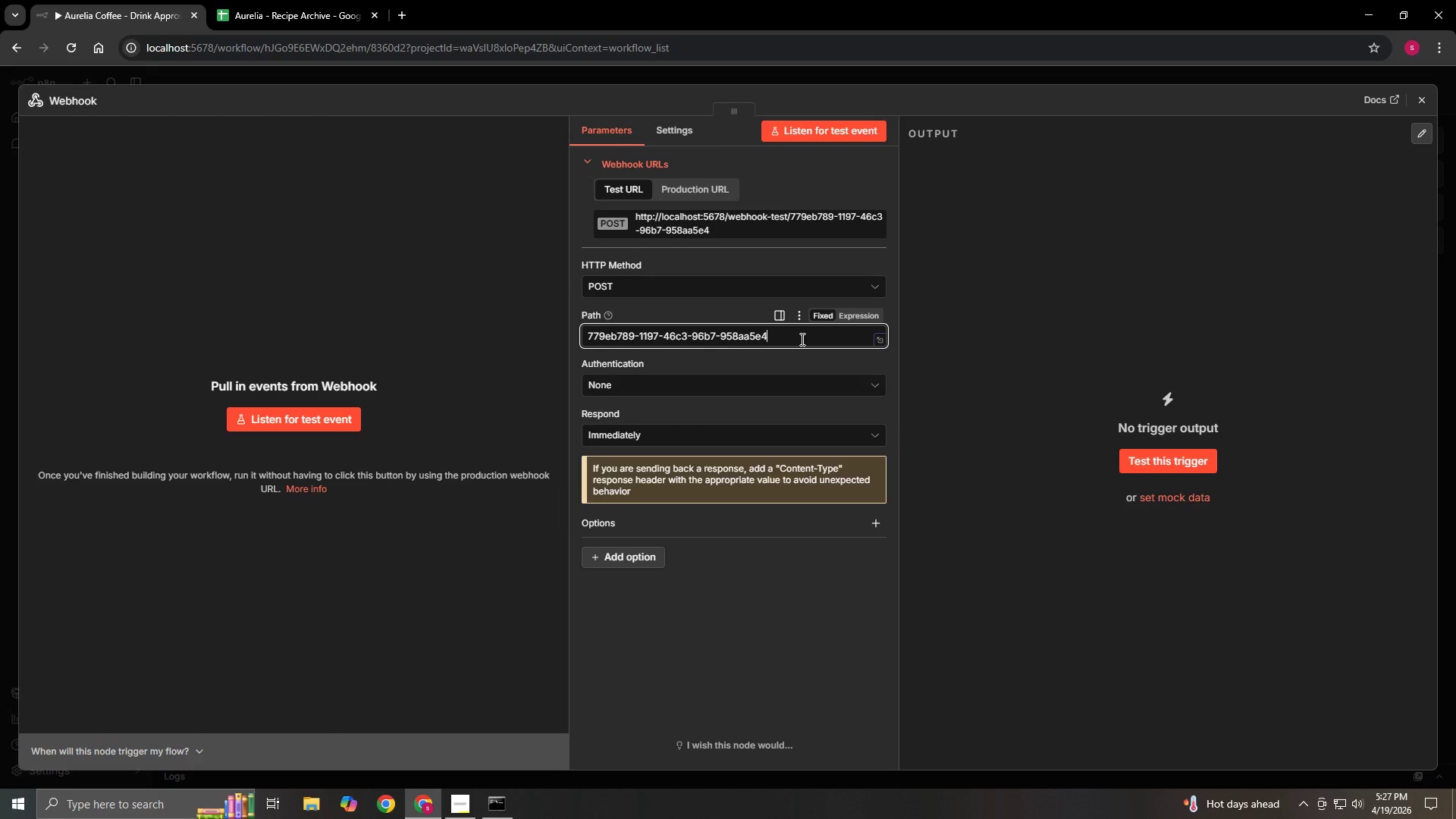 
key(Backspace)
 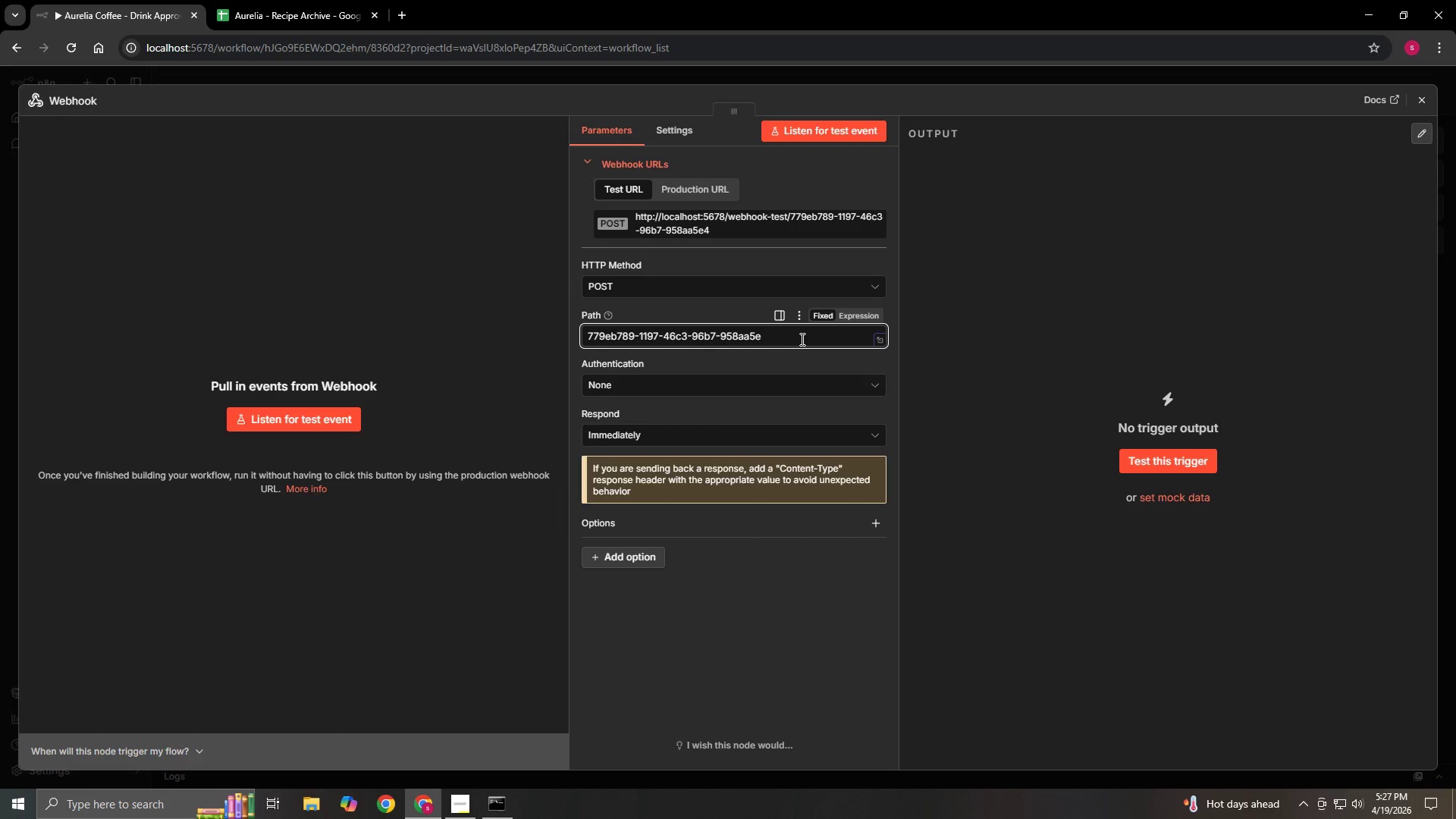 
key(Backspace)
 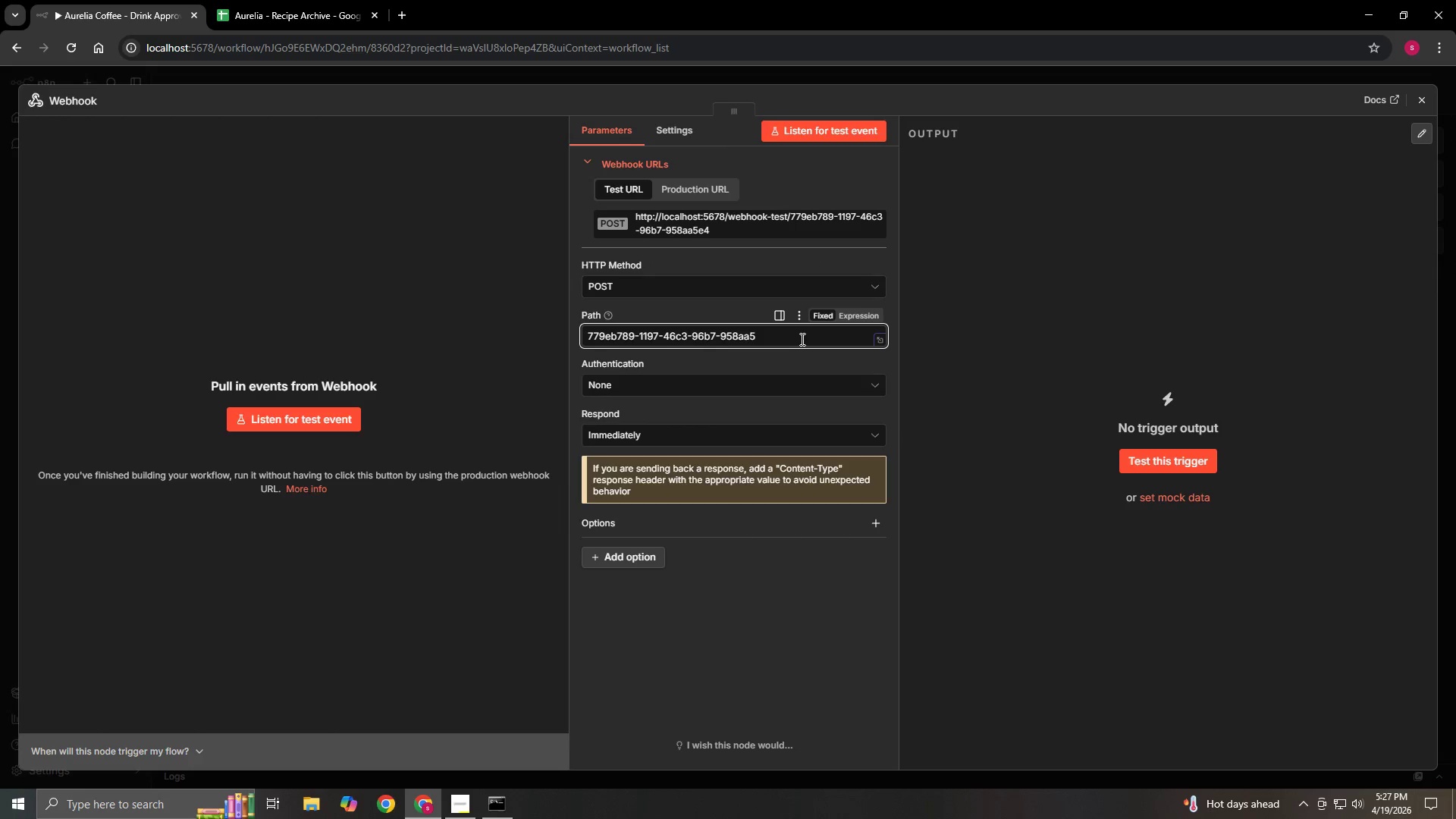 
key(Backspace)
 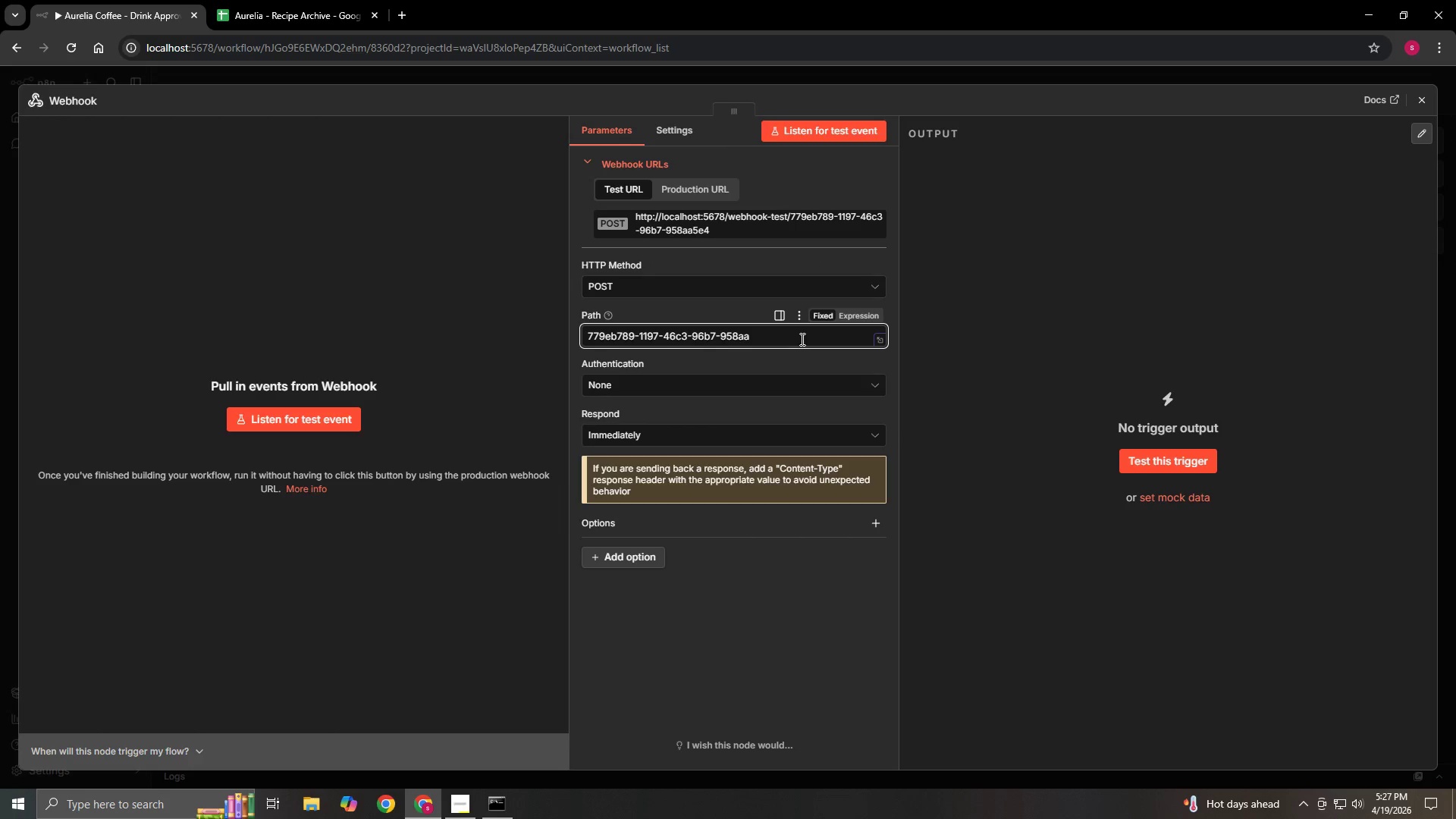 
key(Backspace)
 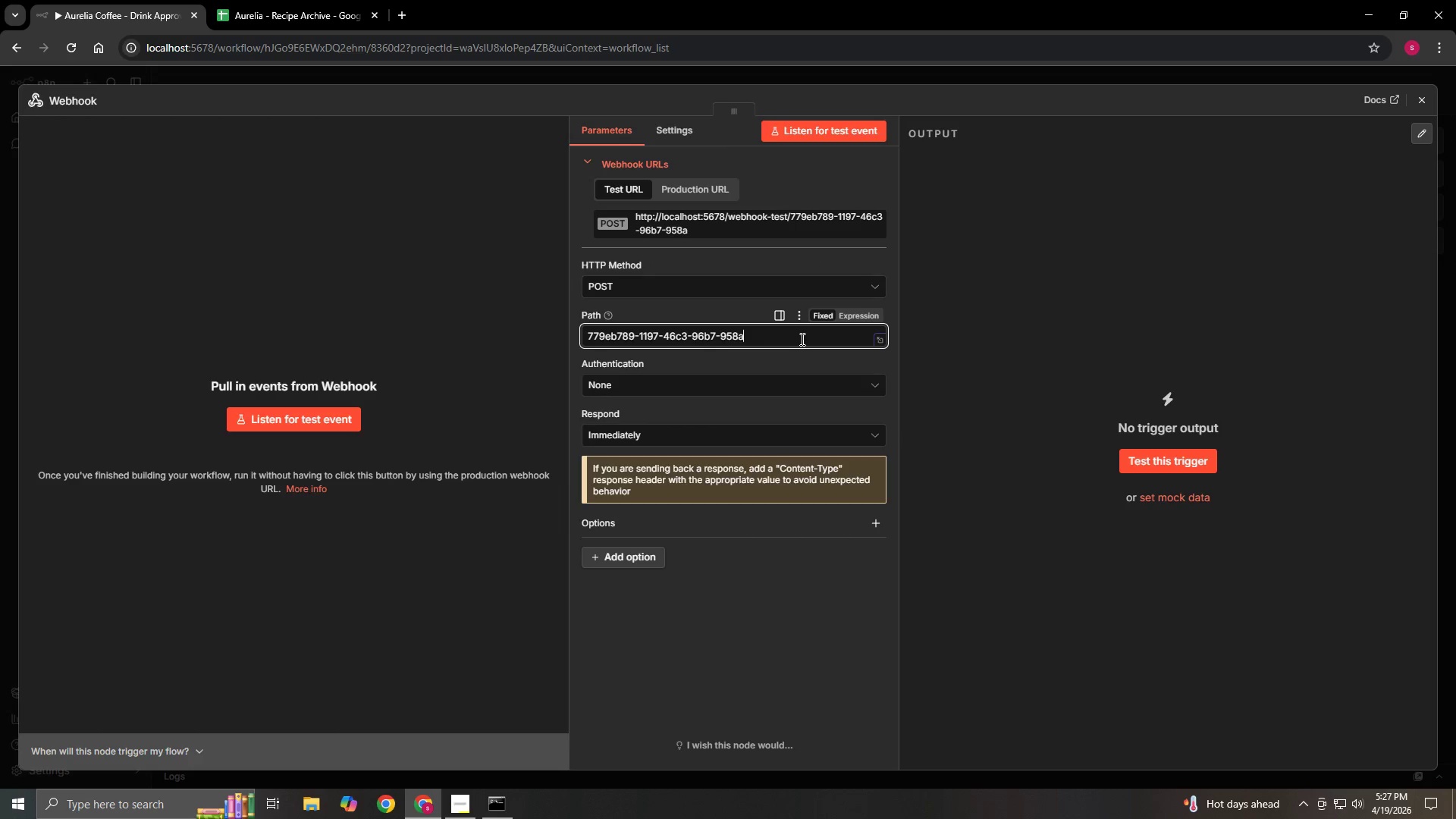 
key(Backspace)
 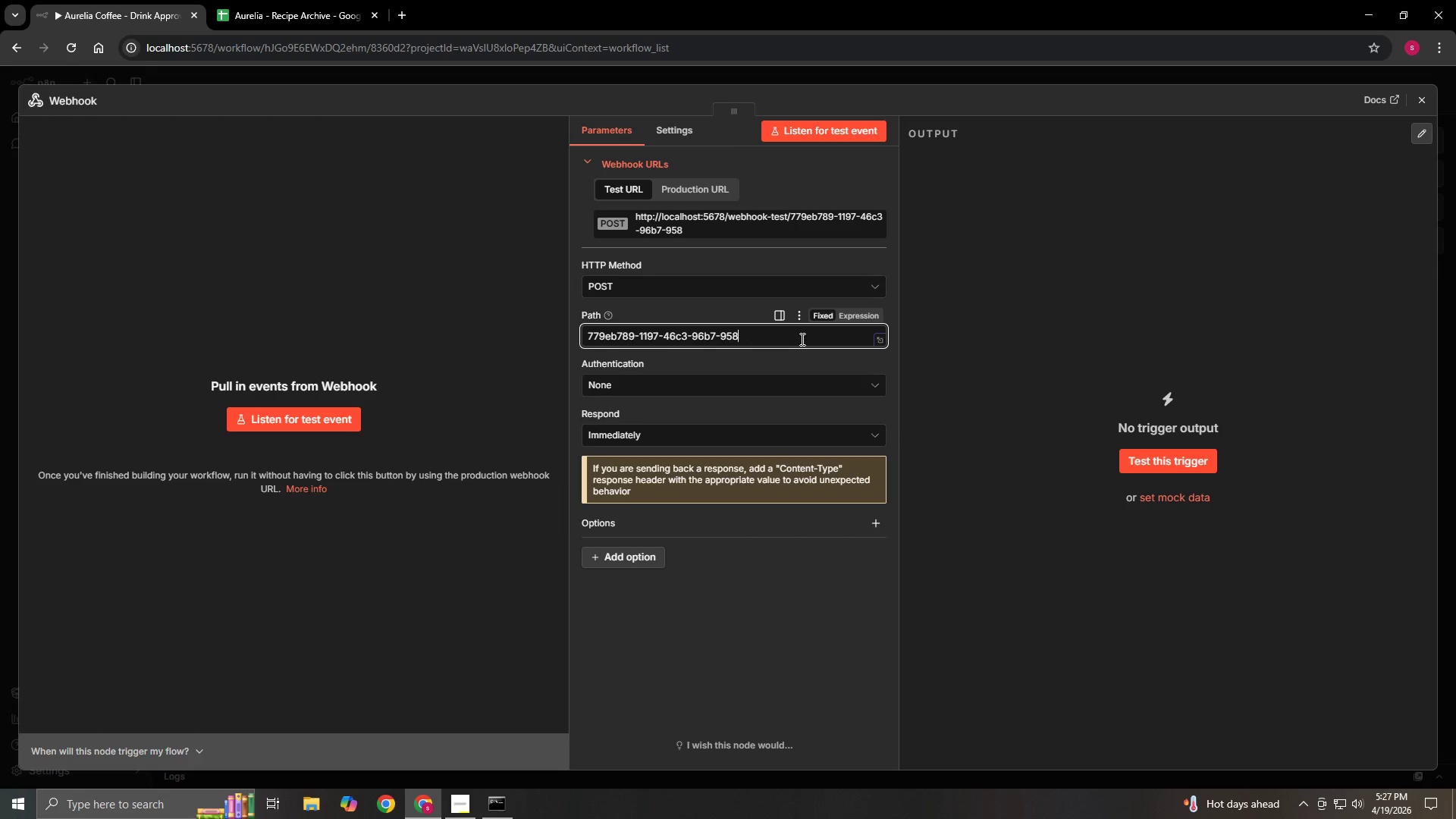 
key(Backspace)
 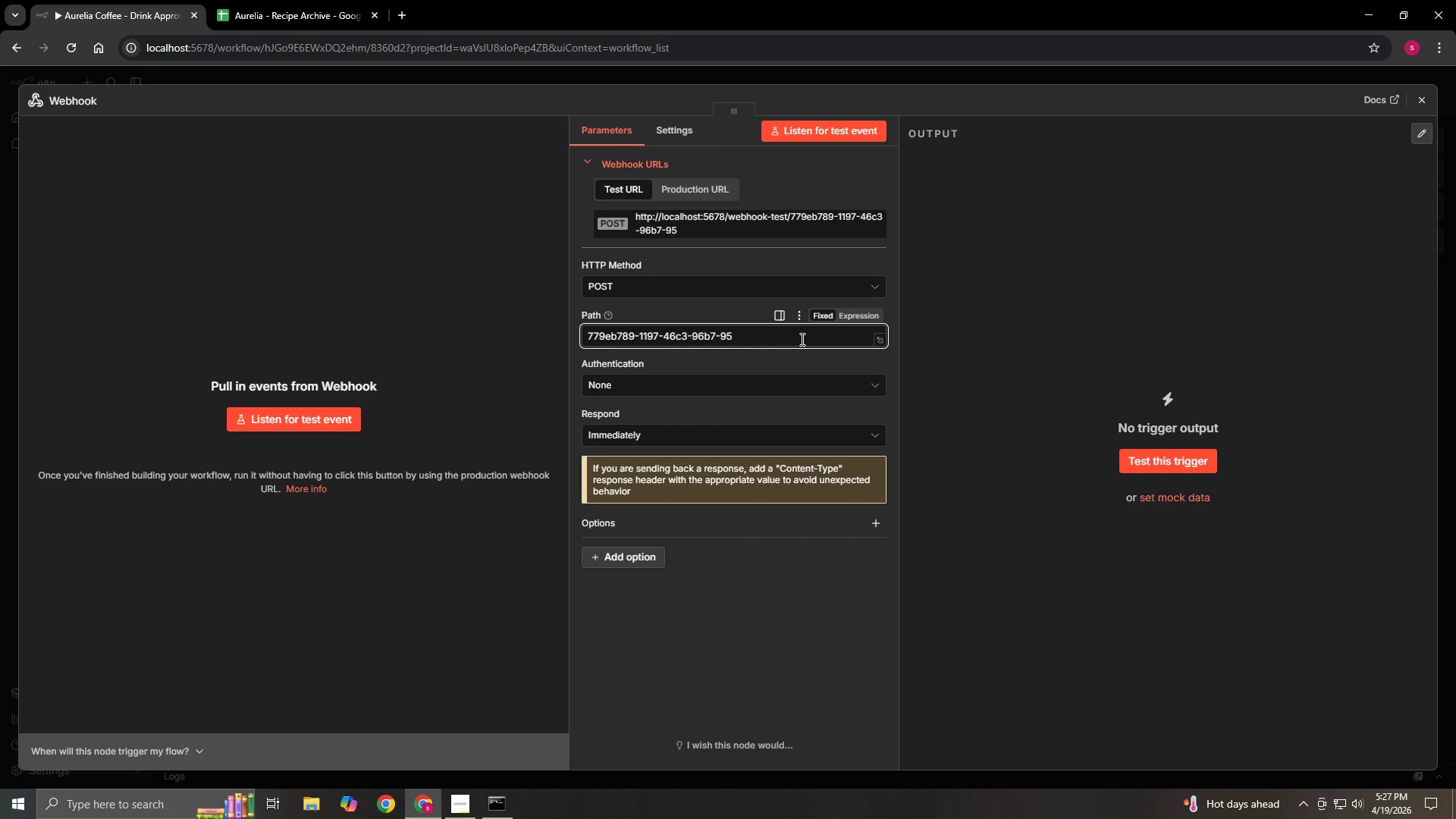 
key(Backspace)
 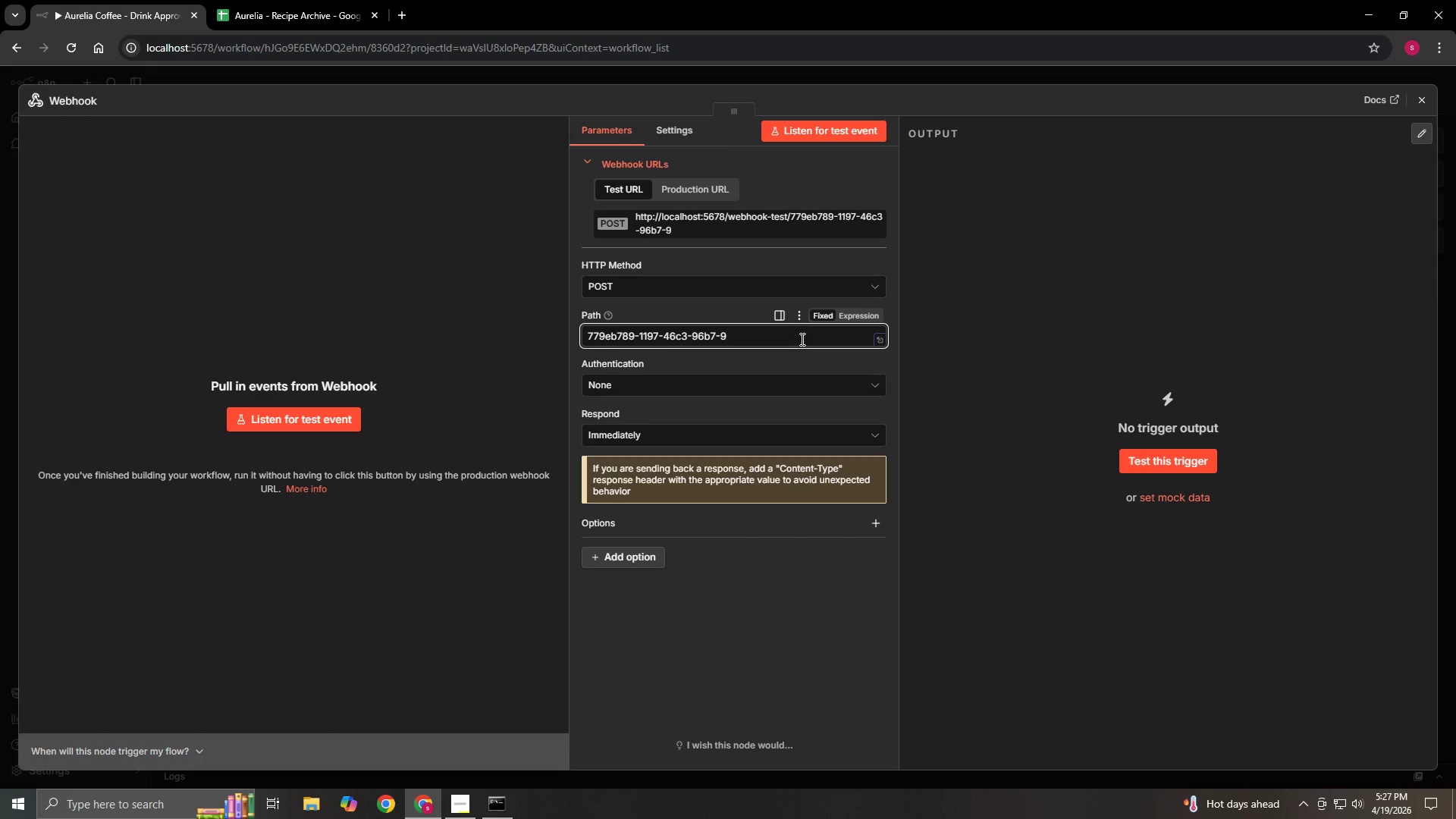 
key(Backspace)
 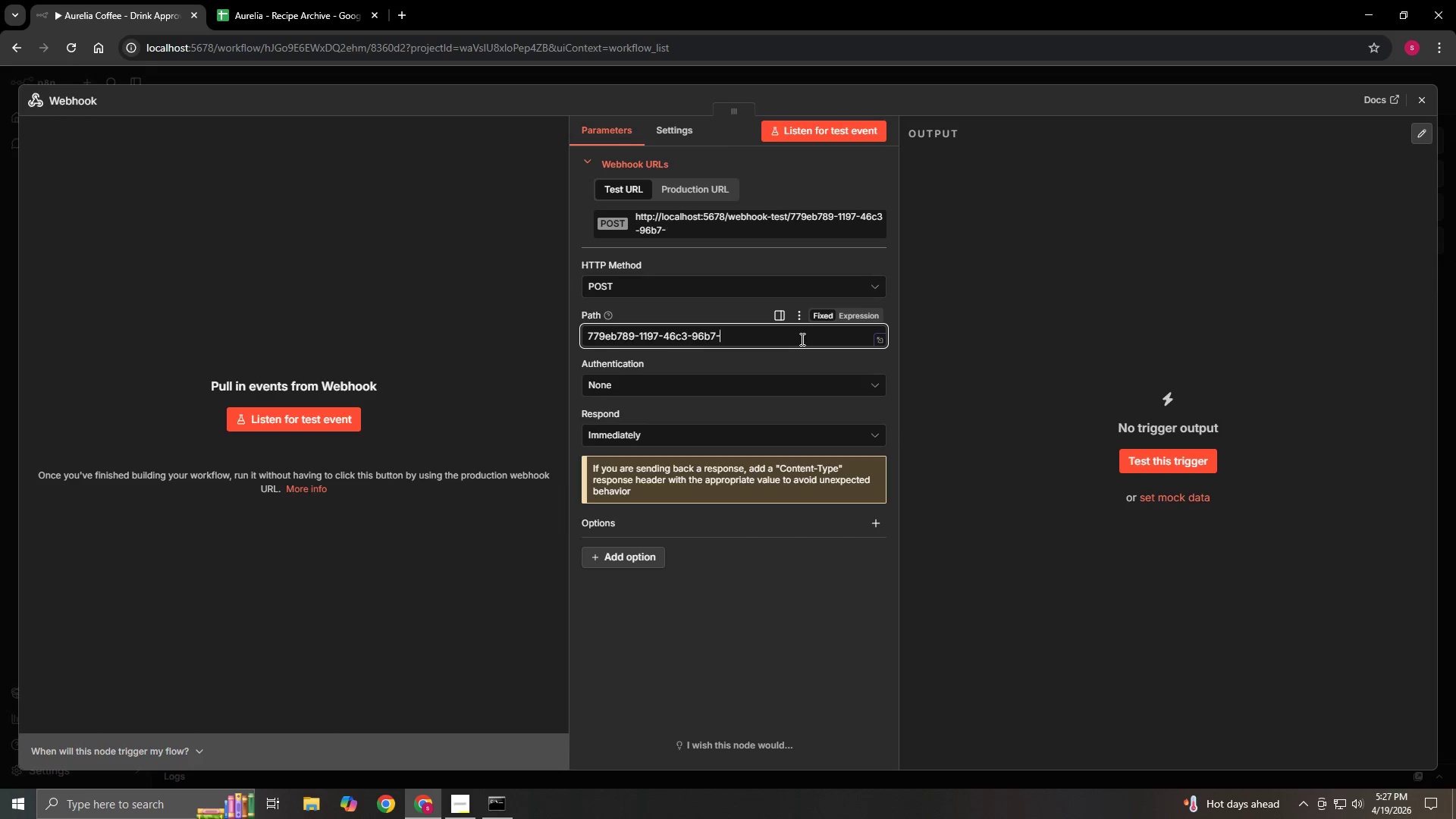 
key(Backspace)
 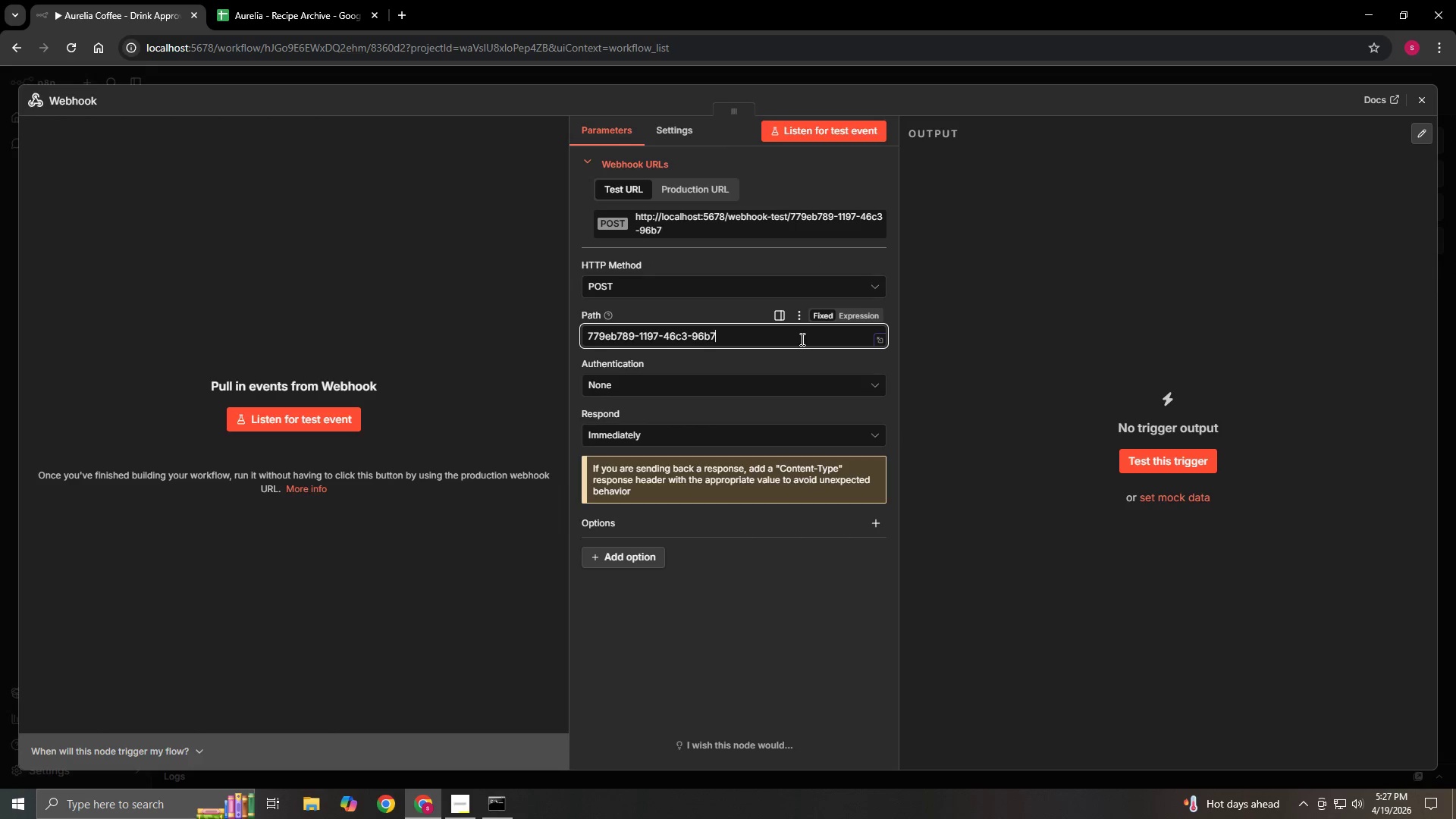 
key(Backspace)
 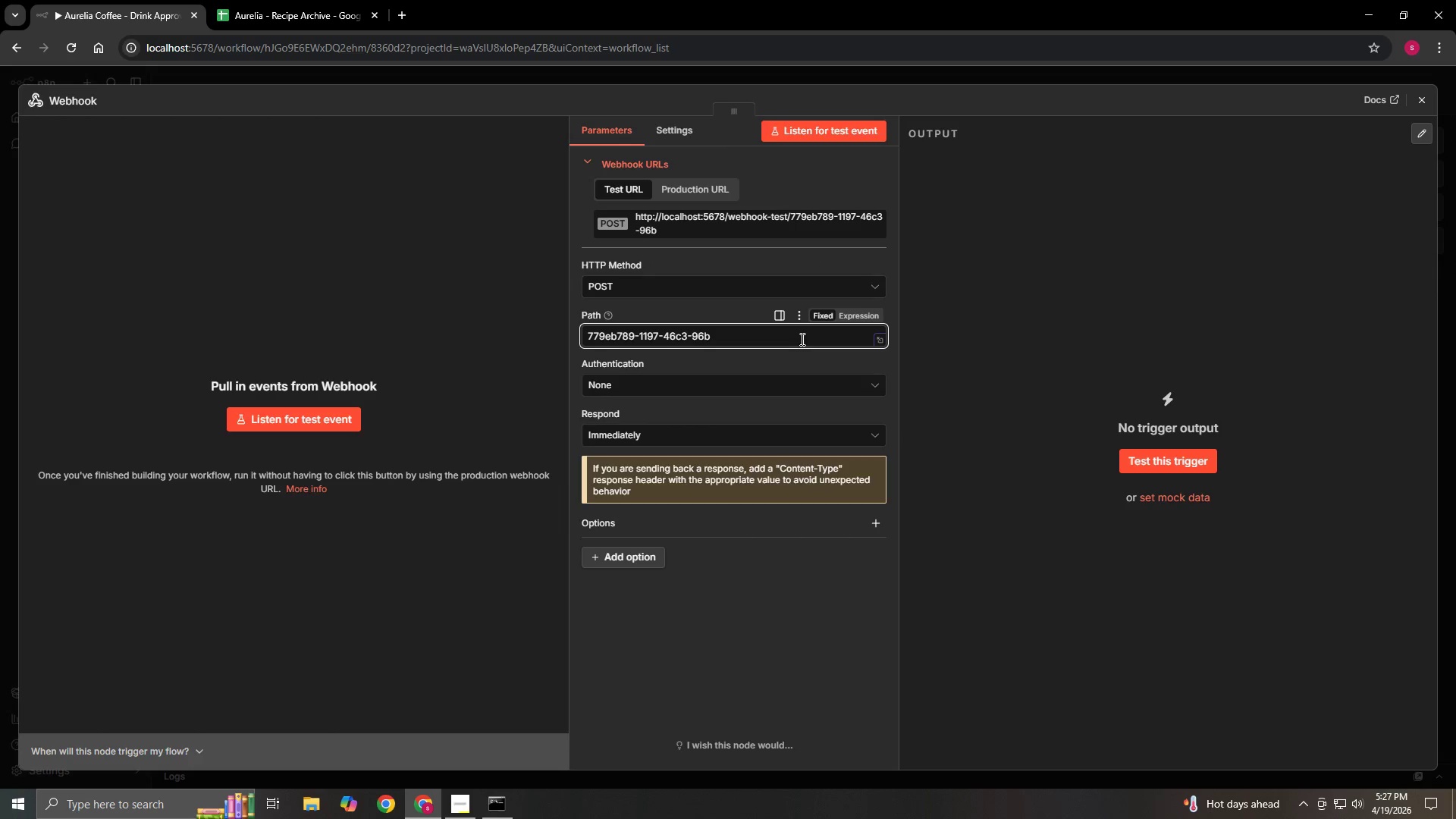 
key(Backspace)
 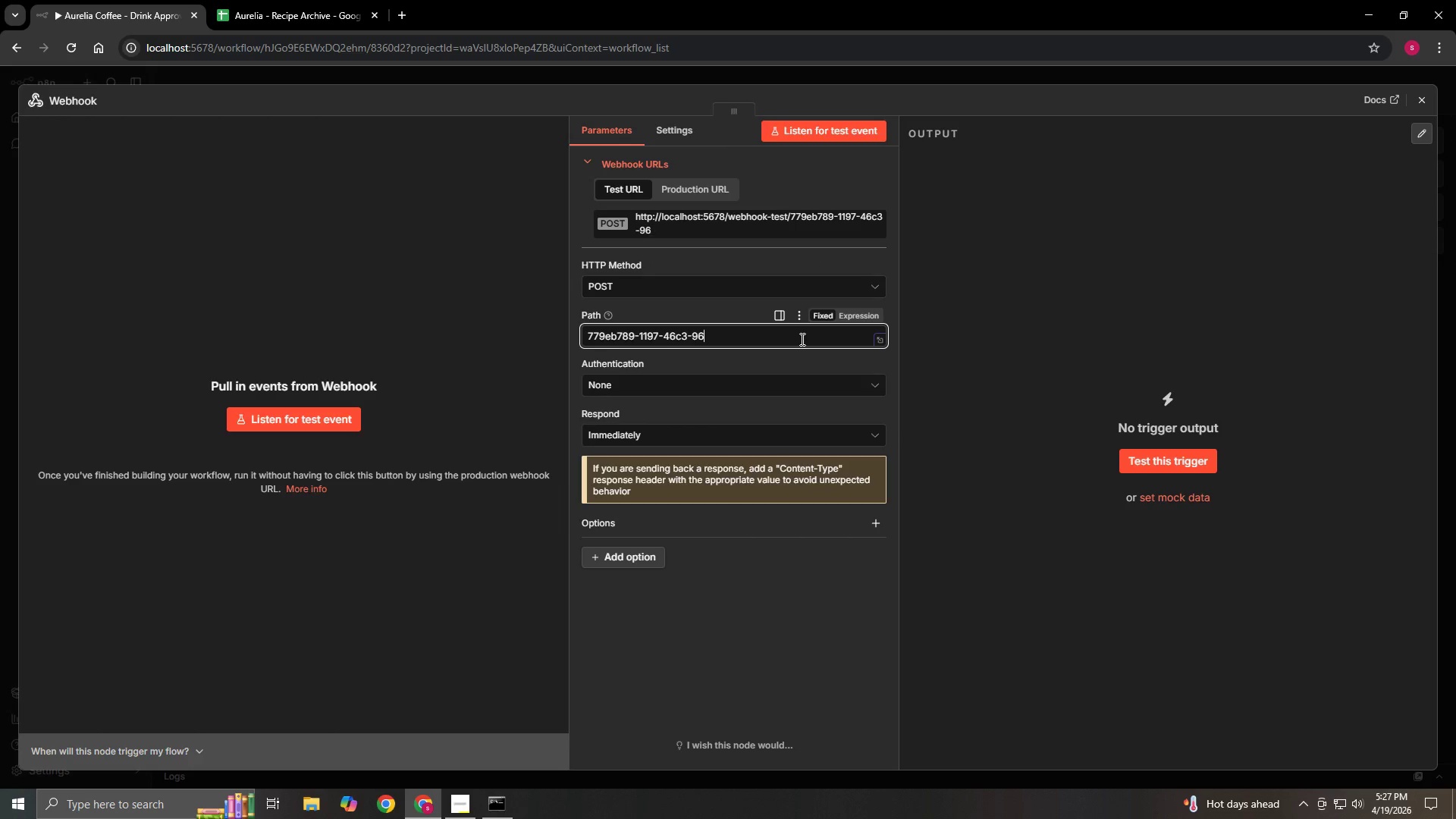 
key(Backspace)
 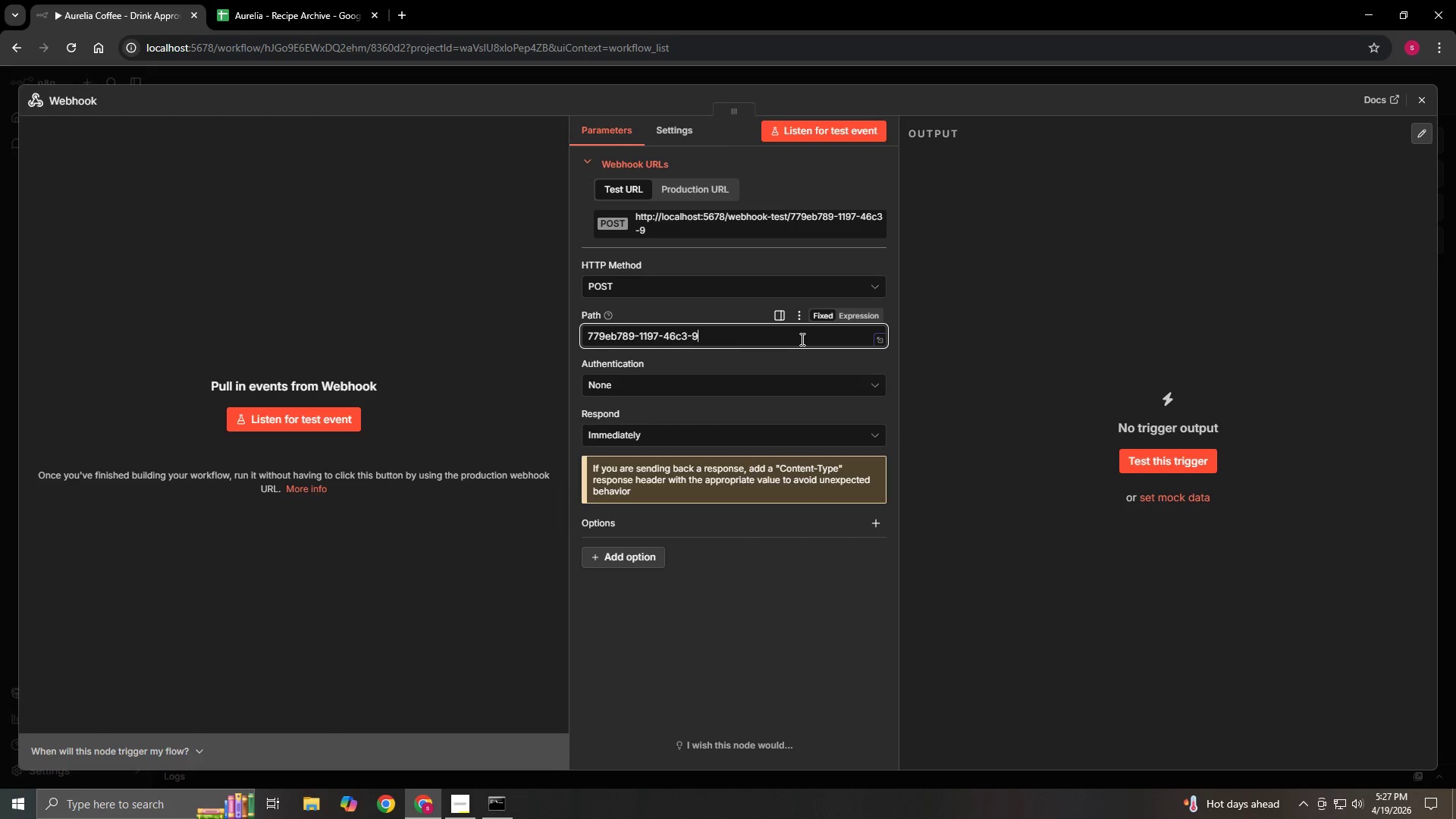 
key(Backspace)
 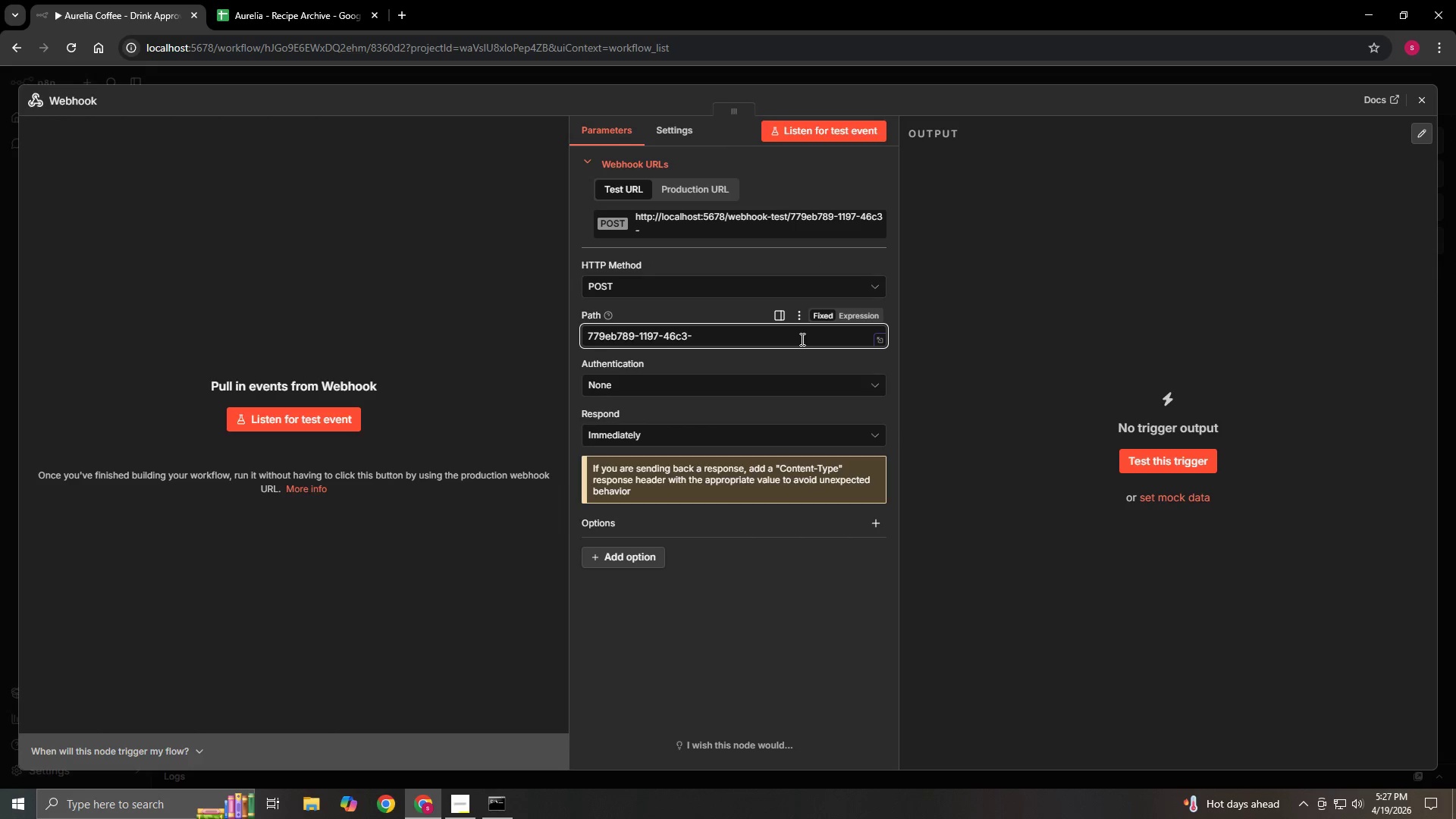 
key(Backspace)
 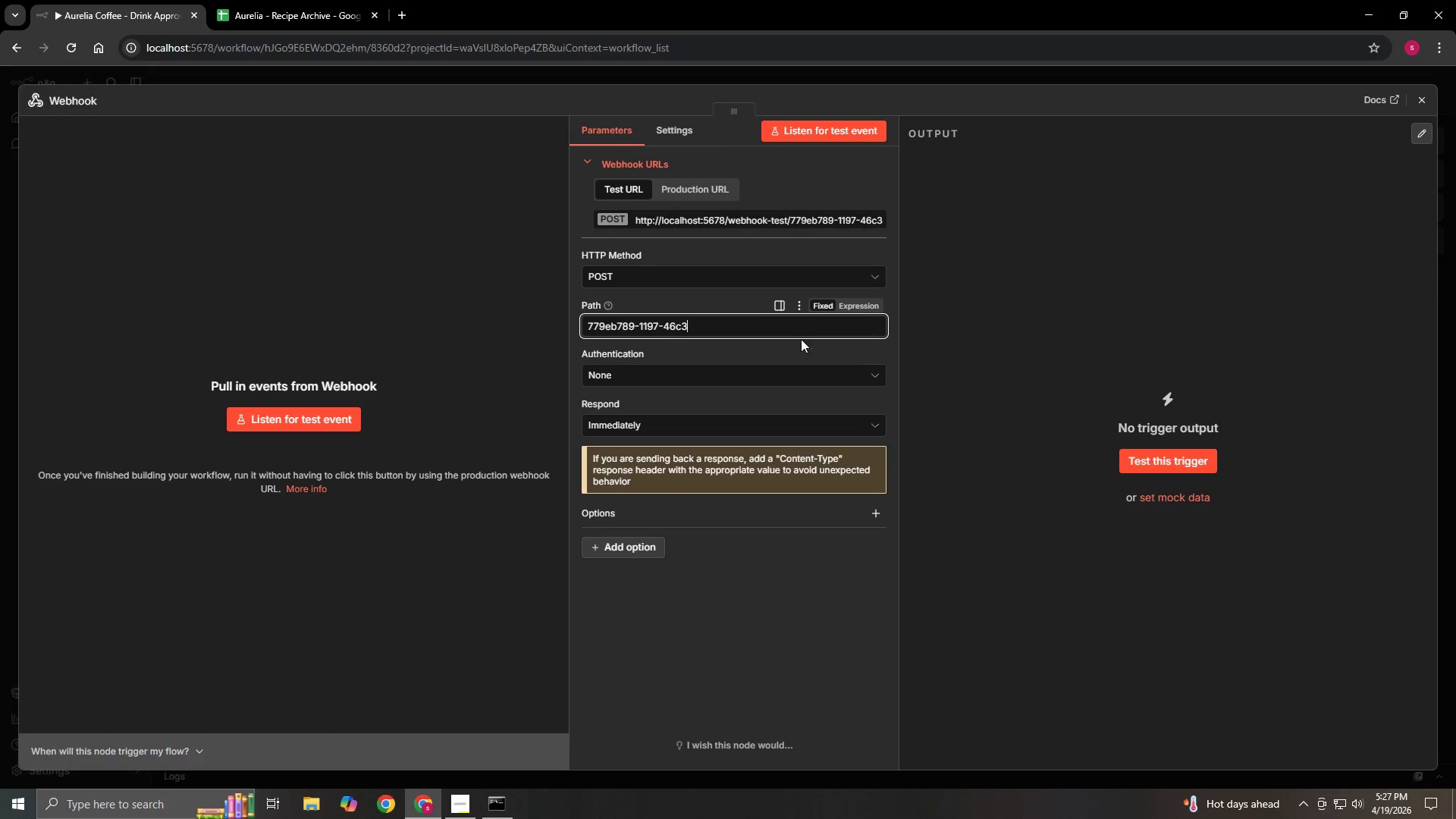 
key(Backspace)
 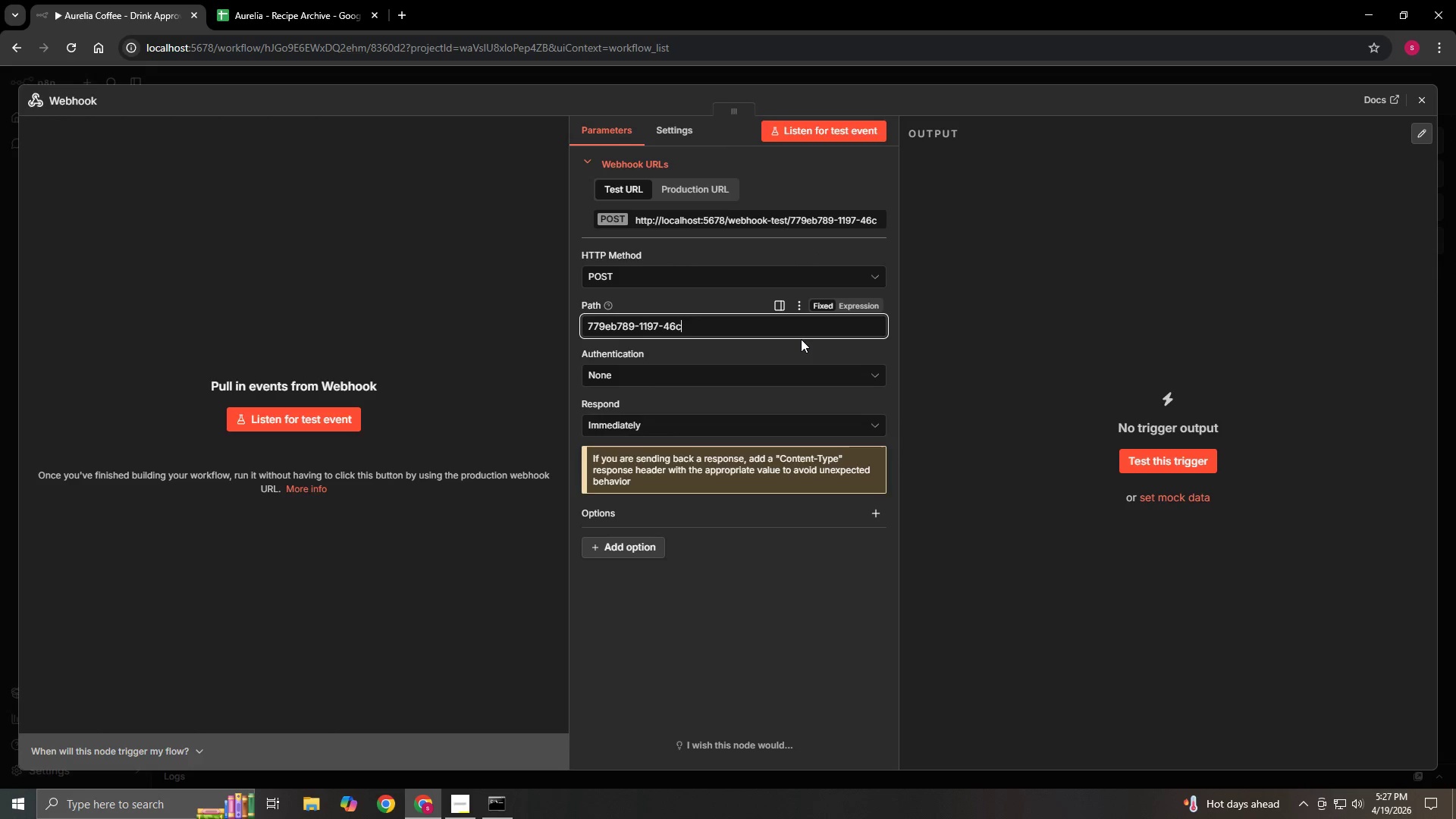 
key(Backspace)
 